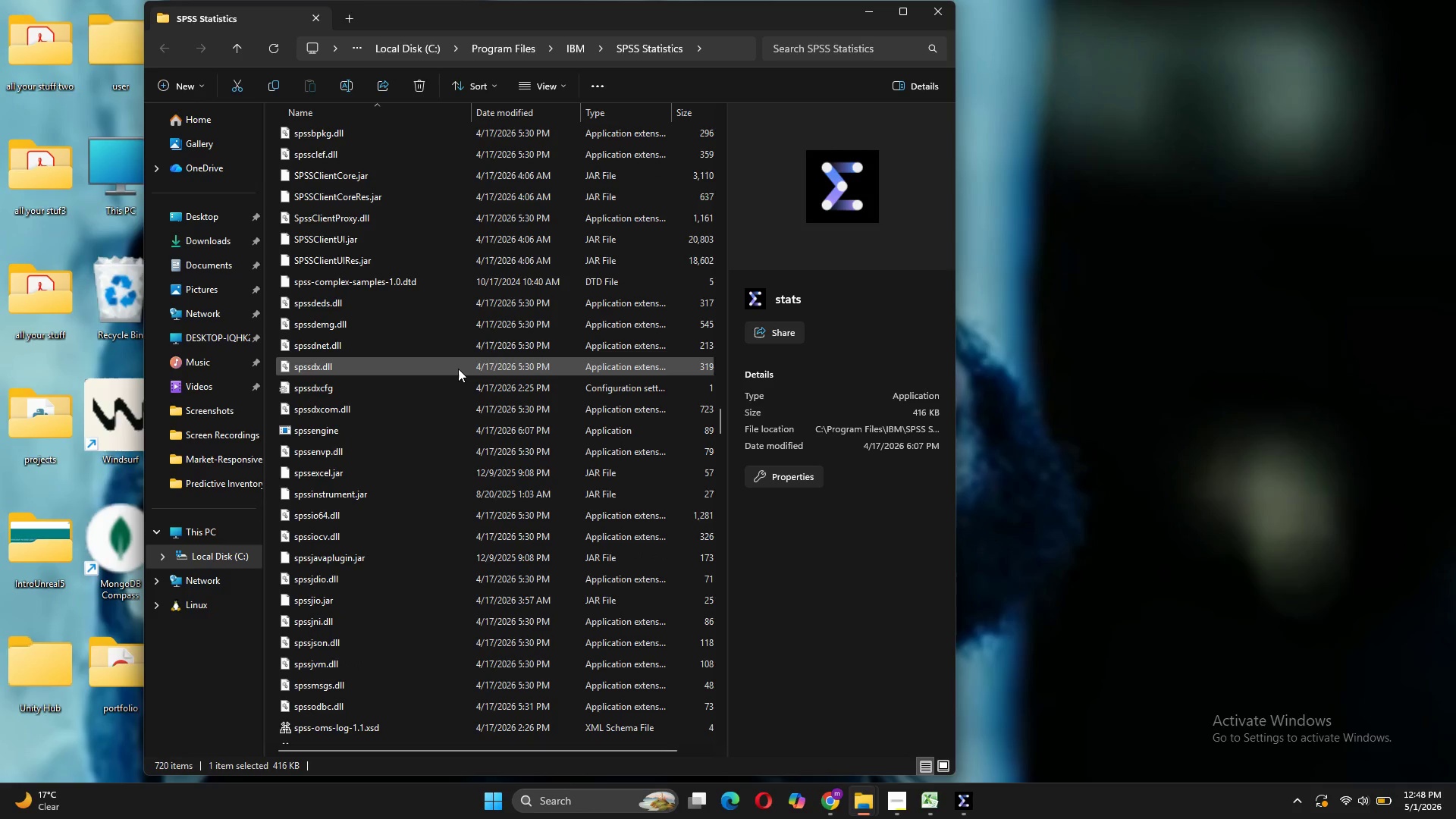 
left_click([870, 55])
 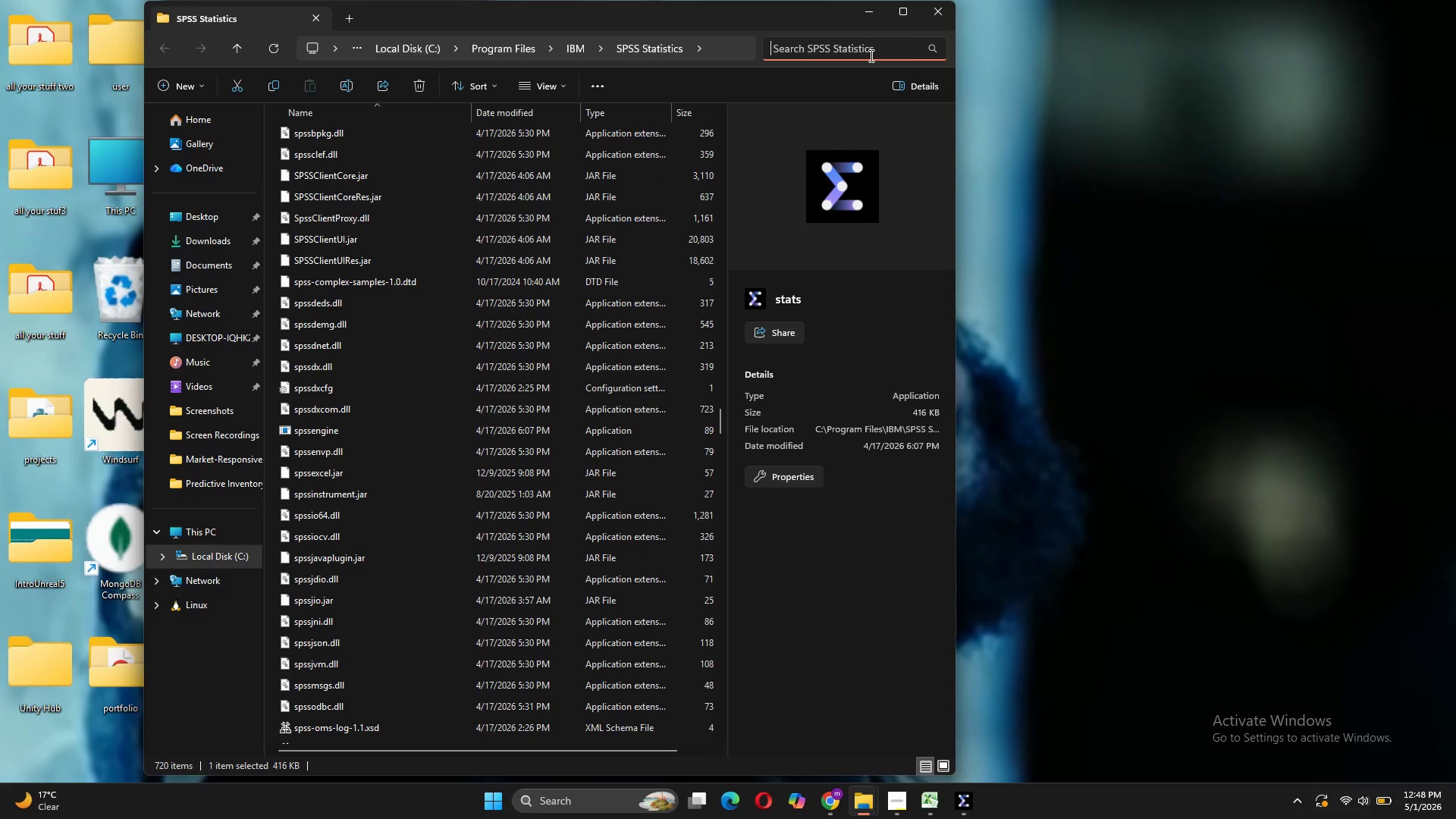 
type(spss.jnl)
 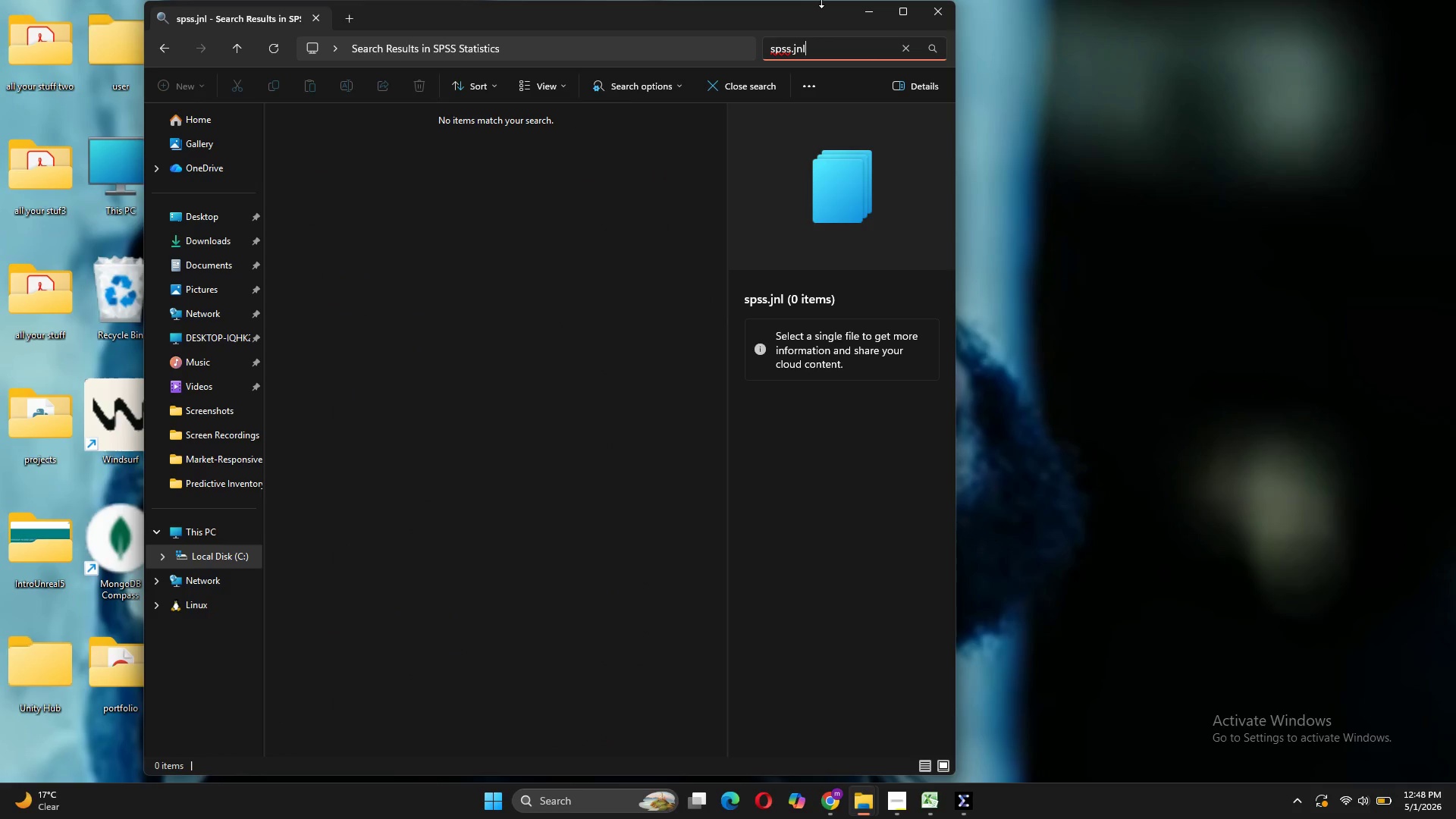 
wait(7.51)
 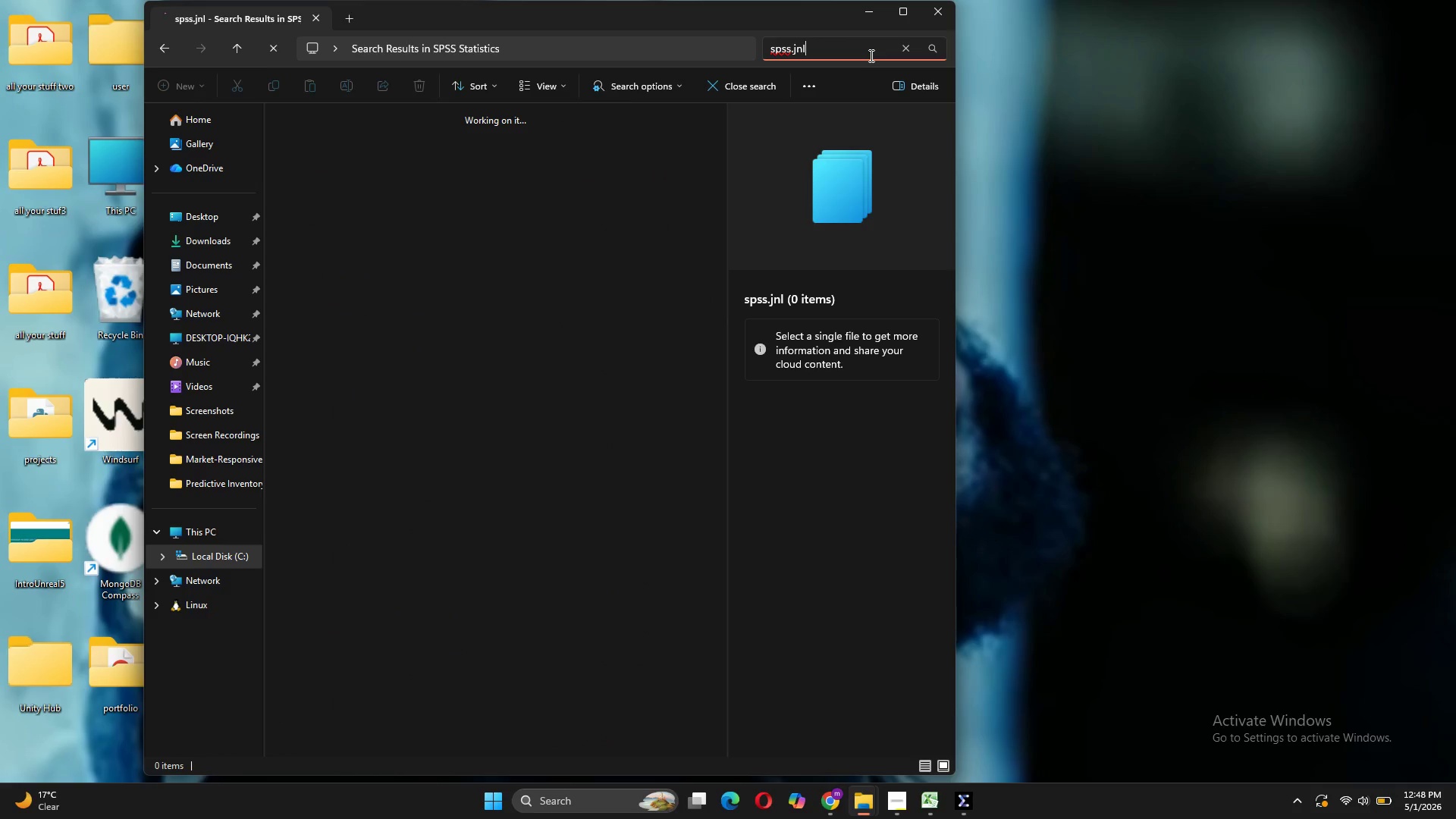 
key(Backspace)
 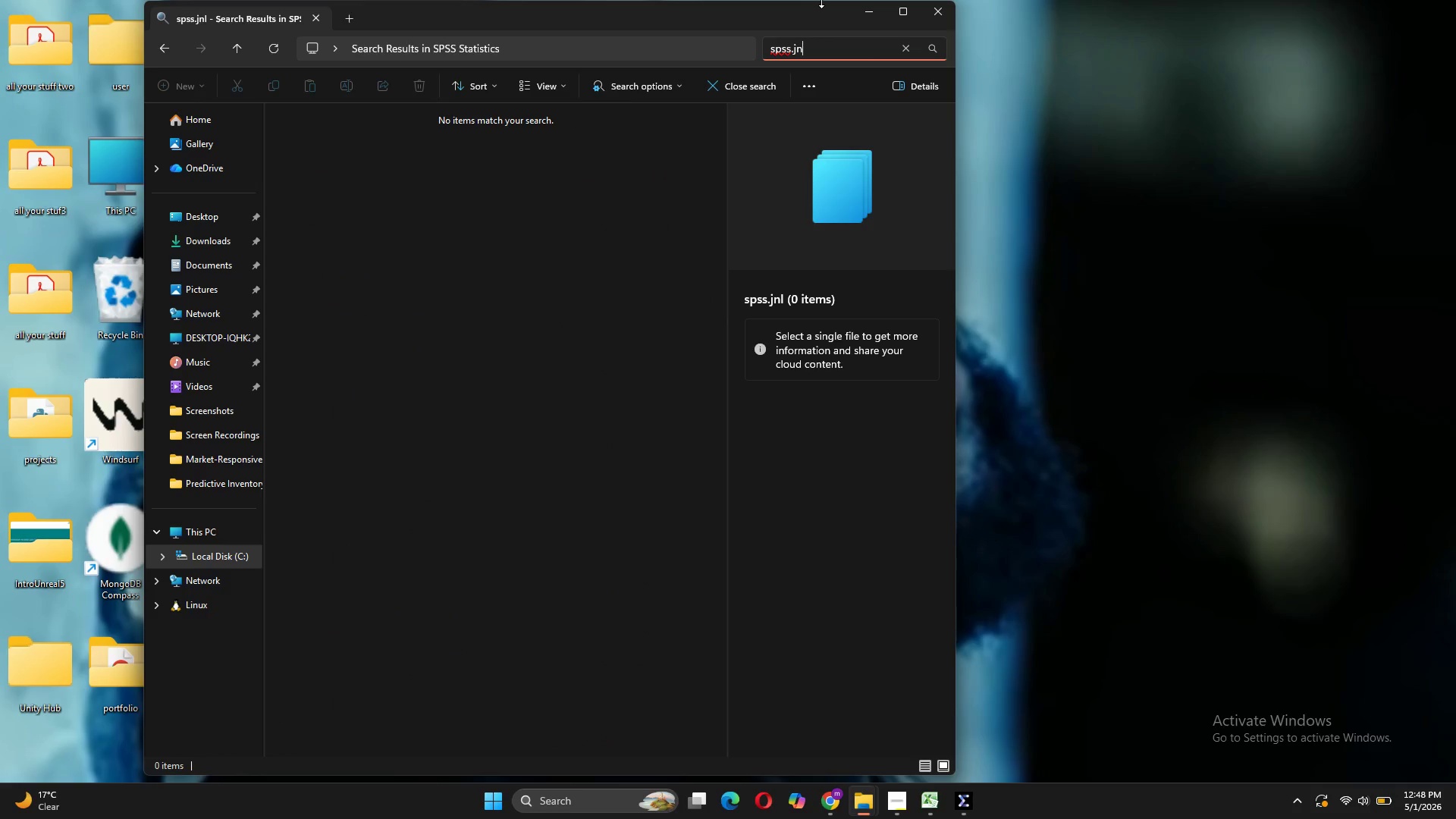 
key(Backspace)
 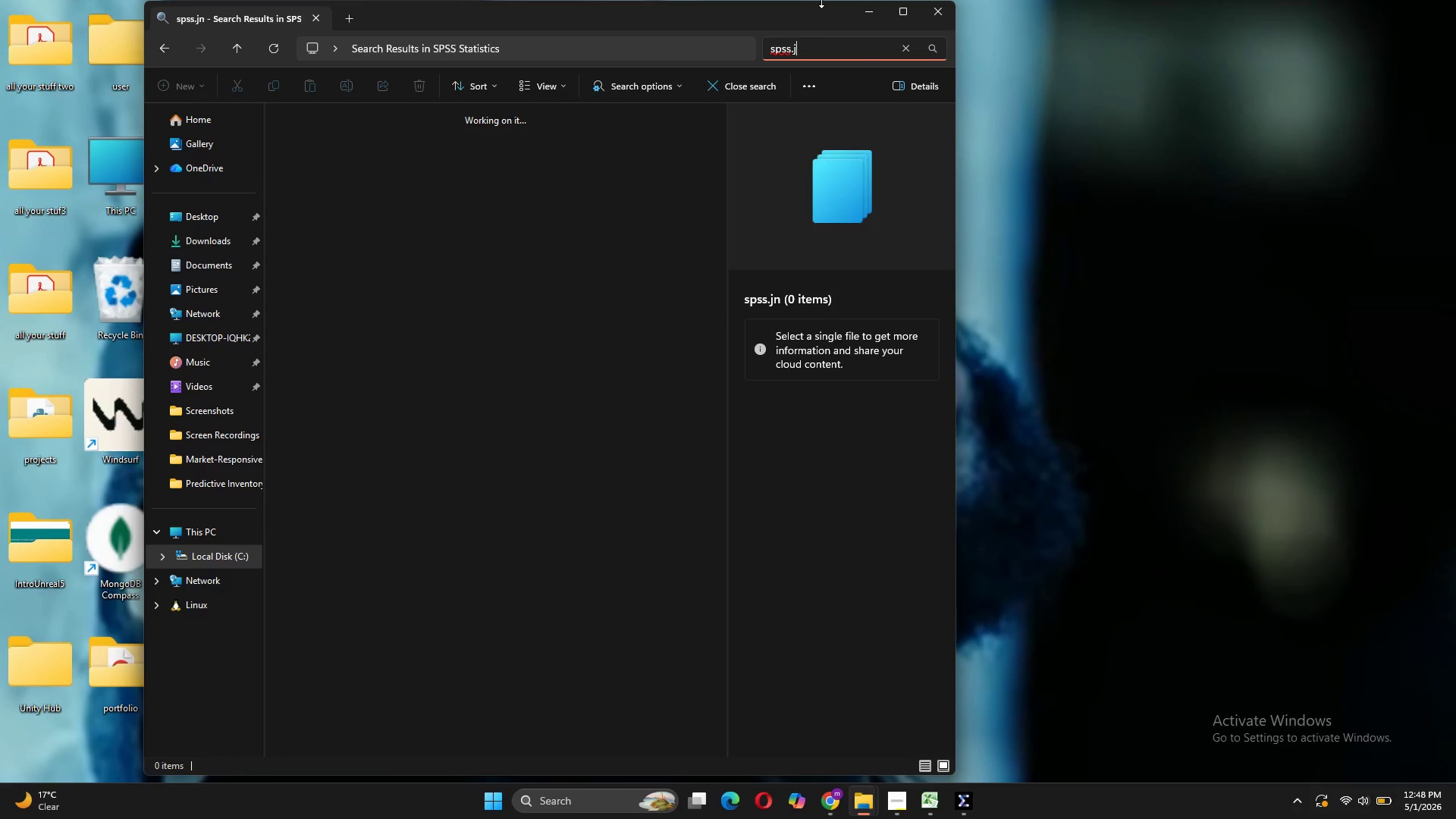 
key(Backspace)
 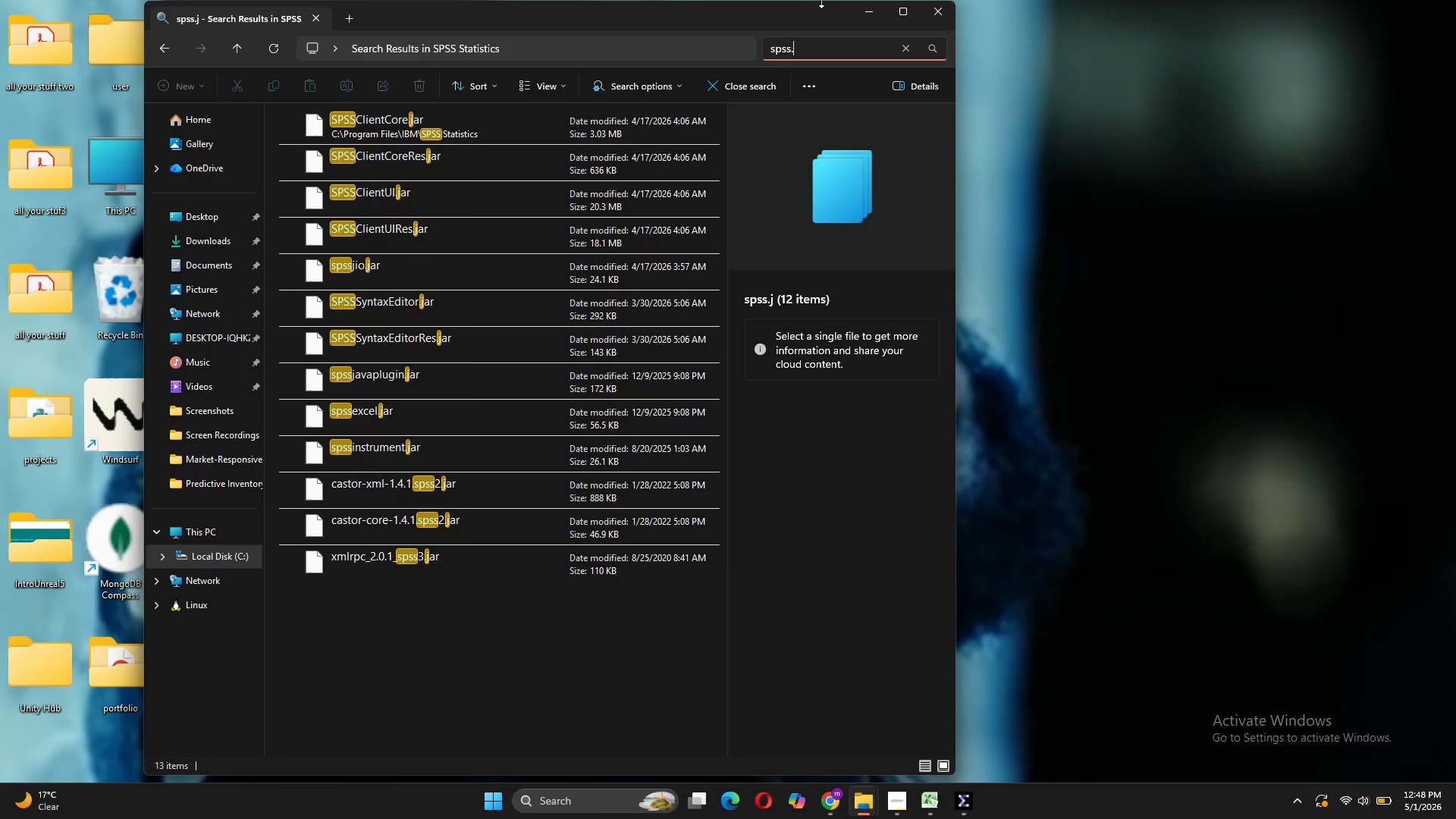 
key(Backspace)
 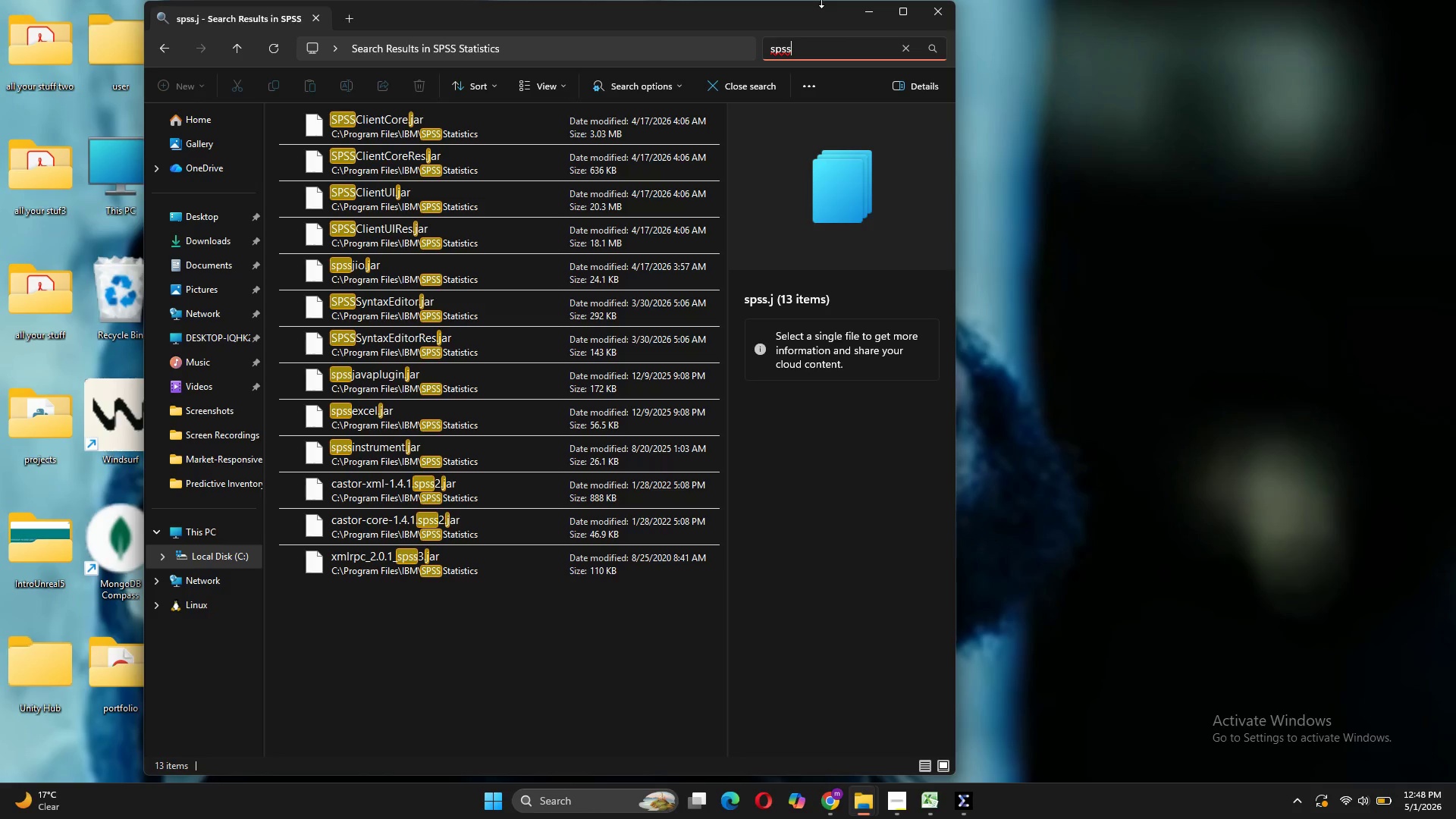 
hold_key(key=Backspace, duration=1.05)
 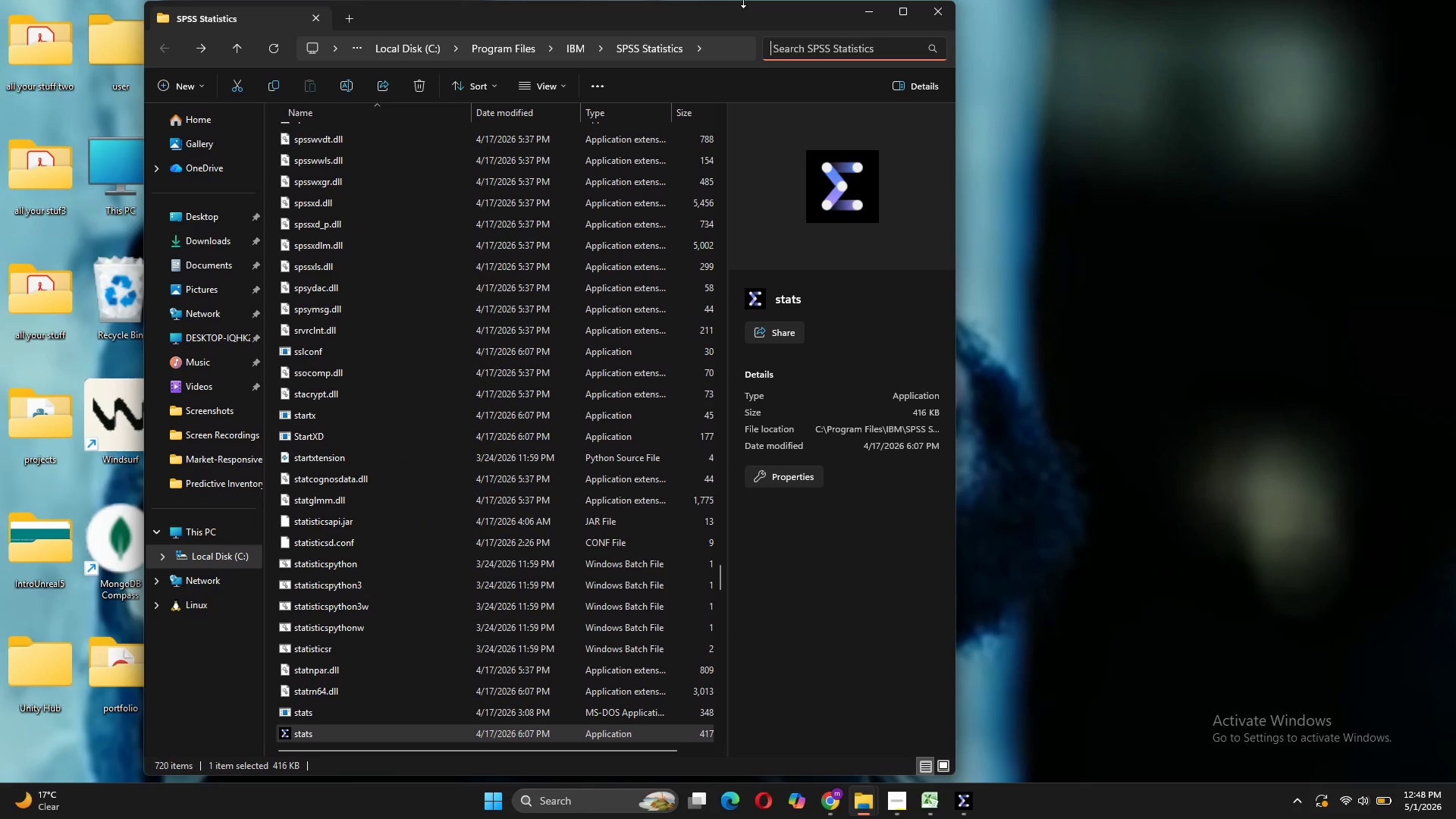 
scroll: coordinate [548, 275], scroll_direction: up, amount: 18.0
 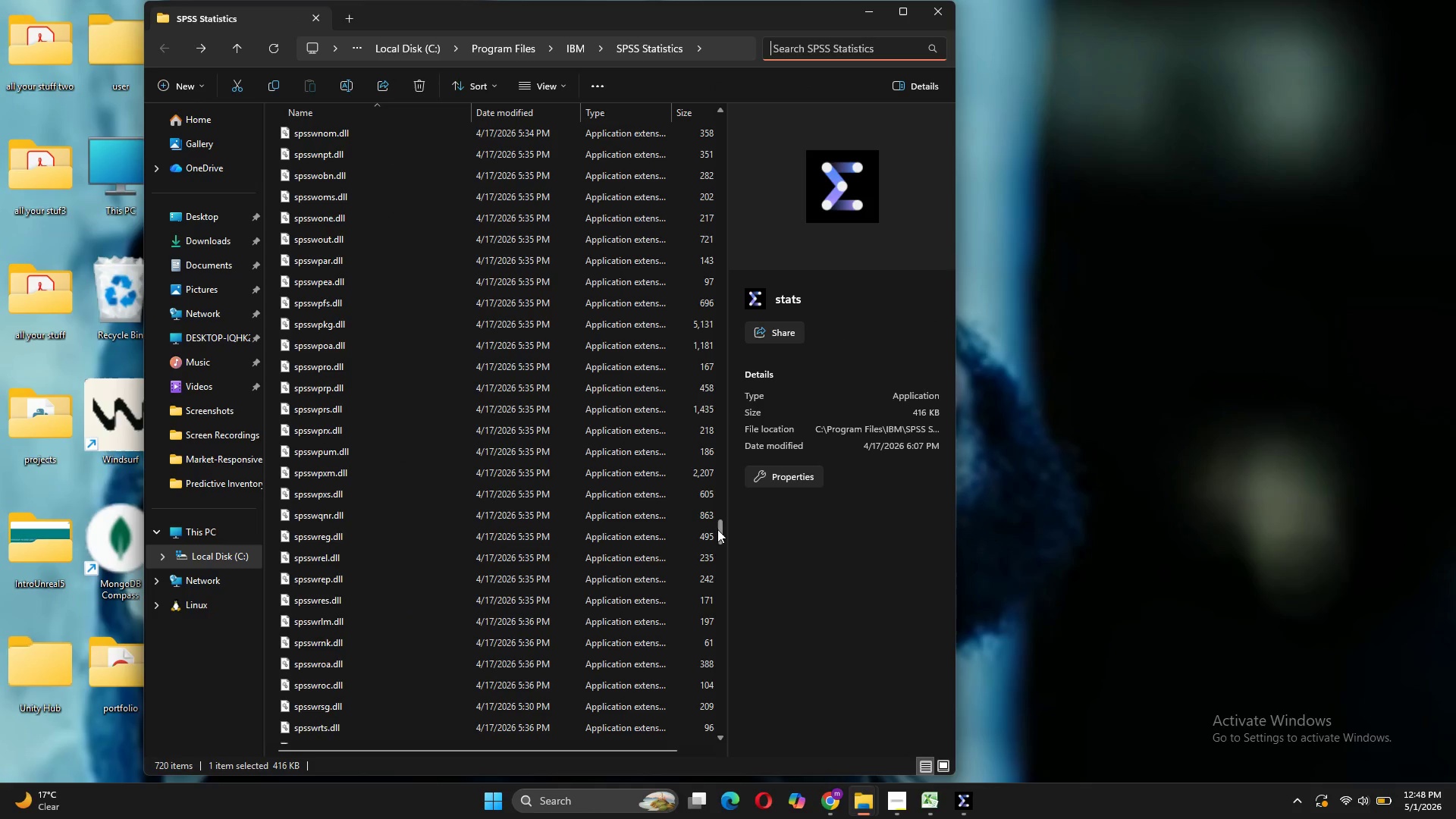 
left_click_drag(start_coordinate=[718, 529], to_coordinate=[739, 95])
 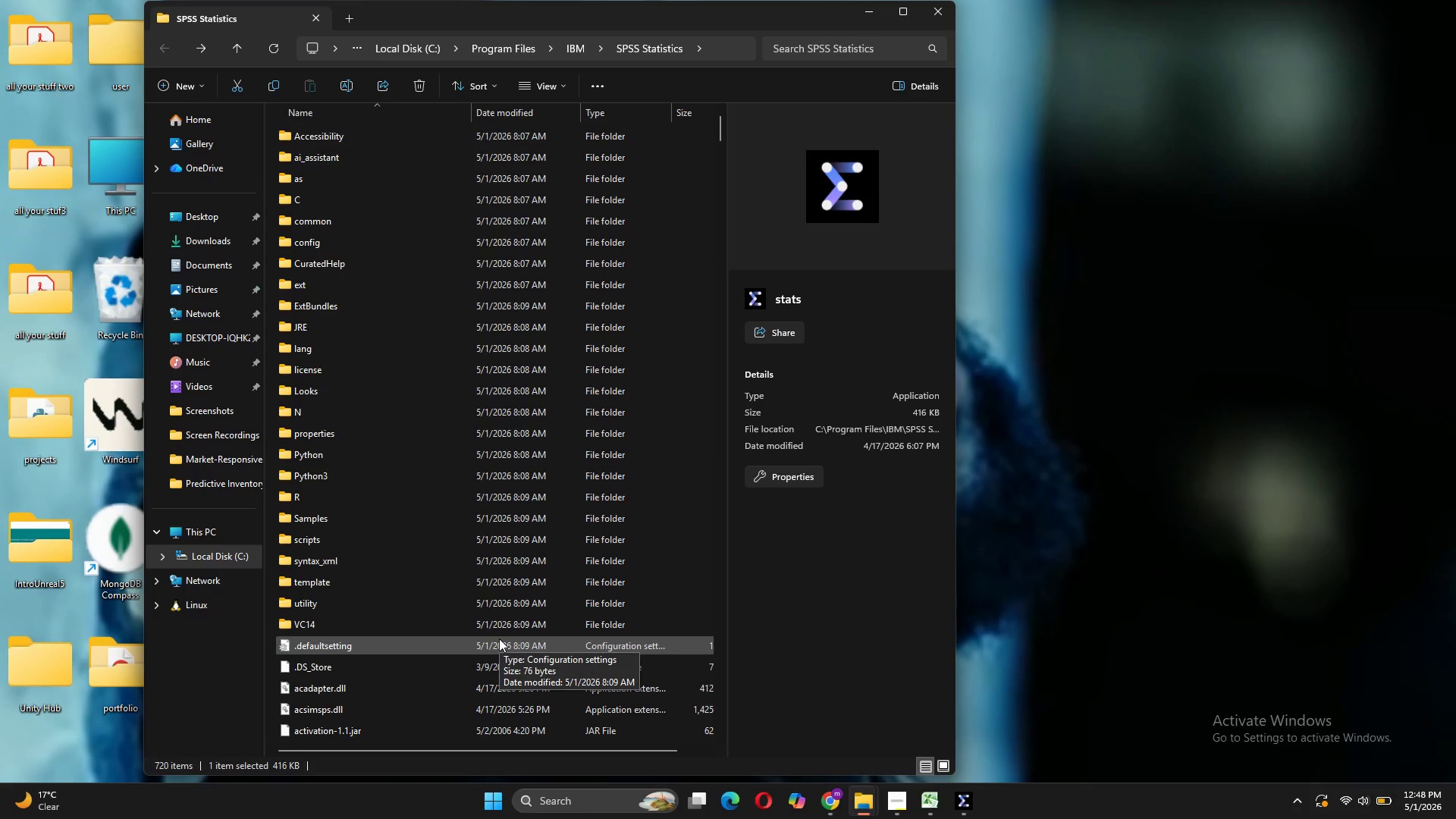 
wait(8.86)
 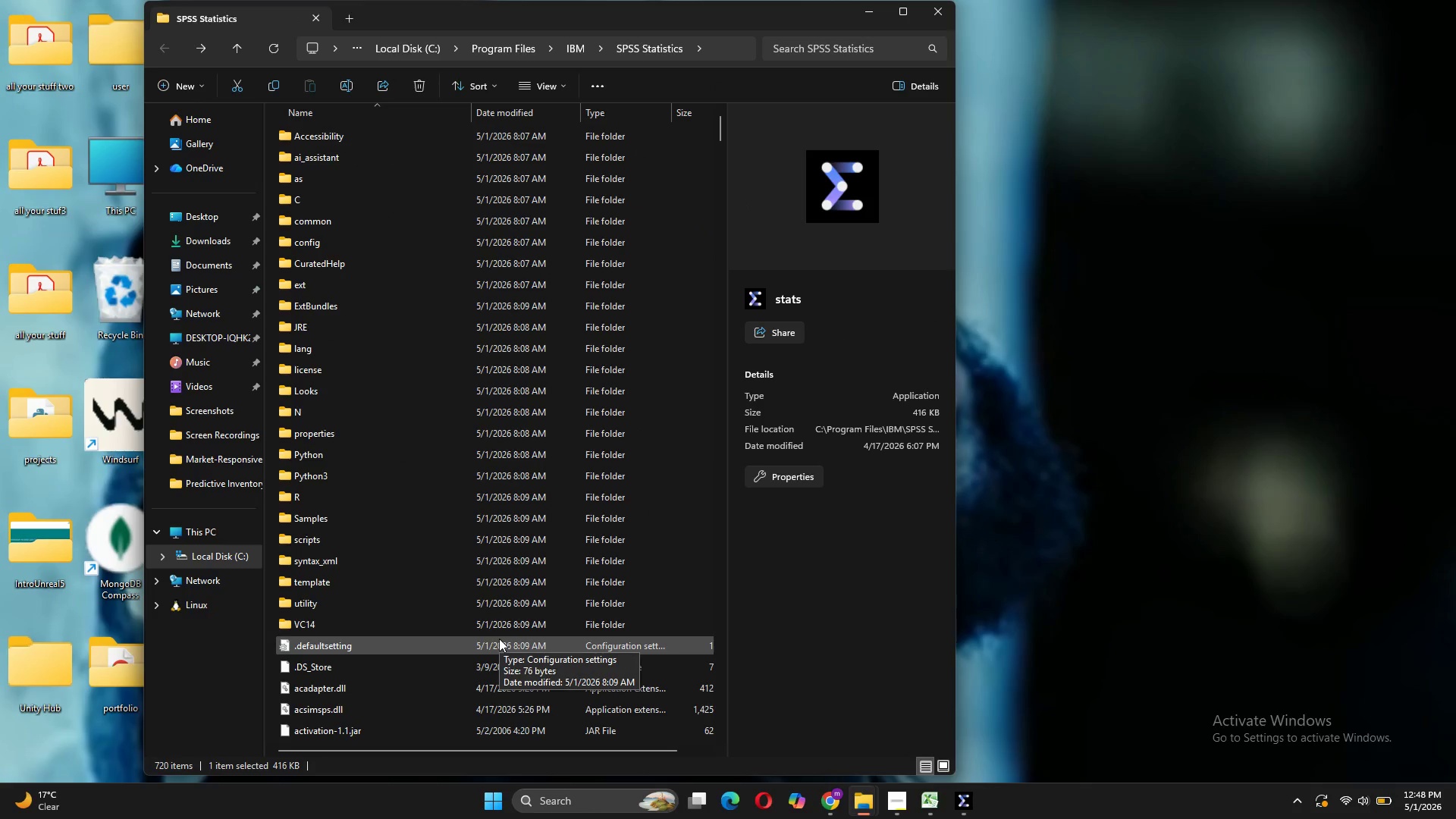 
double_click([332, 562])
 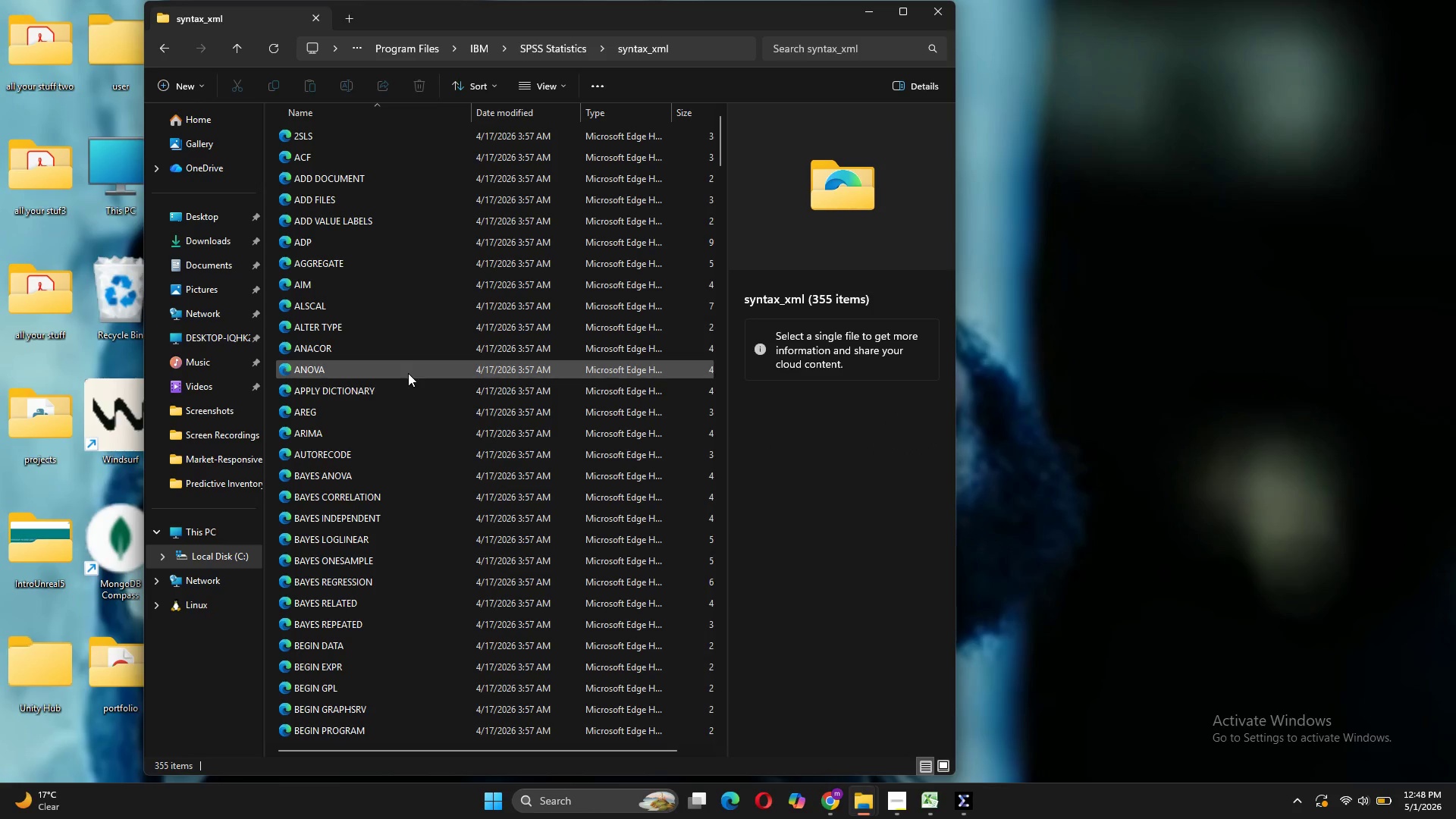 
scroll: coordinate [356, 381], scroll_direction: down, amount: 30.0
 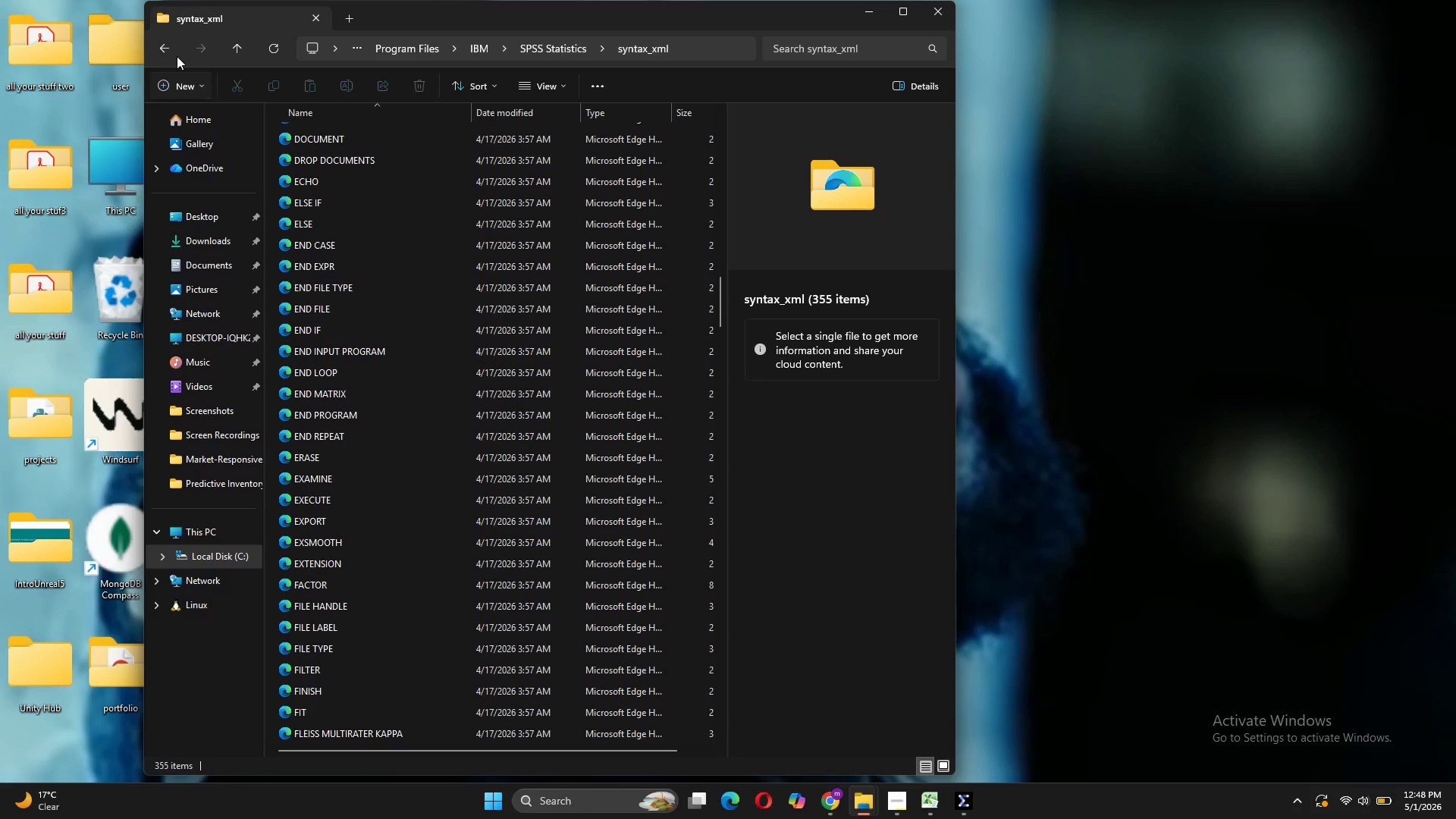 
left_click([163, 48])
 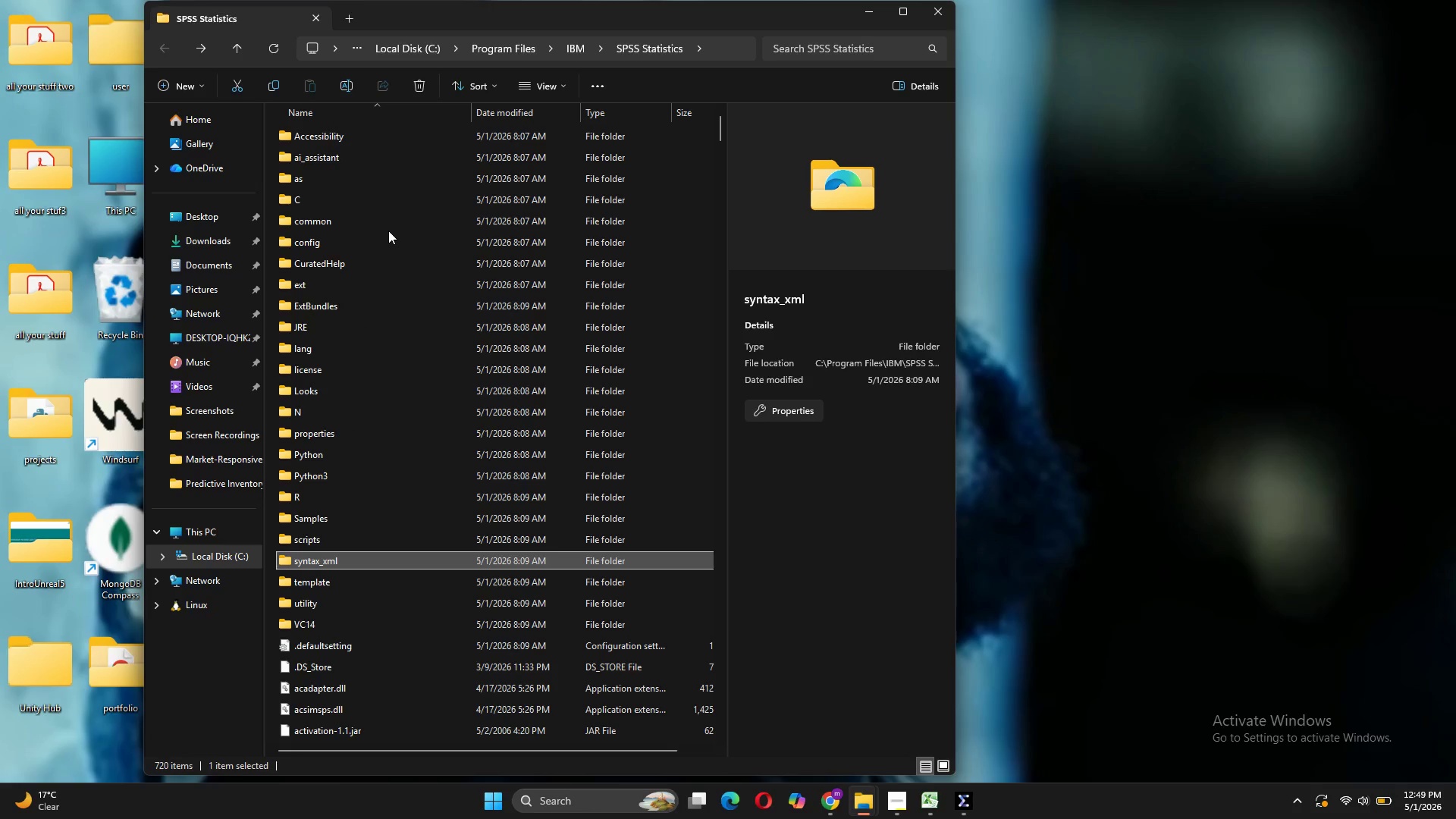 
wait(12.34)
 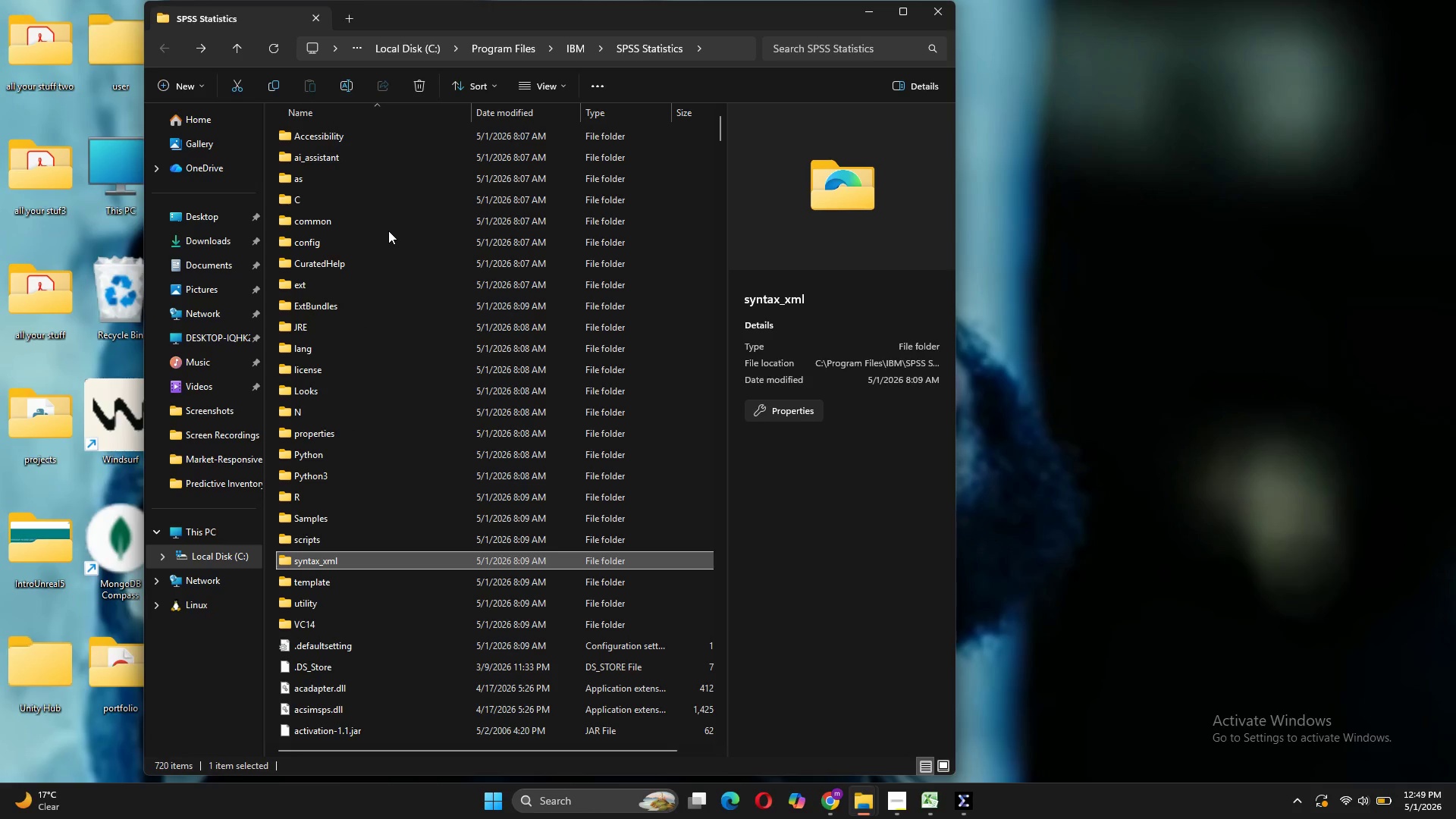 
double_click([343, 539])
 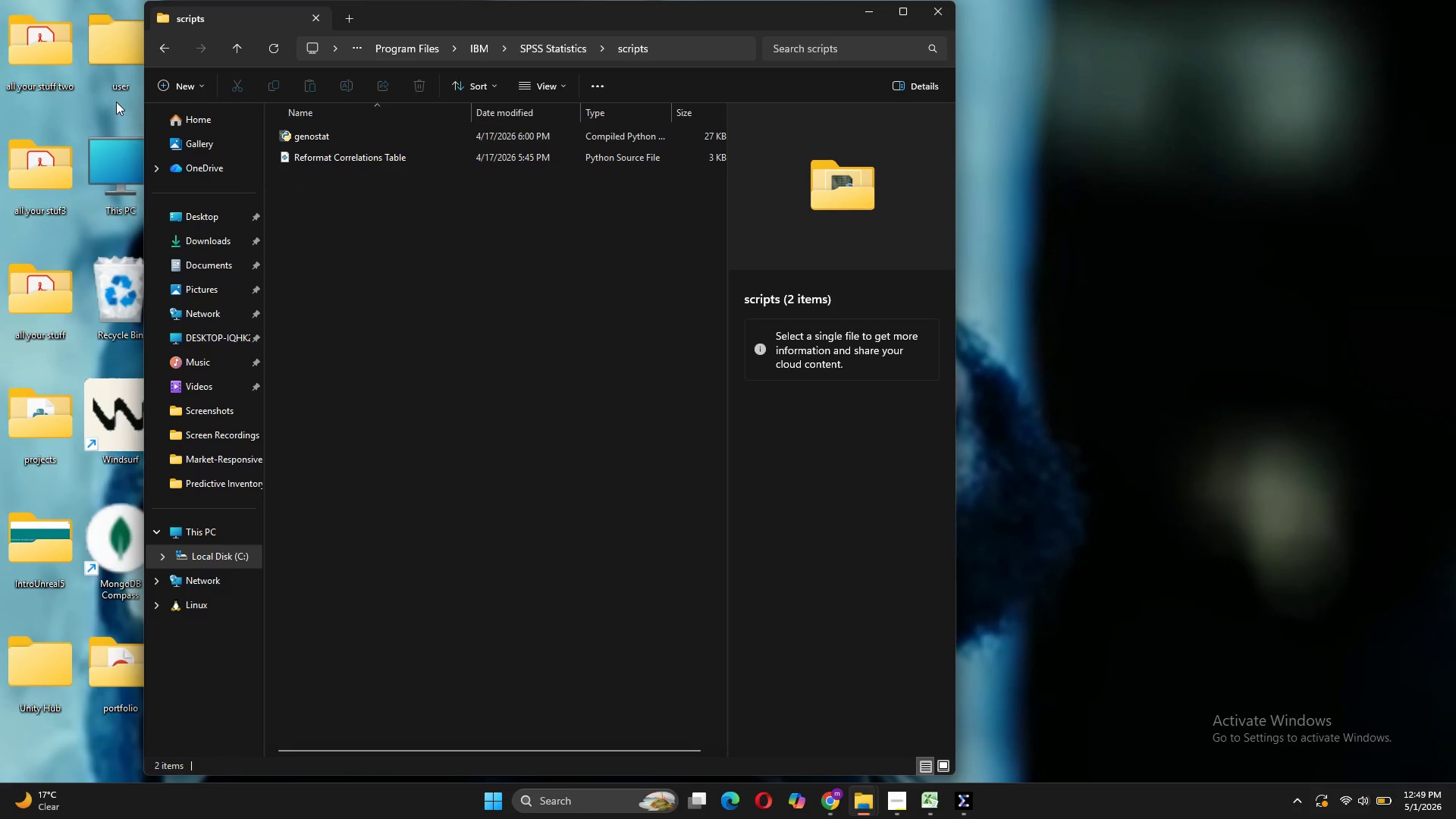 
left_click([162, 56])
 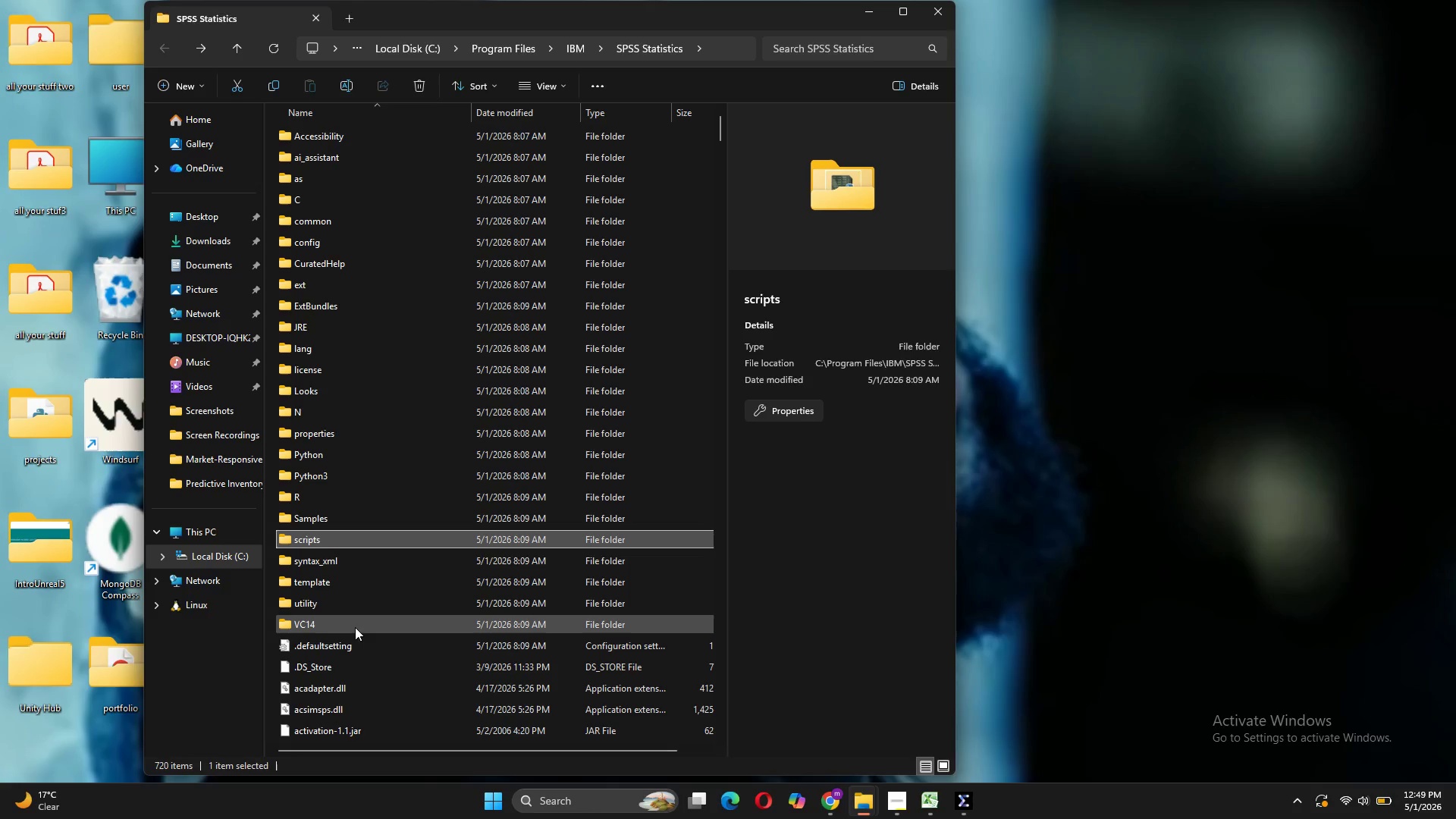 
scroll: coordinate [358, 626], scroll_direction: down, amount: 18.0
 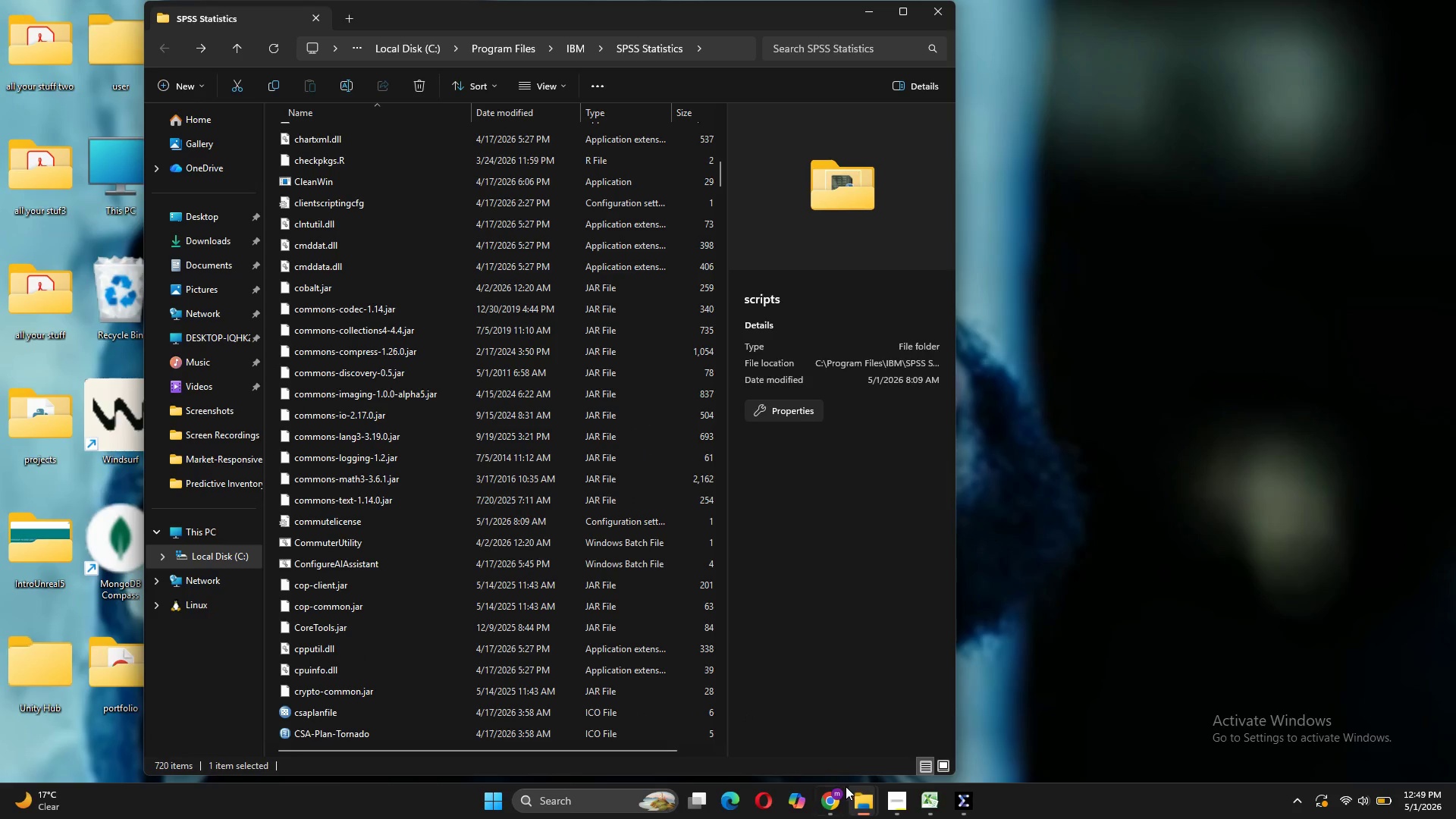 
left_click([841, 795])
 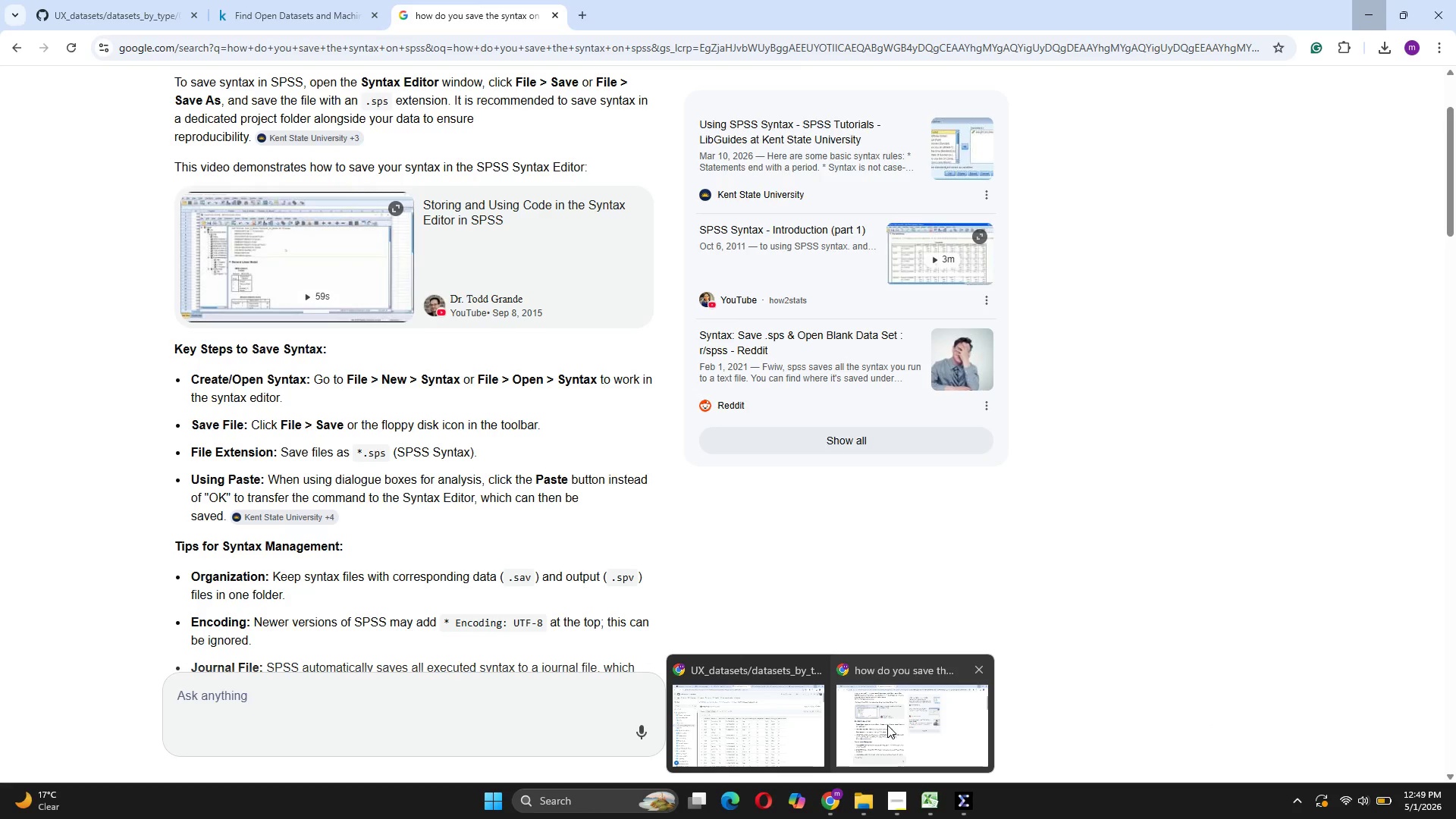 
left_click([887, 725])
 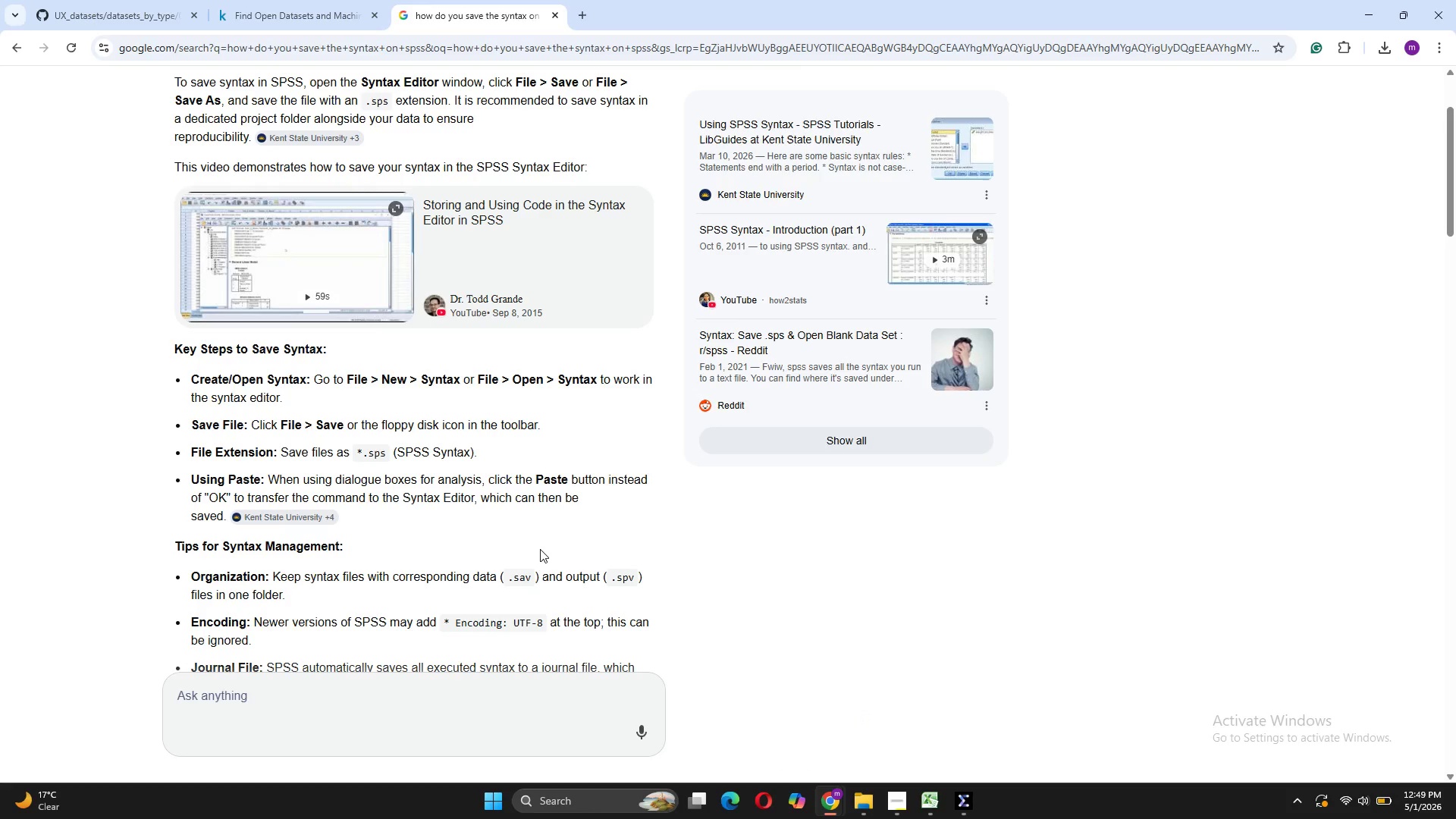 
wait(8.75)
 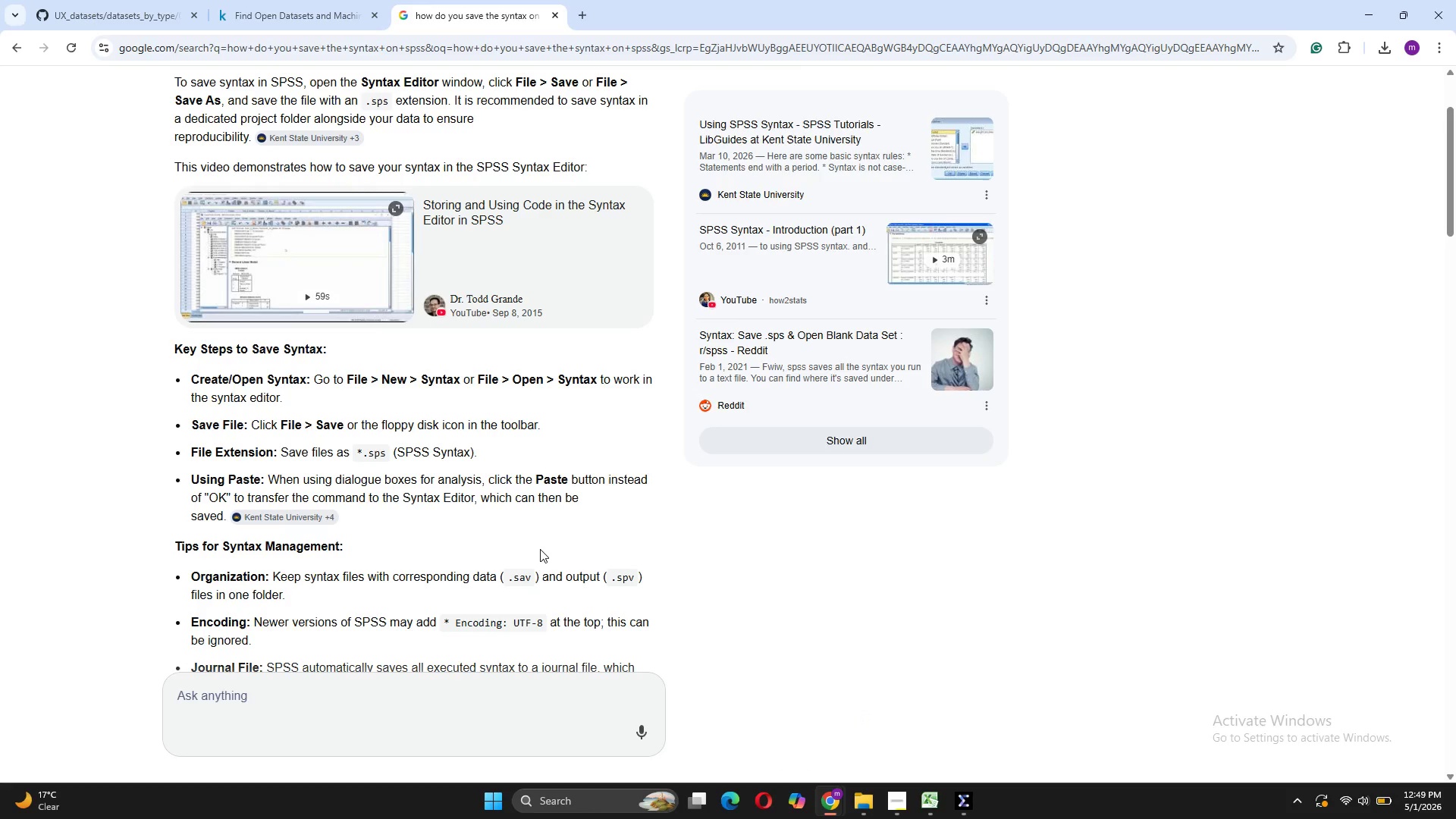 
scroll: coordinate [541, 549], scroll_direction: down, amount: 3.0
 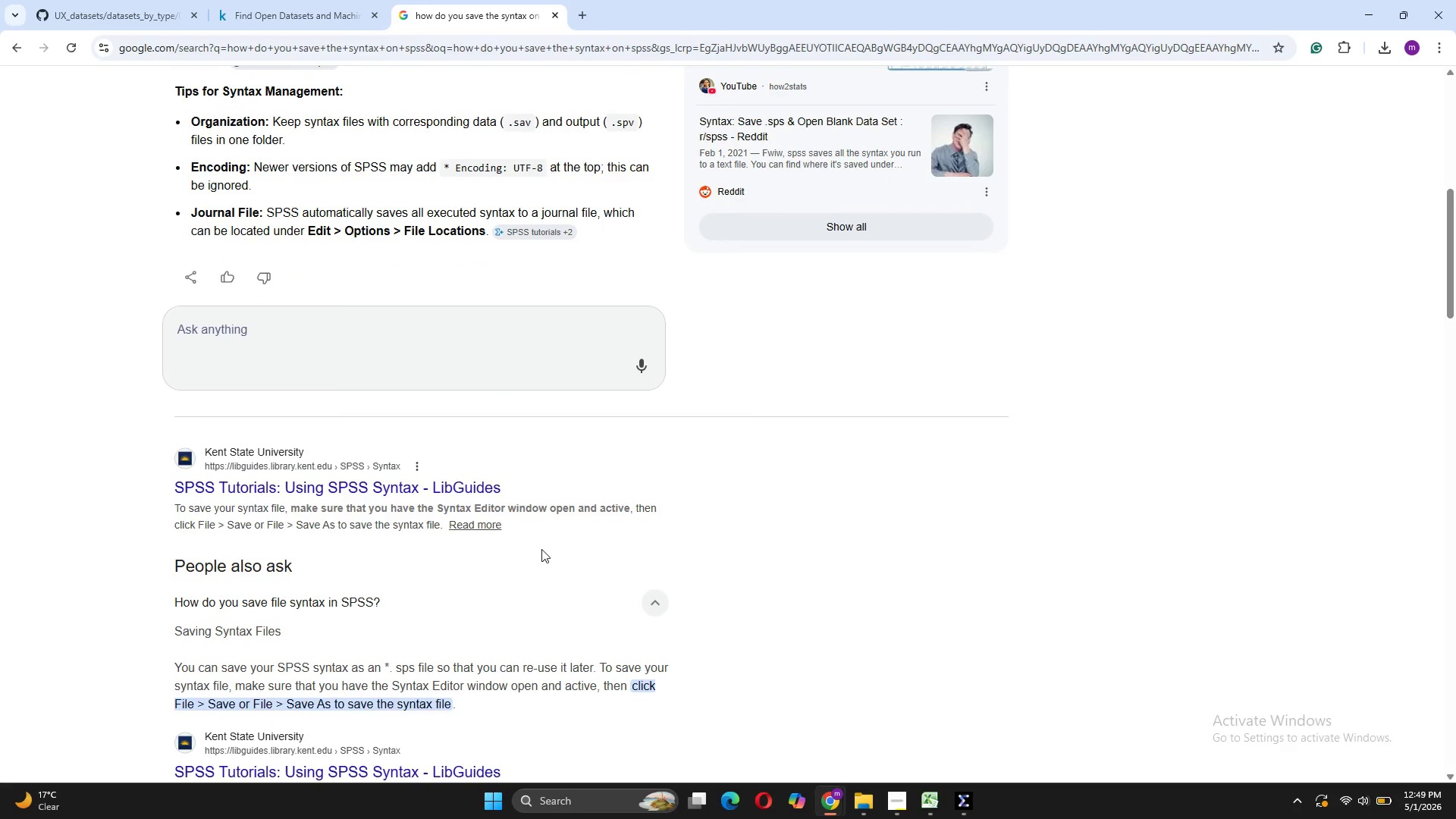 
wait(8.46)
 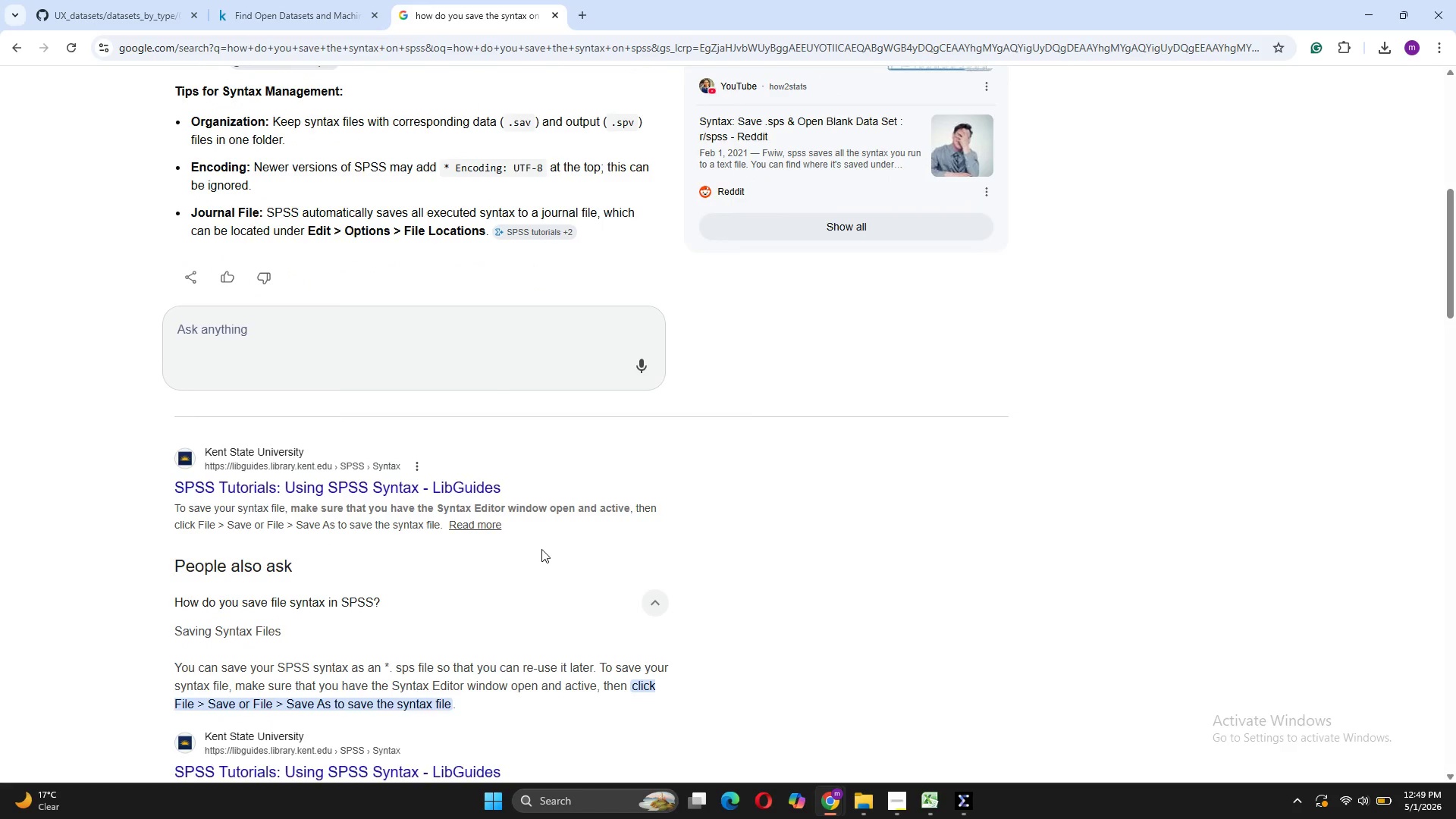 
type(i worked on spss generay)
key(Backspace)
type(ted graphs no i want to see the syna)
key(Backspace)
type(tax )
 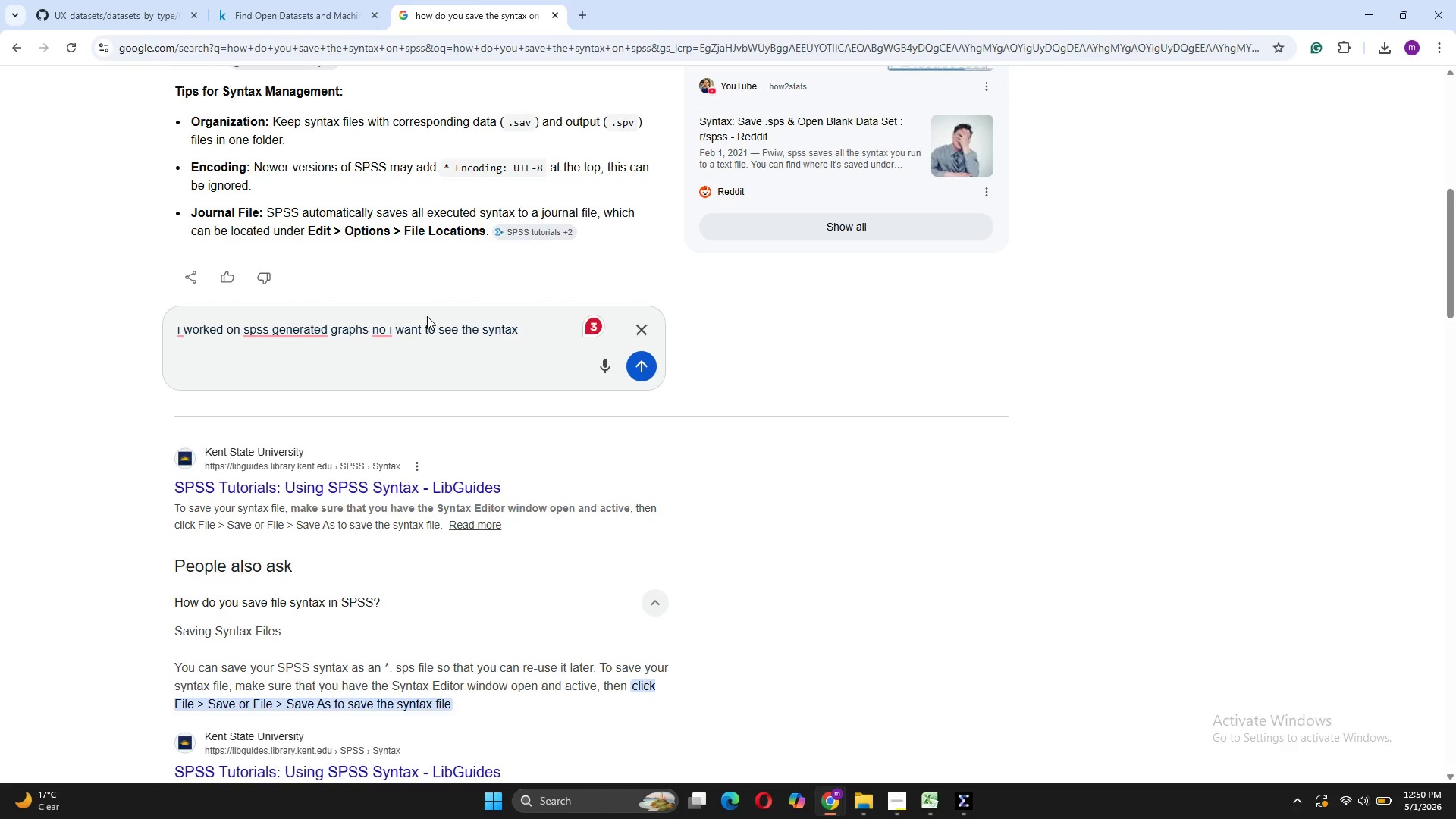 
wait(7.89)
 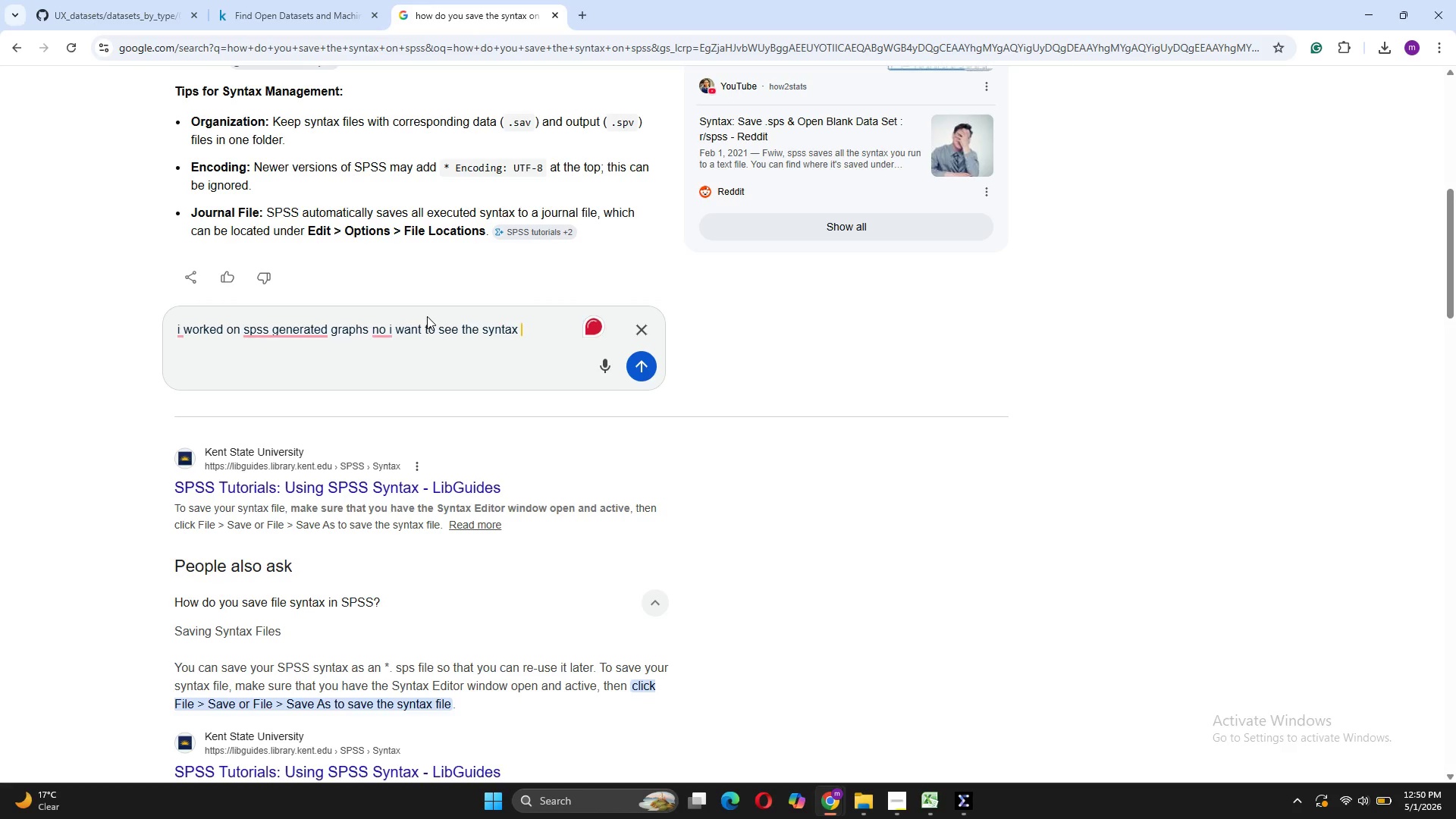 
type(and save how do i do that)
 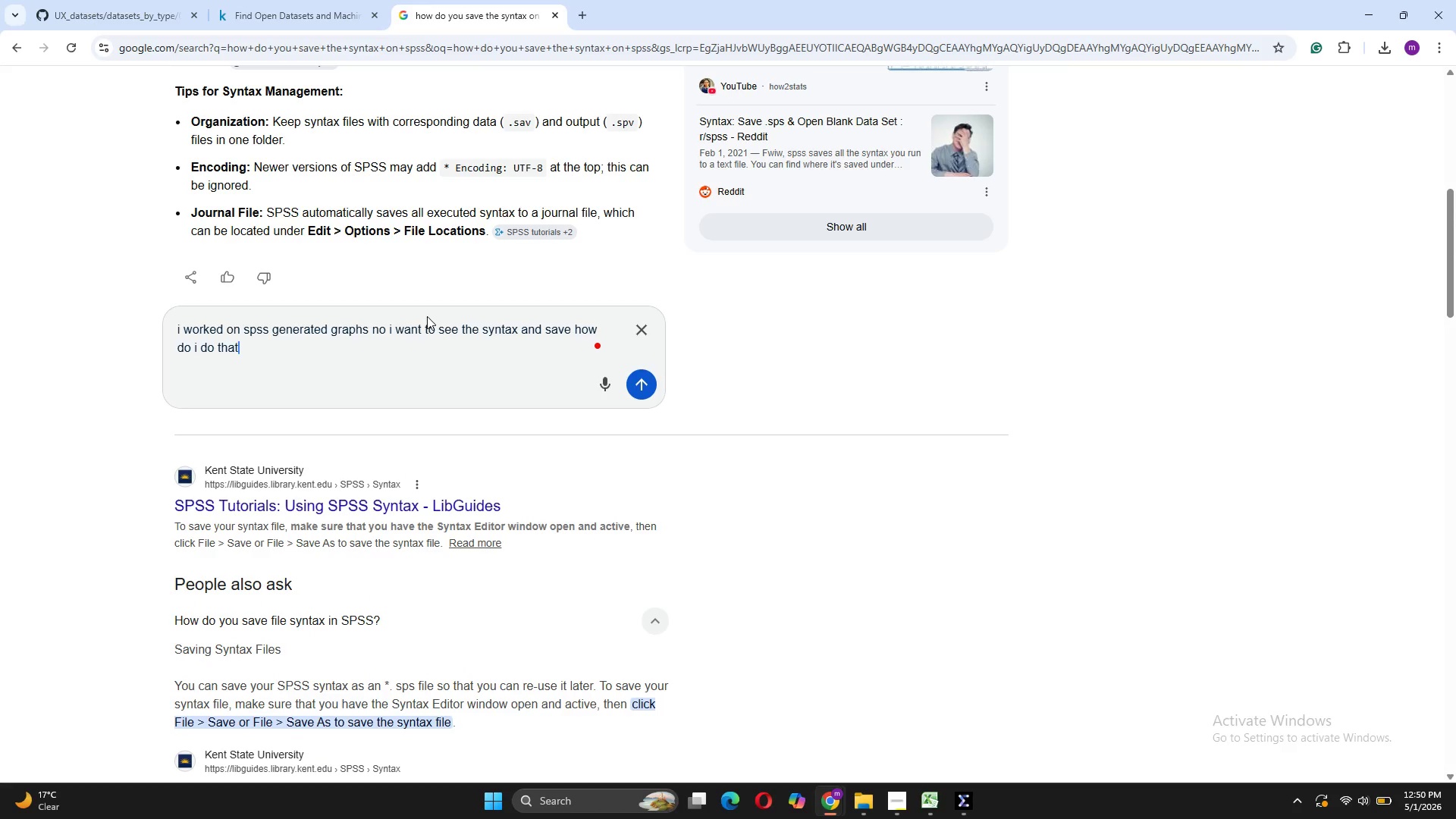 
key(Enter)
 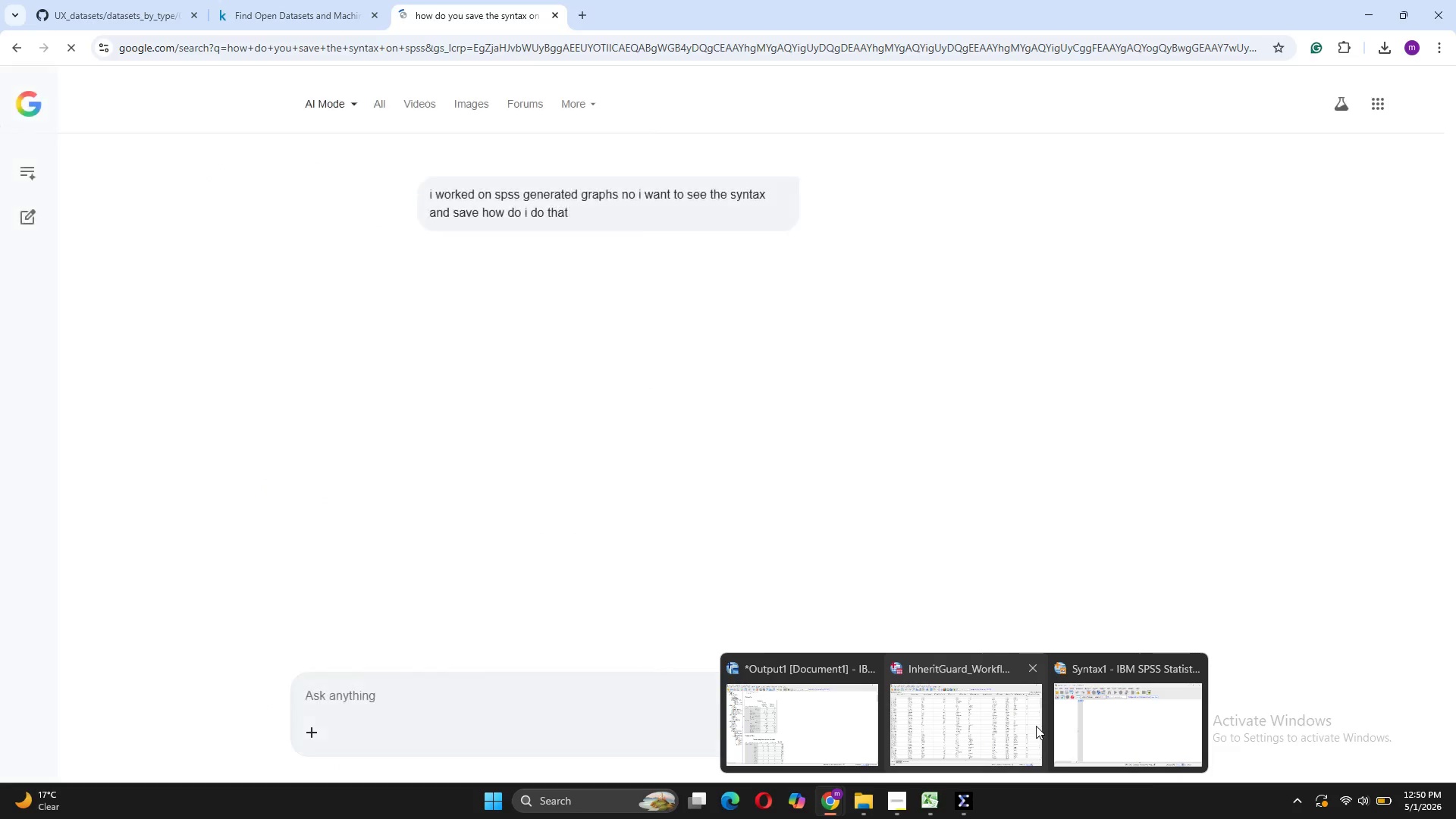 
left_click([1139, 720])
 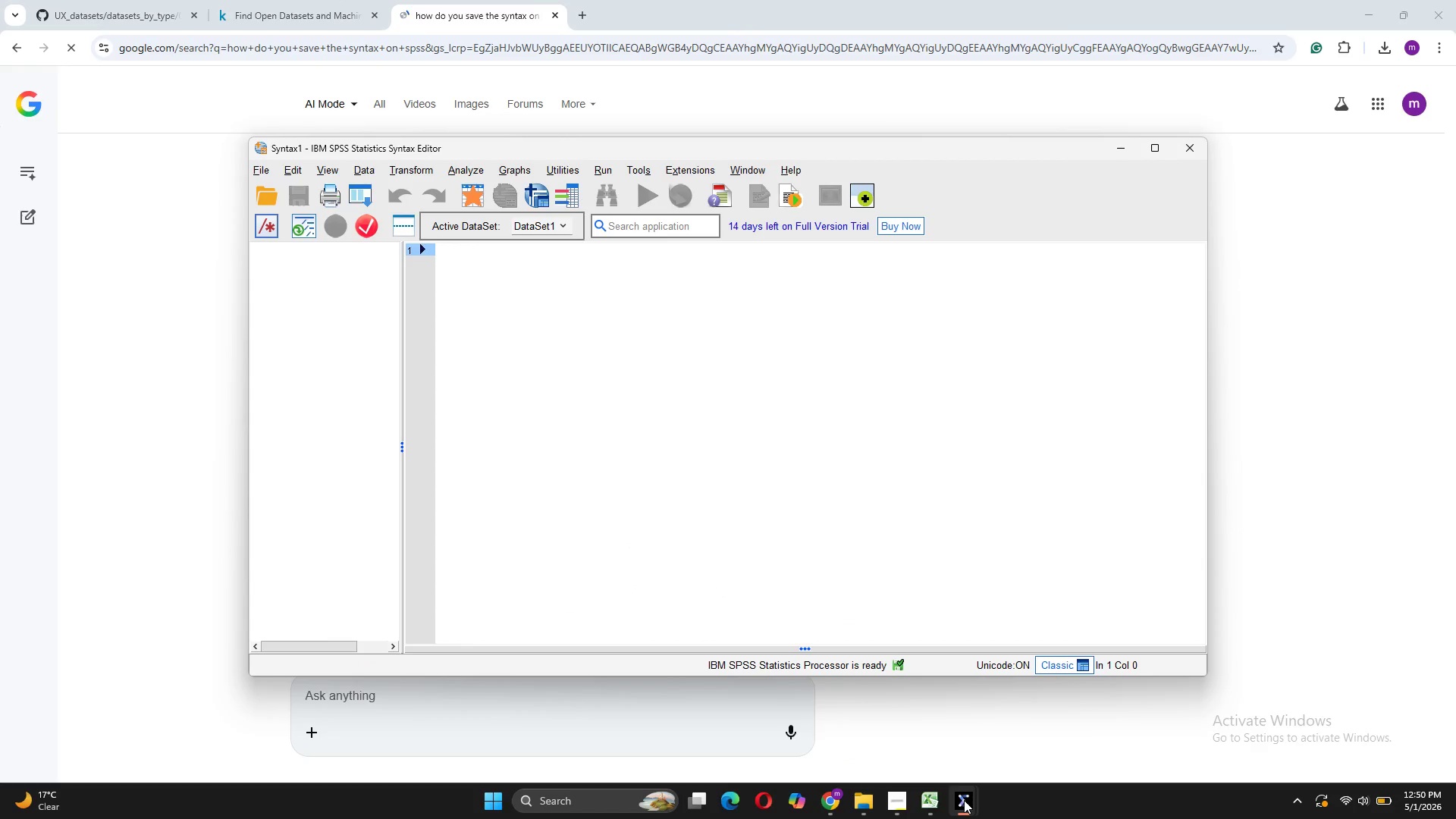 
left_click([821, 720])
 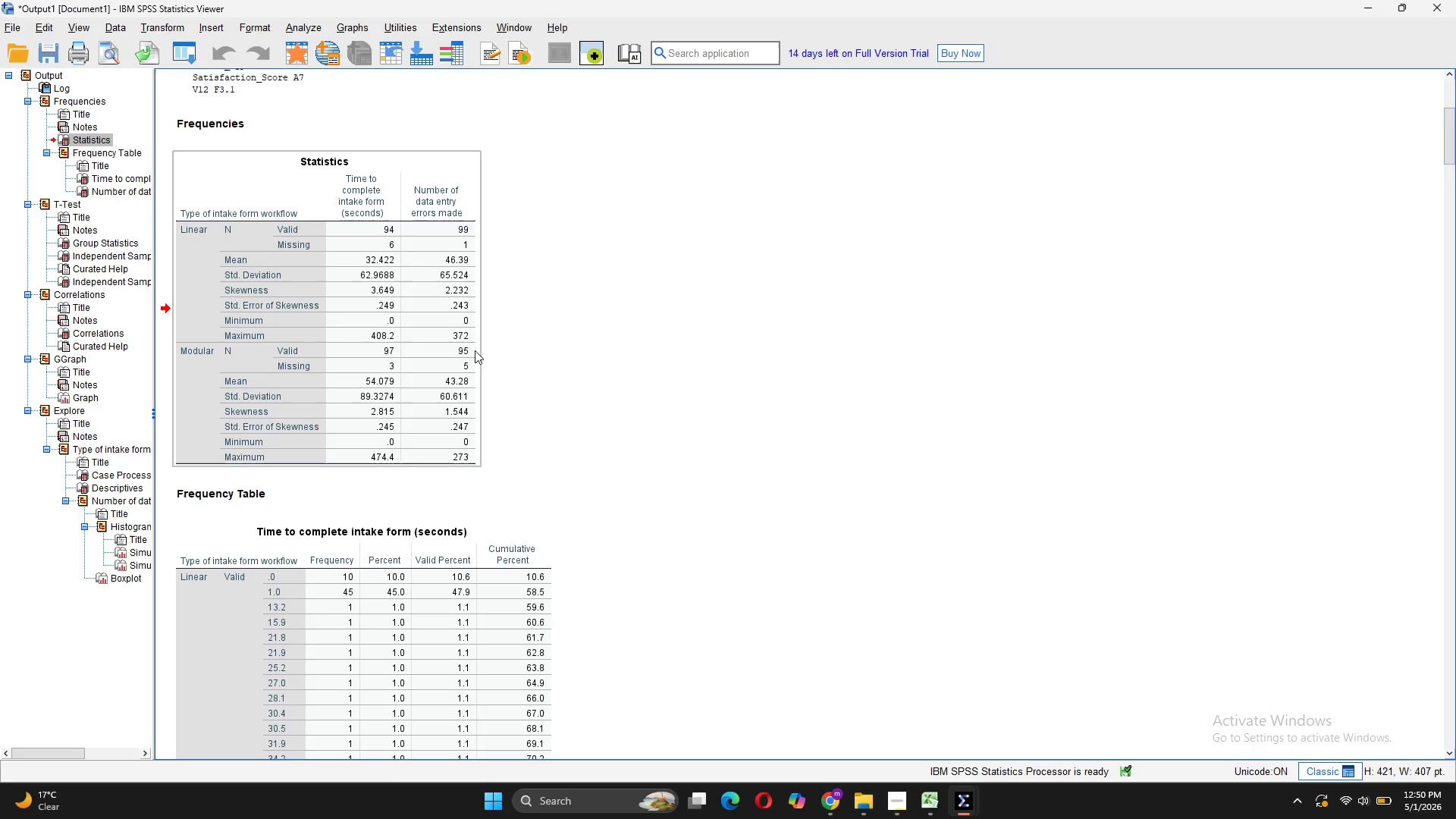 
right_click([457, 345])
 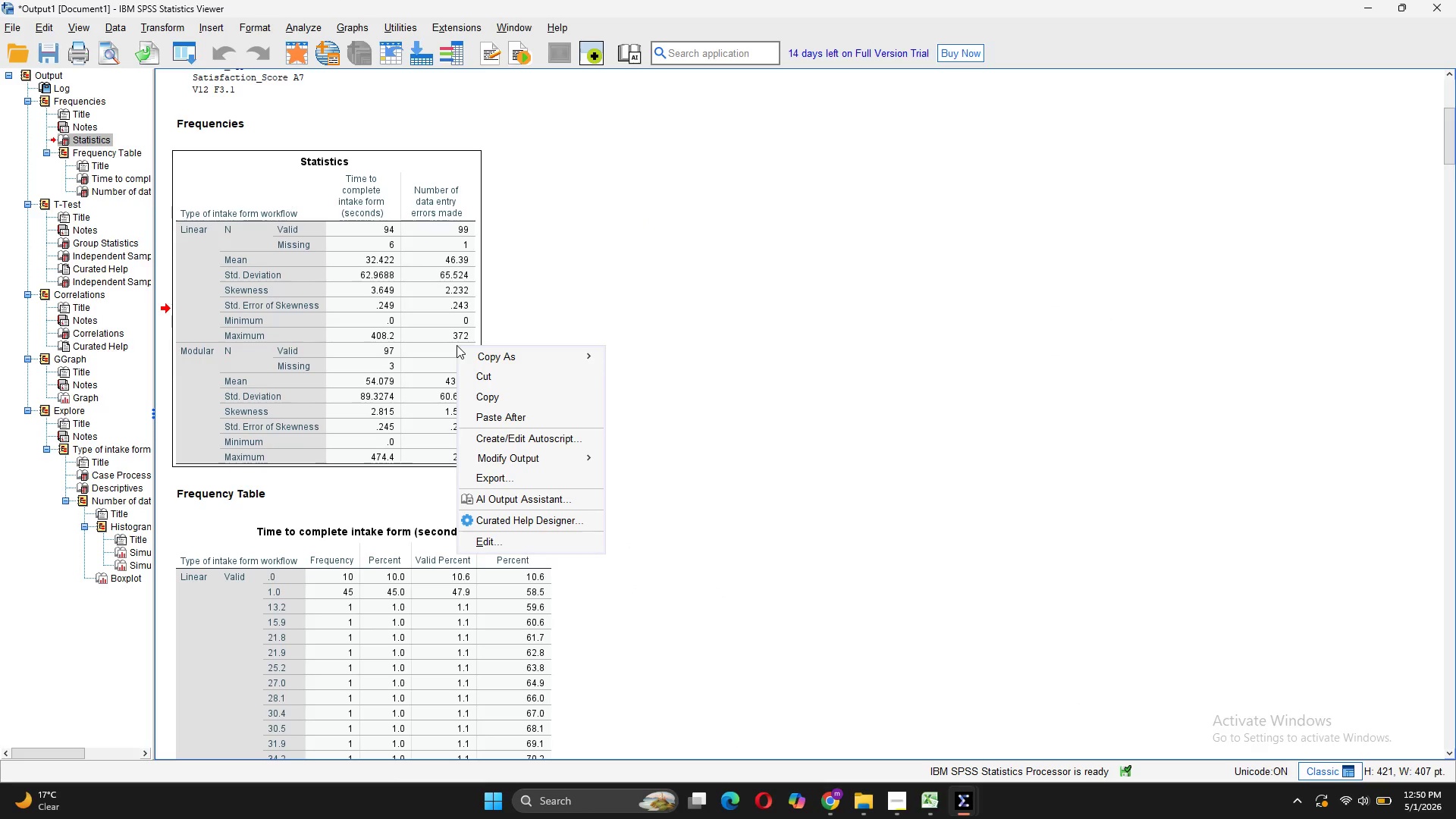 
wait(5.19)
 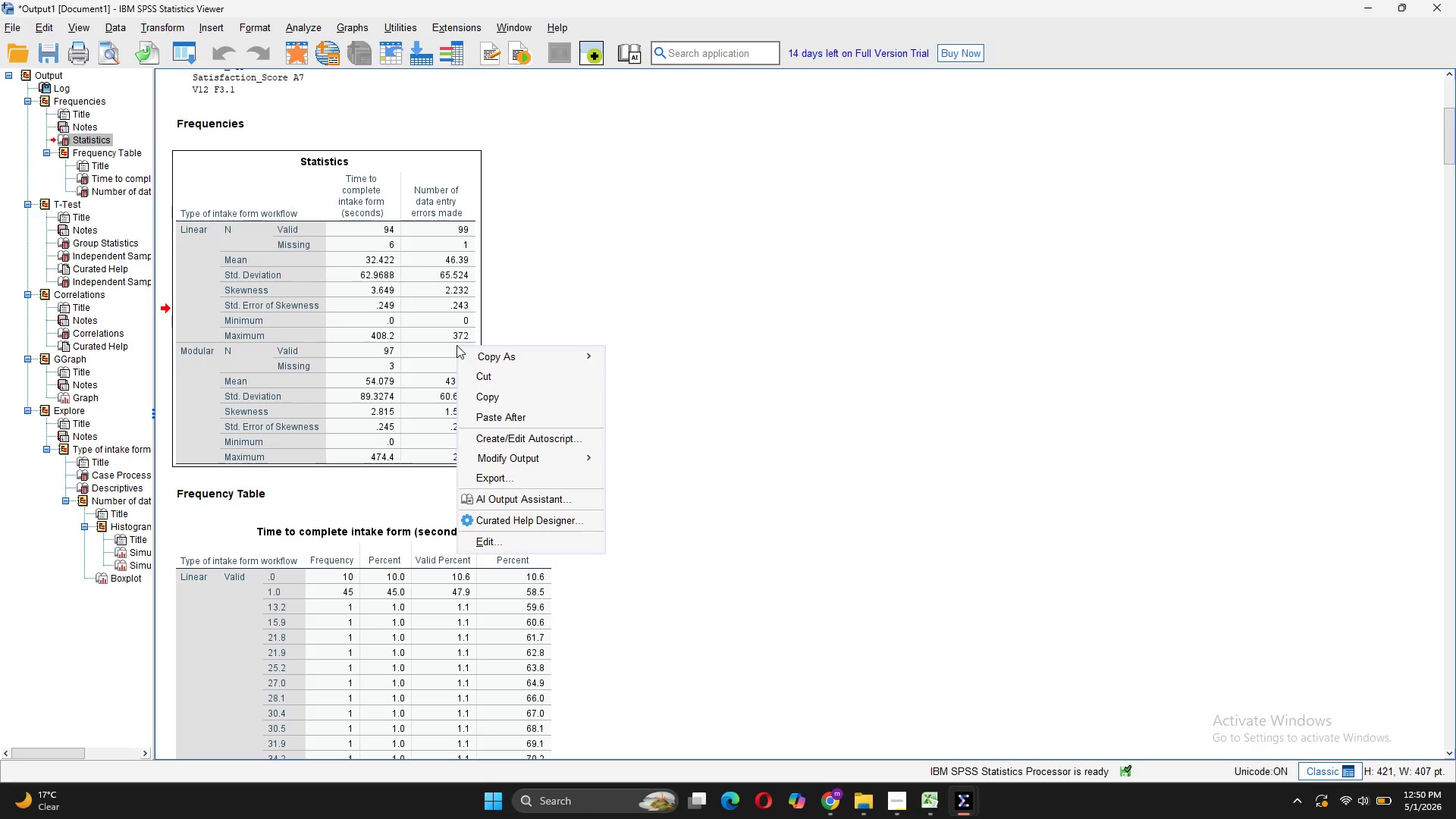 
mouse_move([494, 372])
 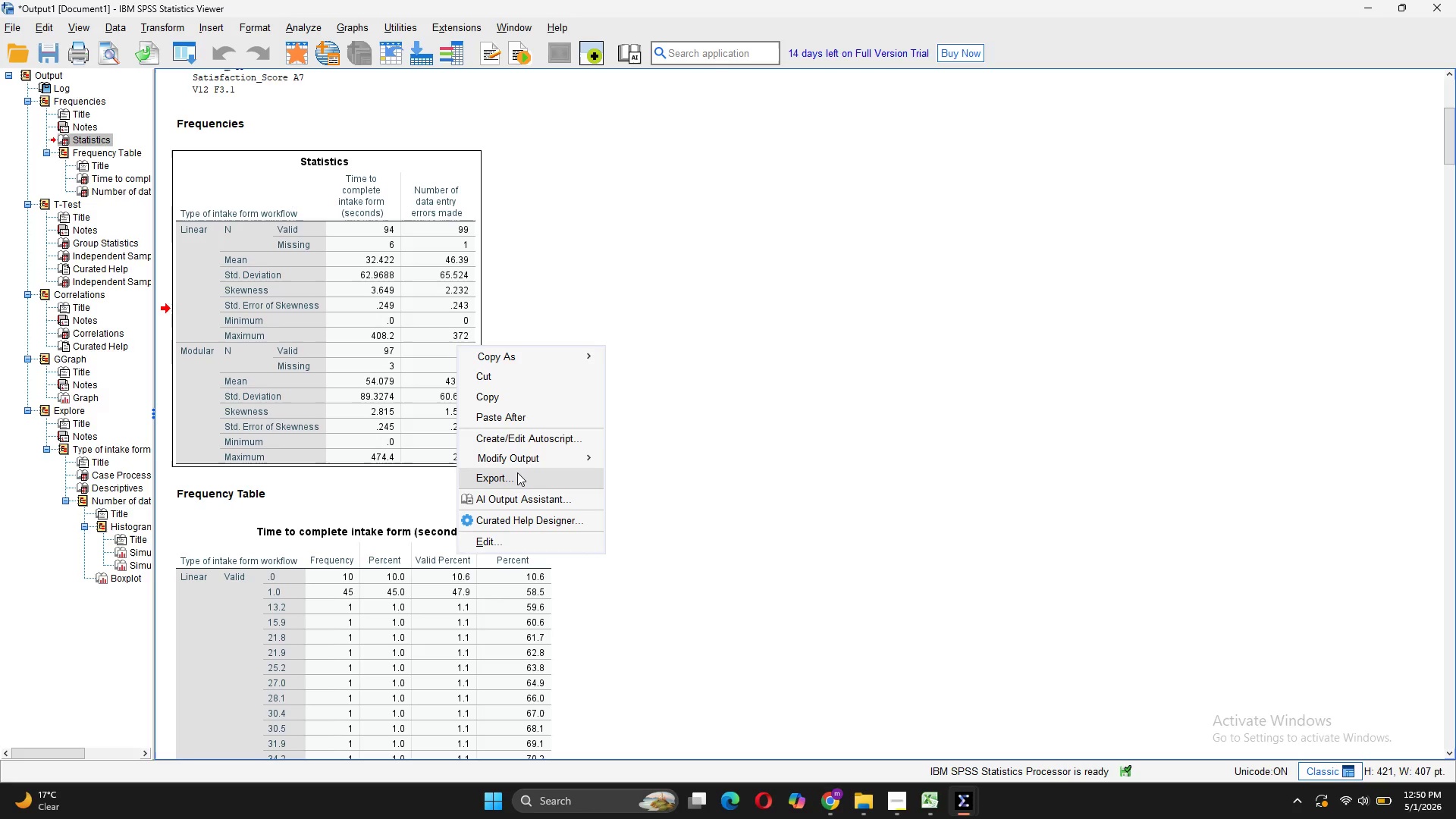 
mouse_move([540, 479])
 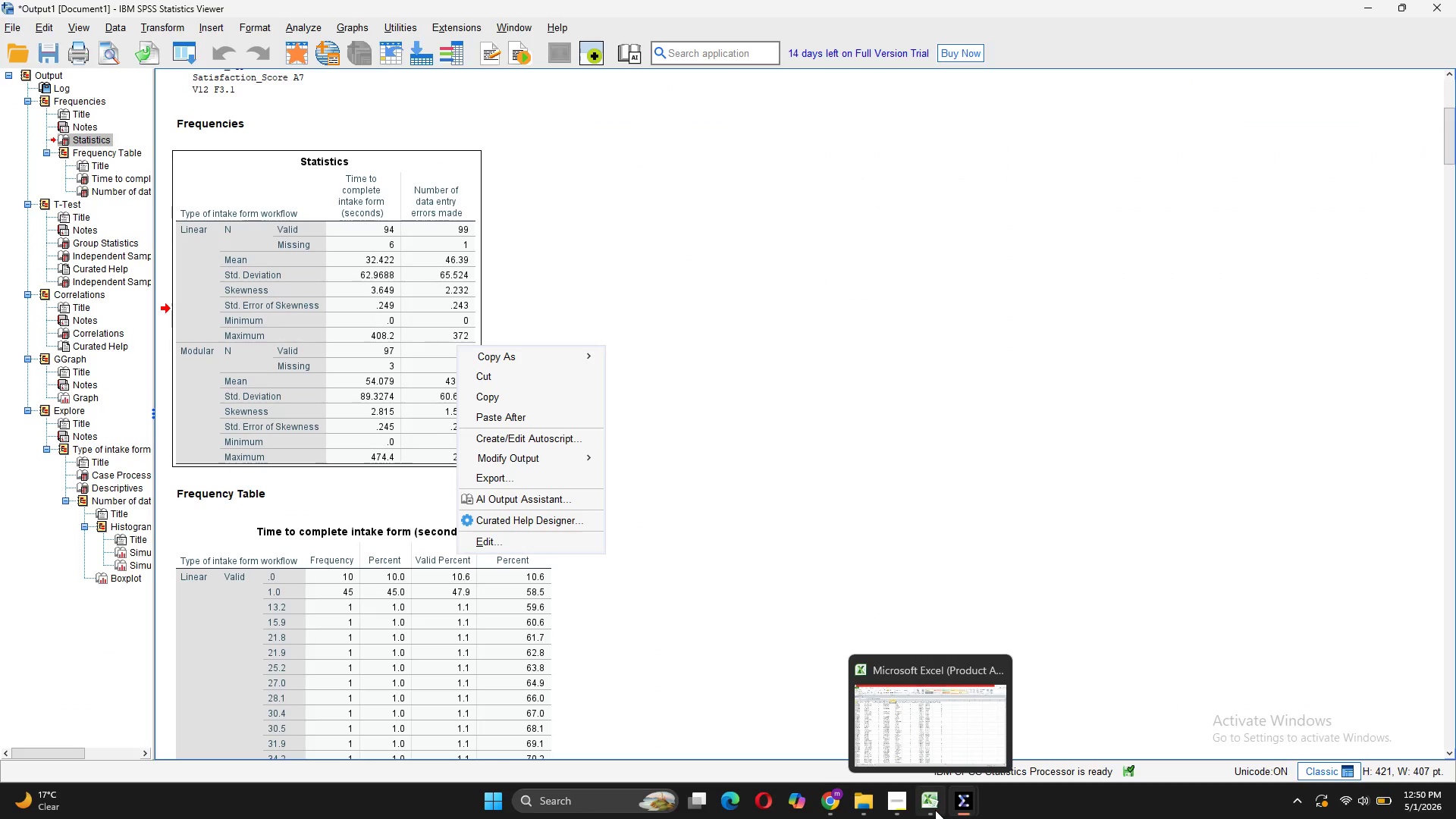 
wait(14.25)
 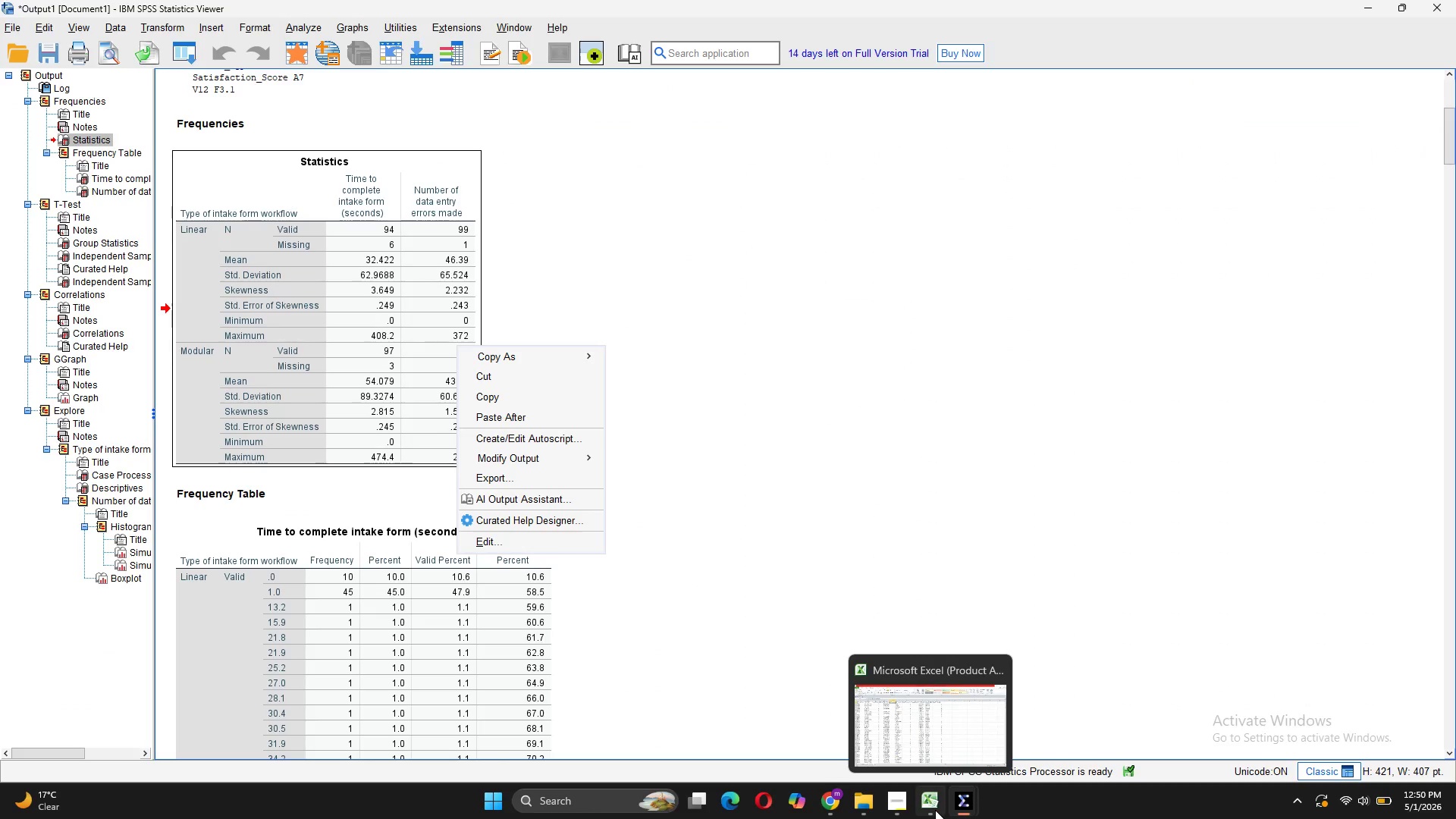 
left_click([883, 728])
 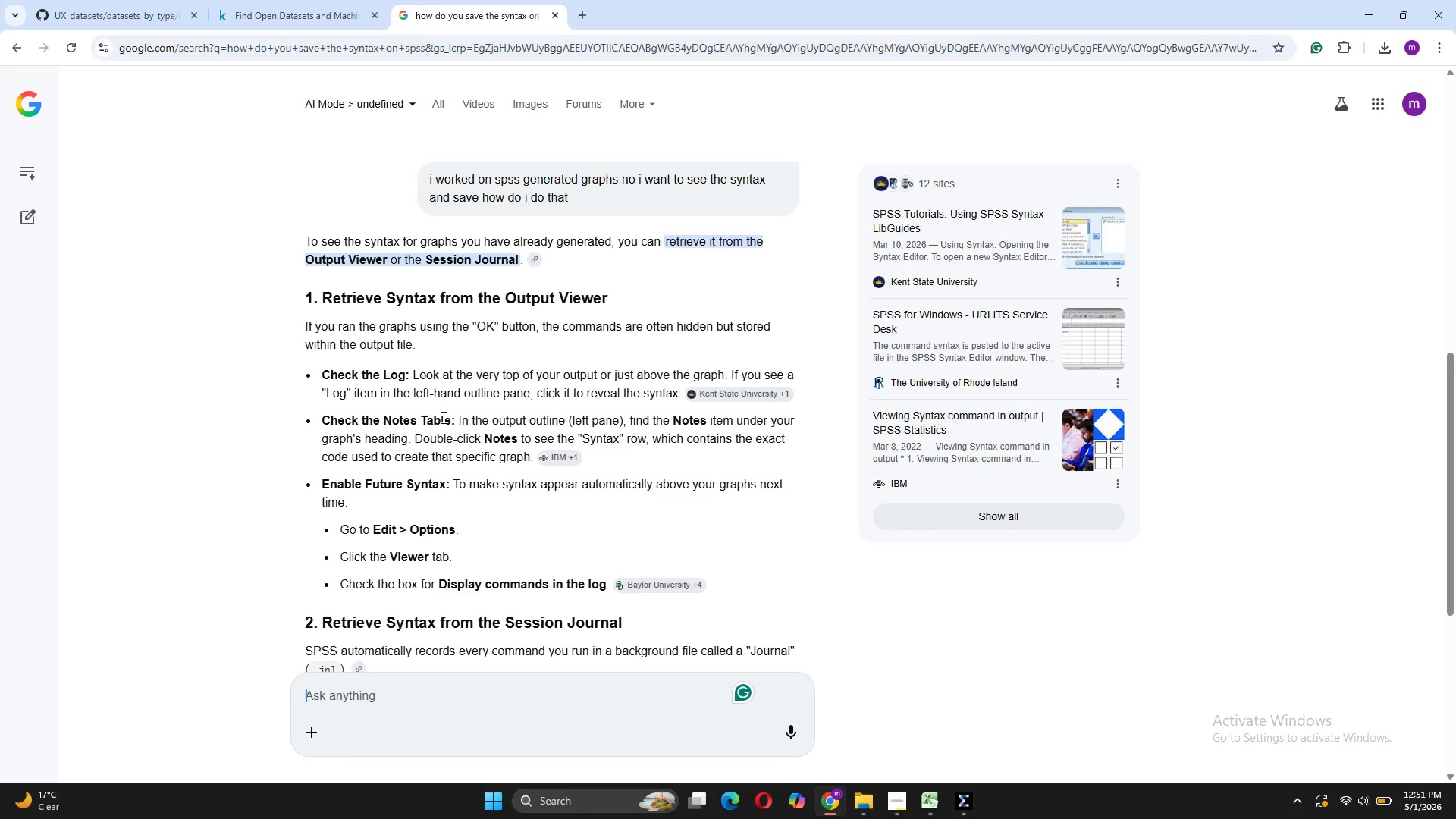 
wait(19.88)
 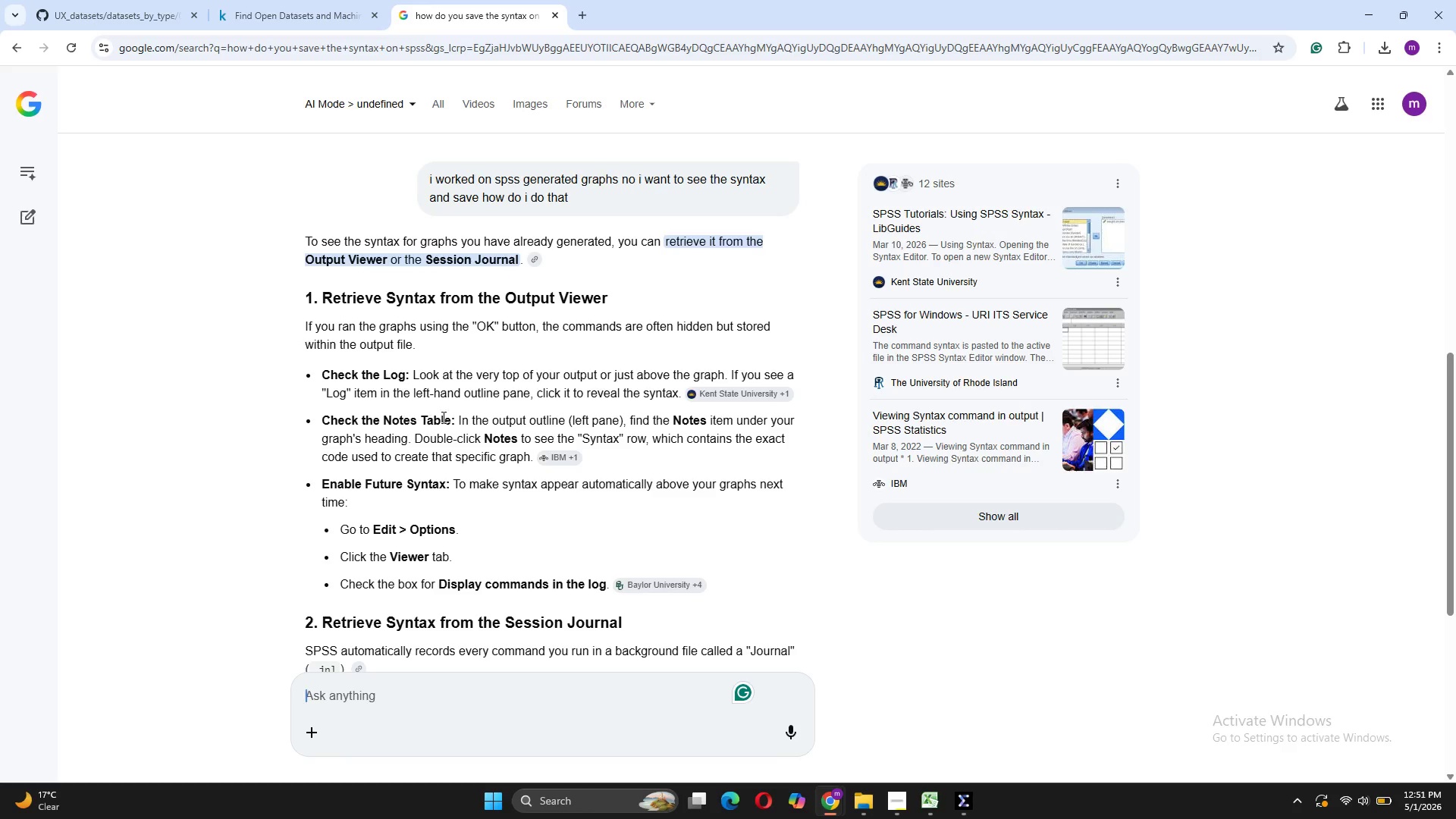 
left_click([772, 718])
 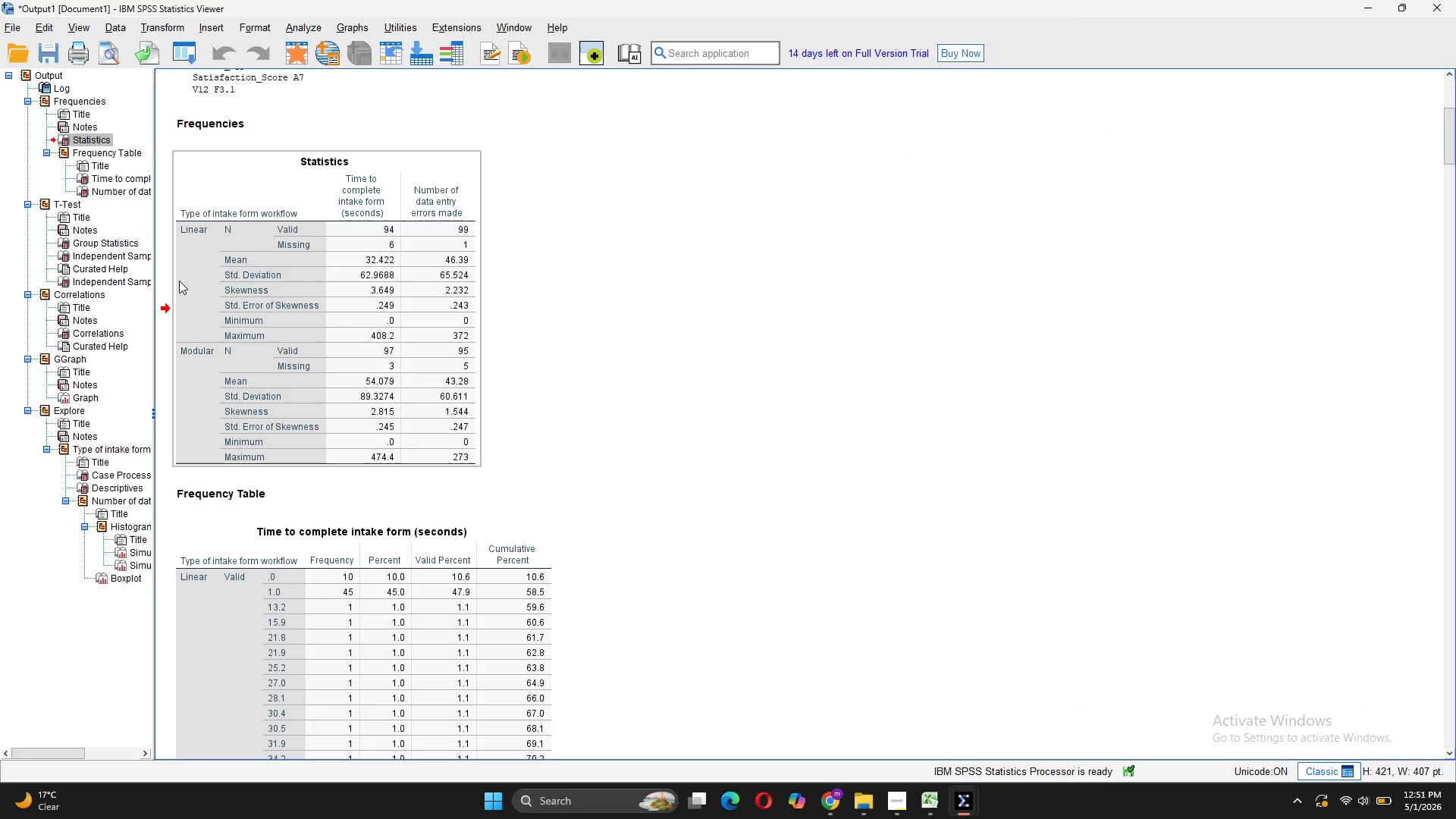 
scroll: coordinate [323, 371], scroll_direction: up, amount: 11.0
 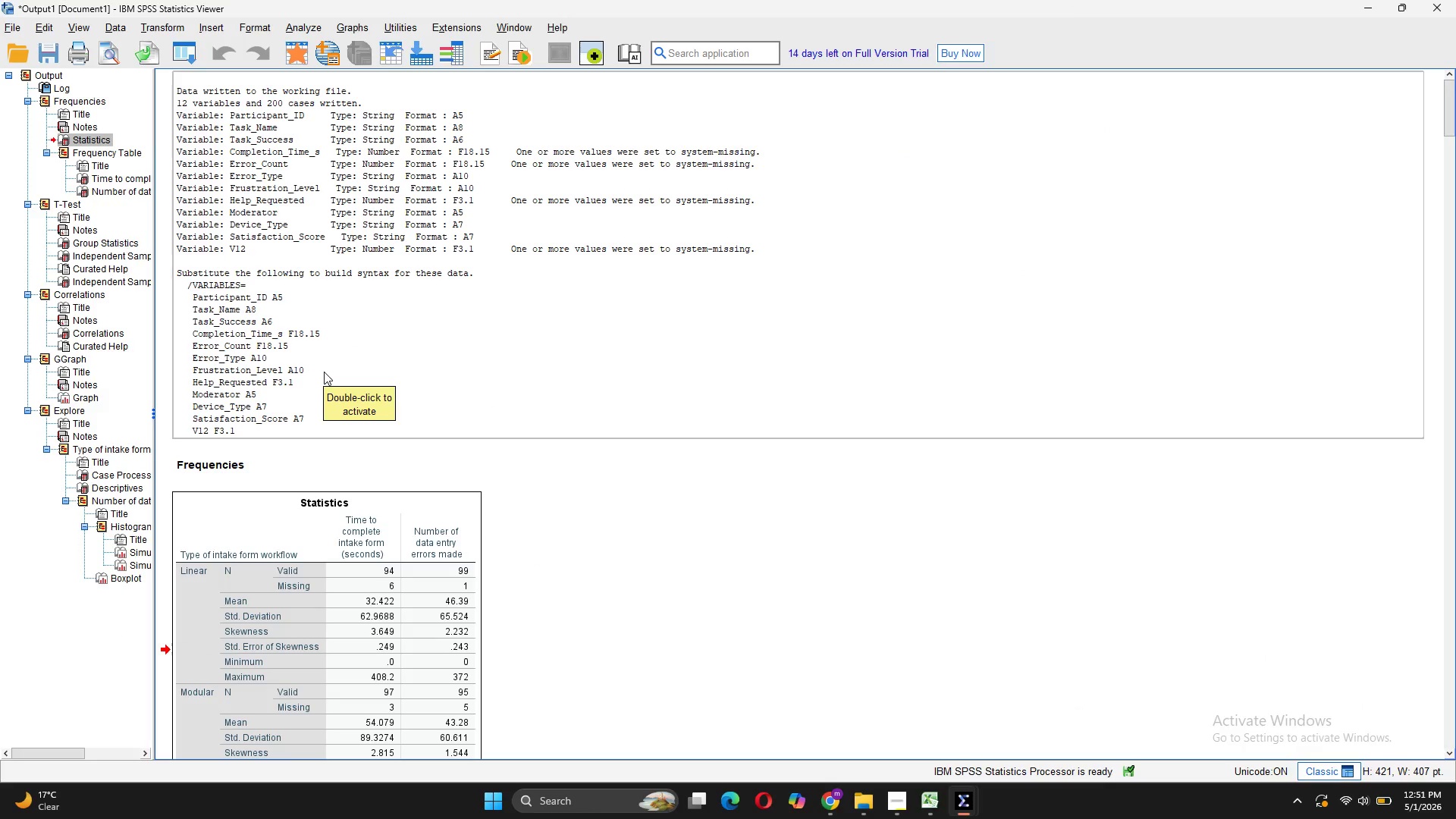 
left_click([324, 372])
 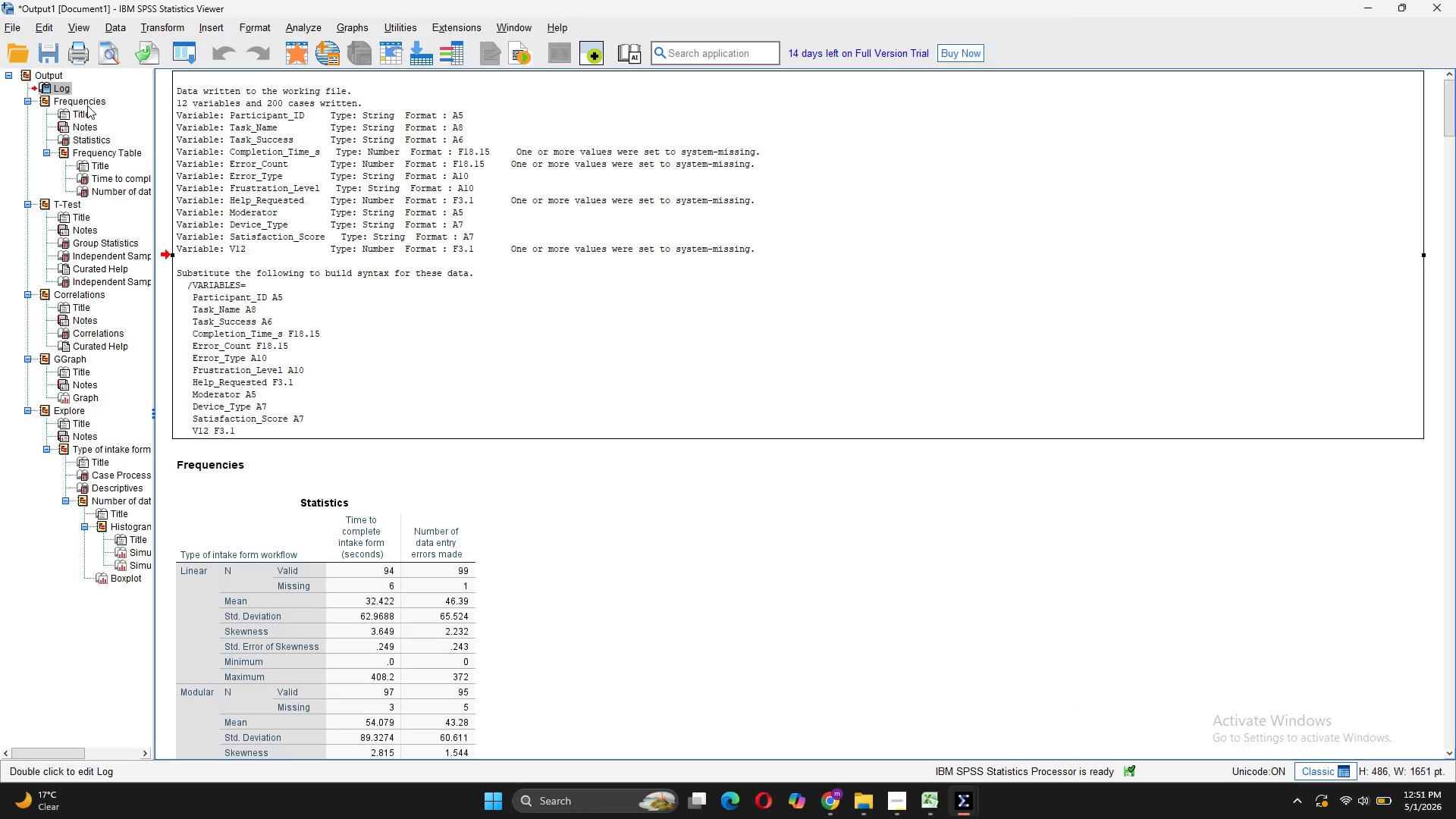 
double_click([60, 89])
 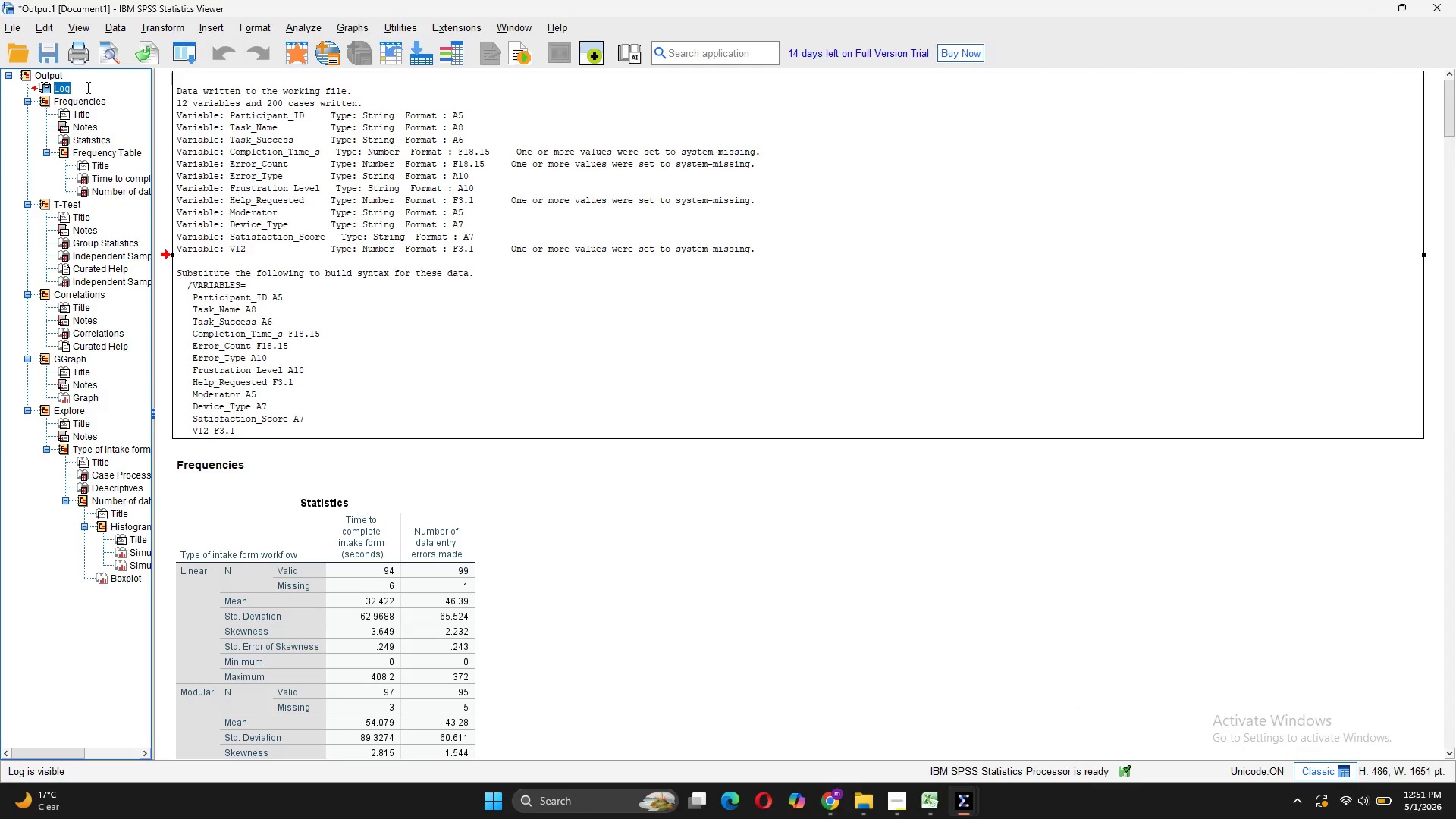 
left_click([87, 87])
 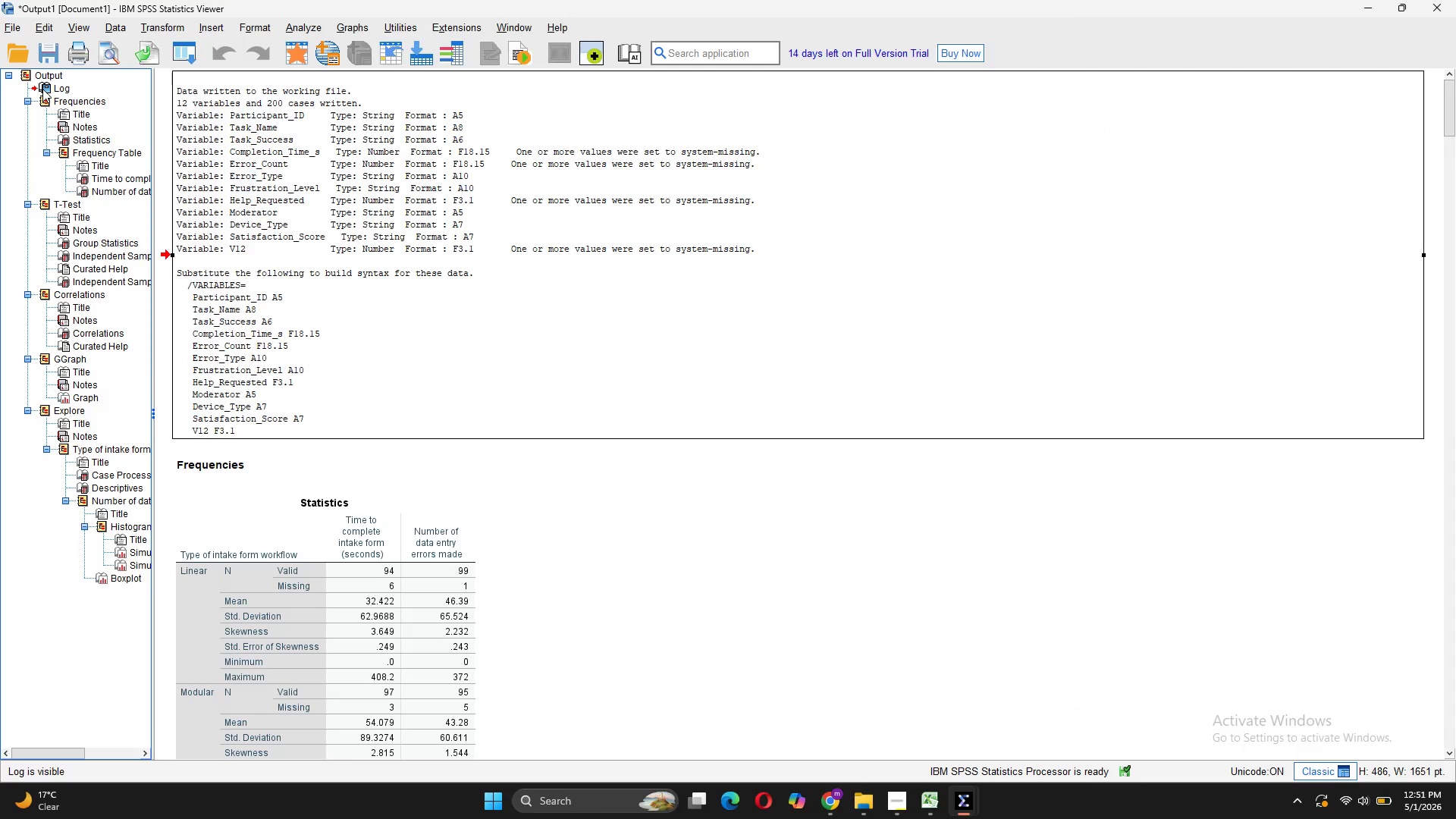 
double_click([42, 89])
 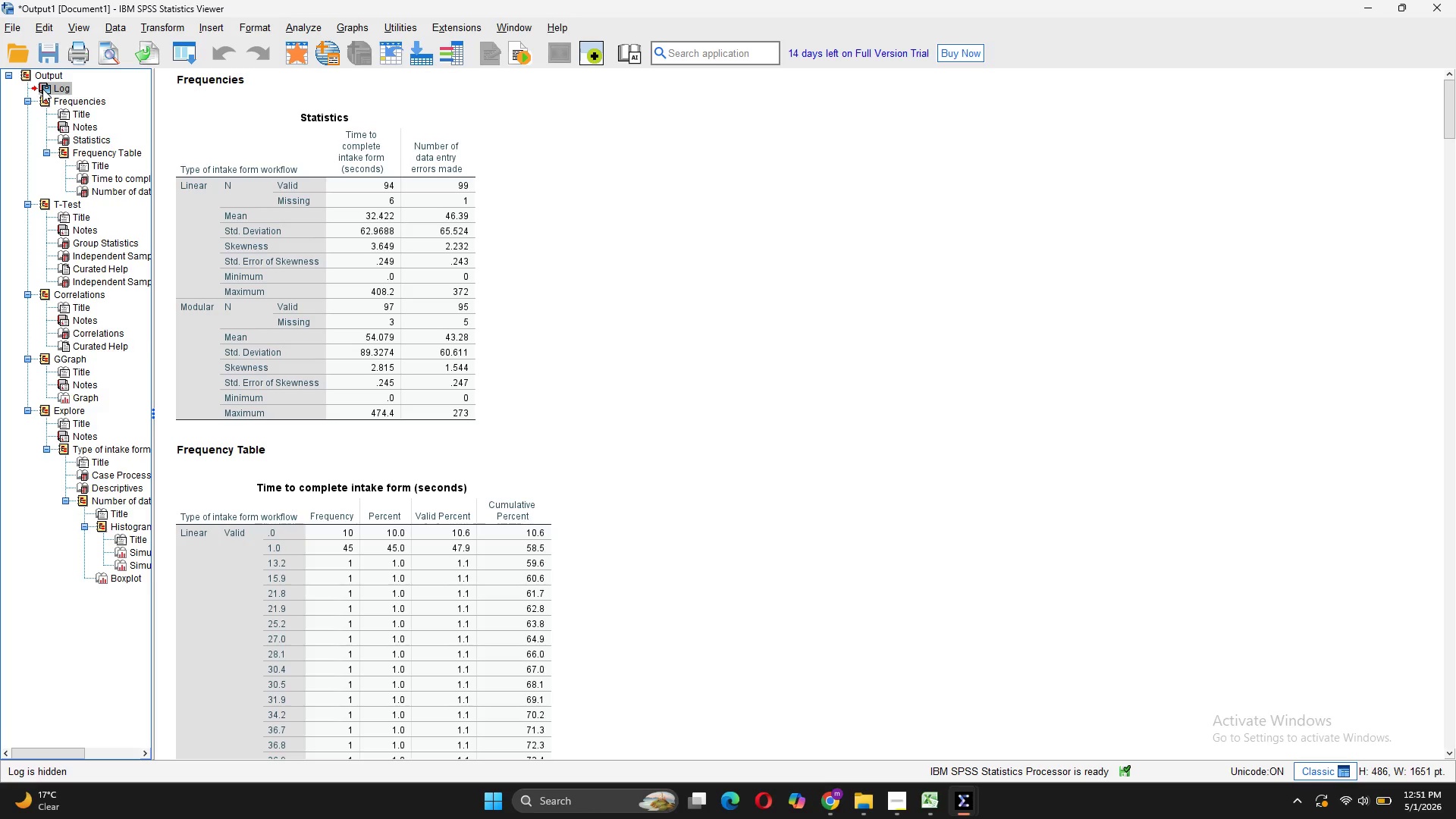 
scroll: coordinate [239, 325], scroll_direction: up, amount: 6.0
 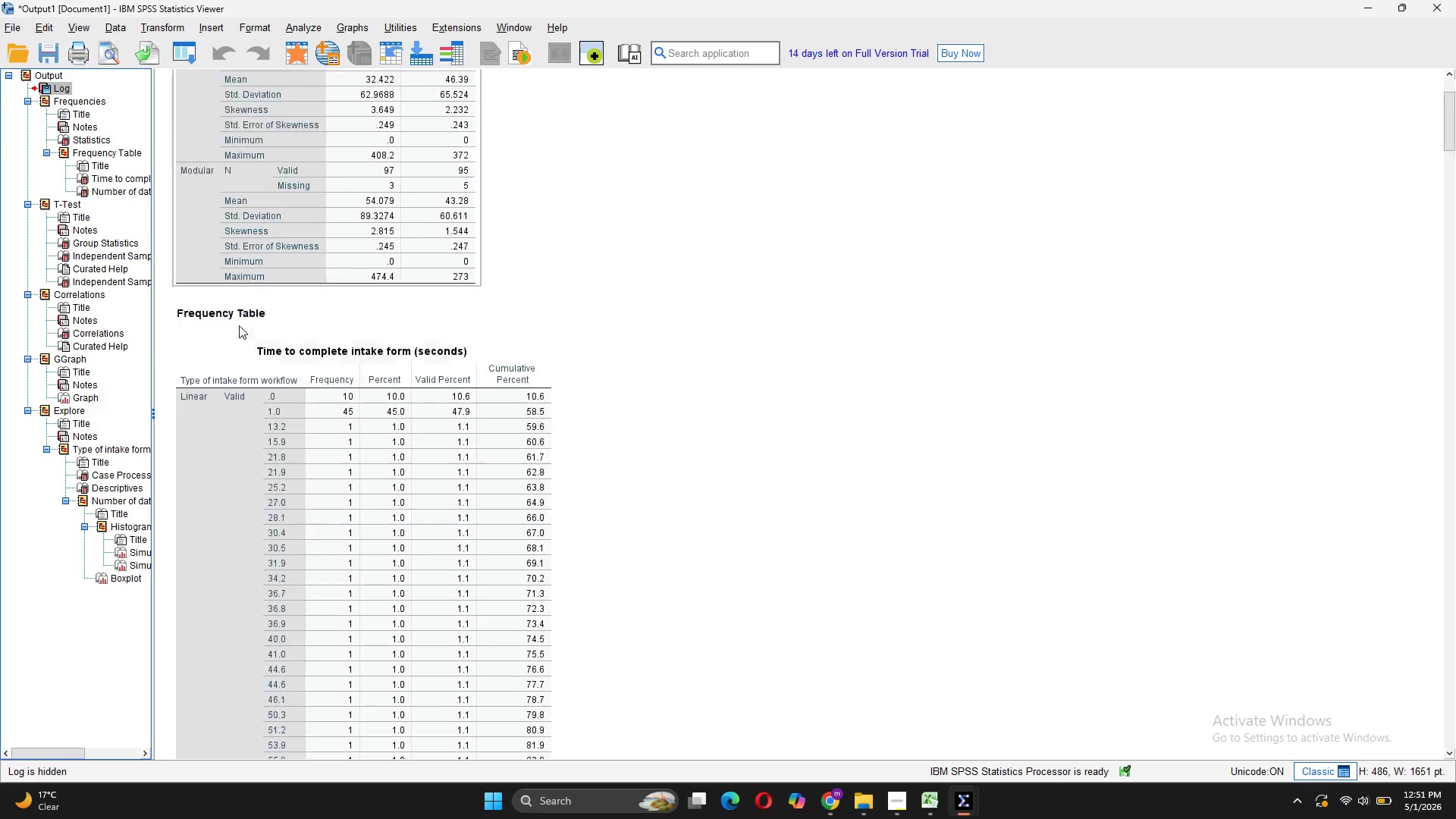 
scroll: coordinate [239, 325], scroll_direction: down, amount: 5.0
 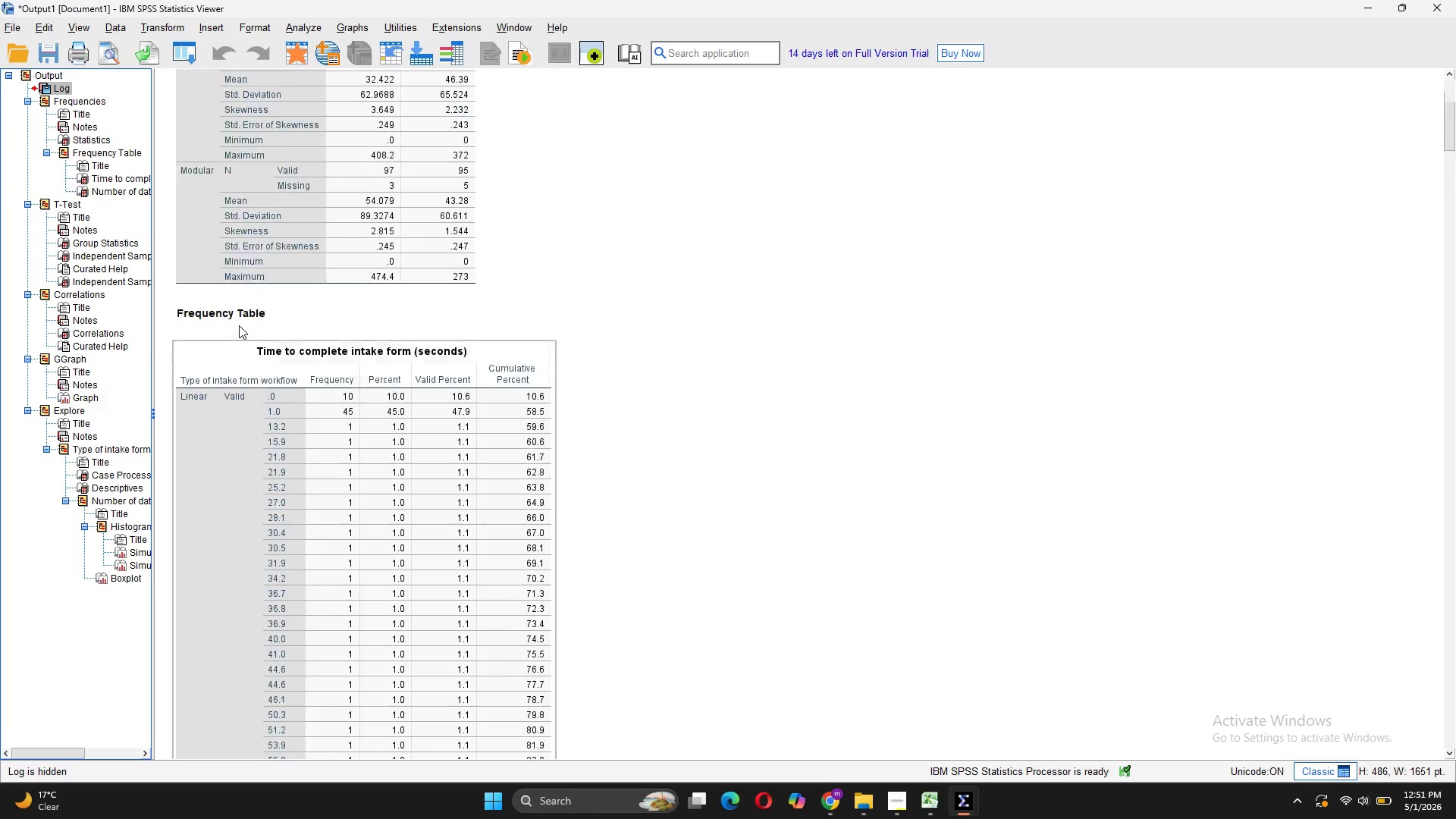 
scroll: coordinate [239, 325], scroll_direction: up, amount: 7.0
 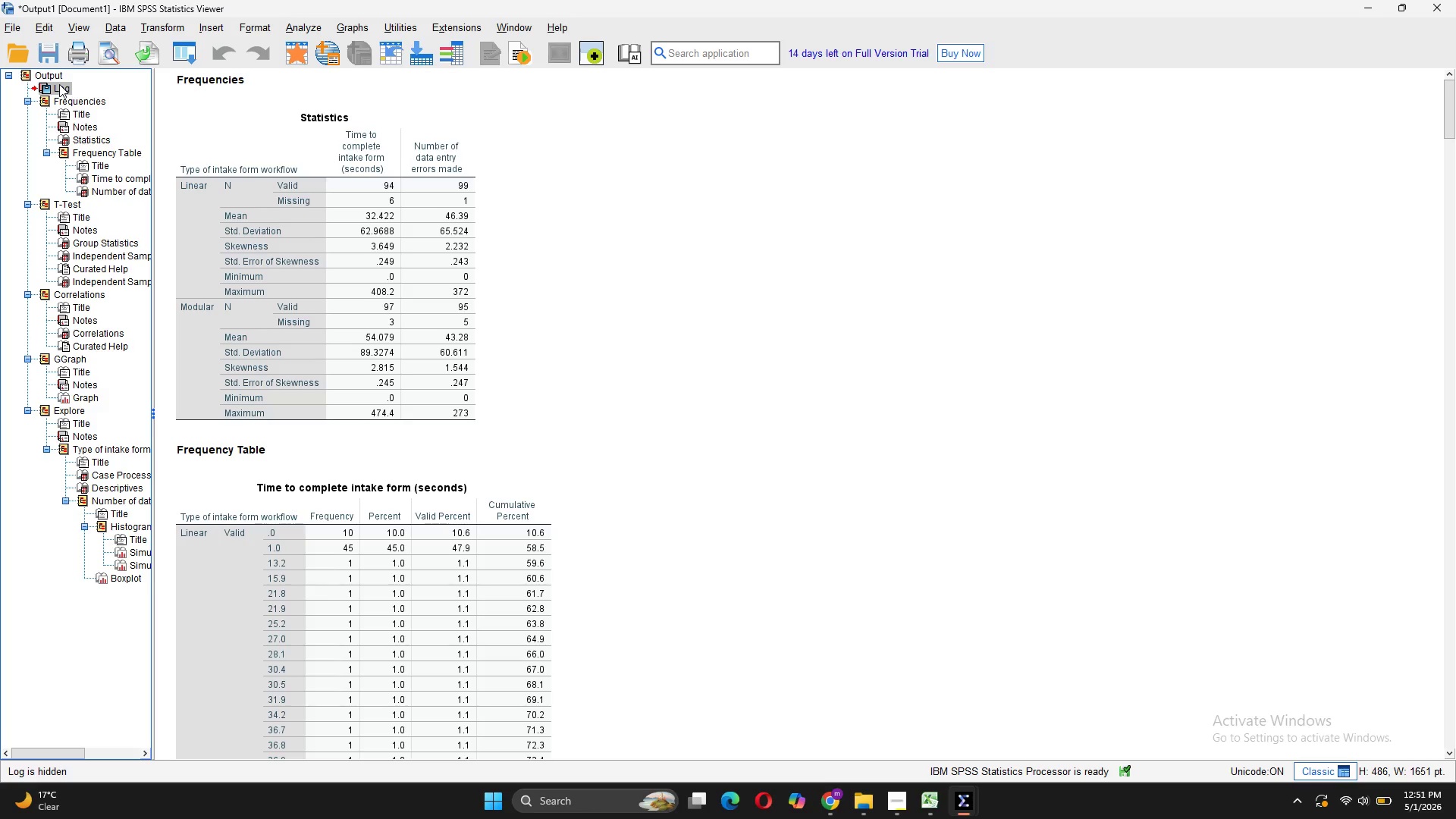 
wait(6.28)
 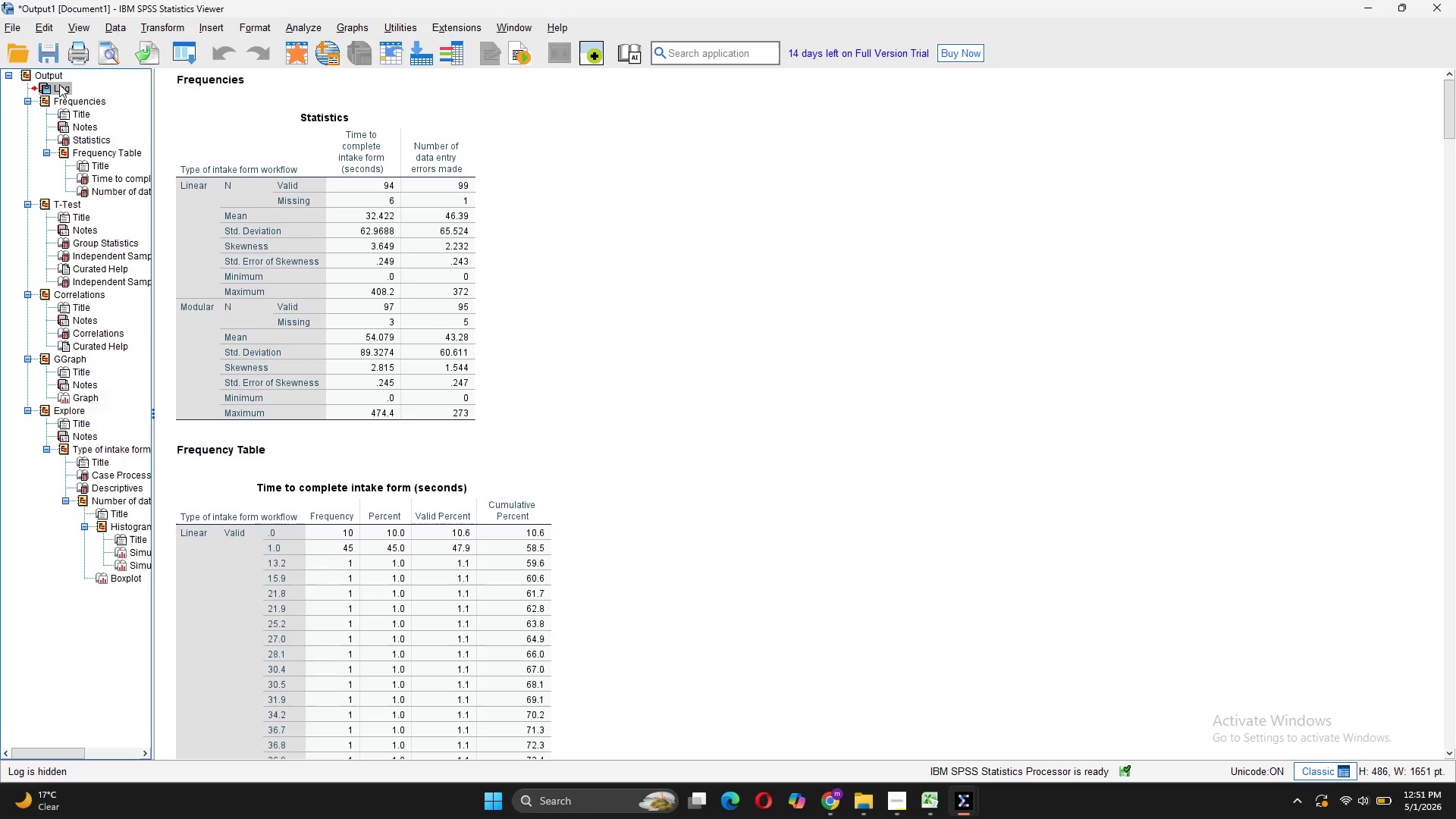 
double_click([59, 84])
 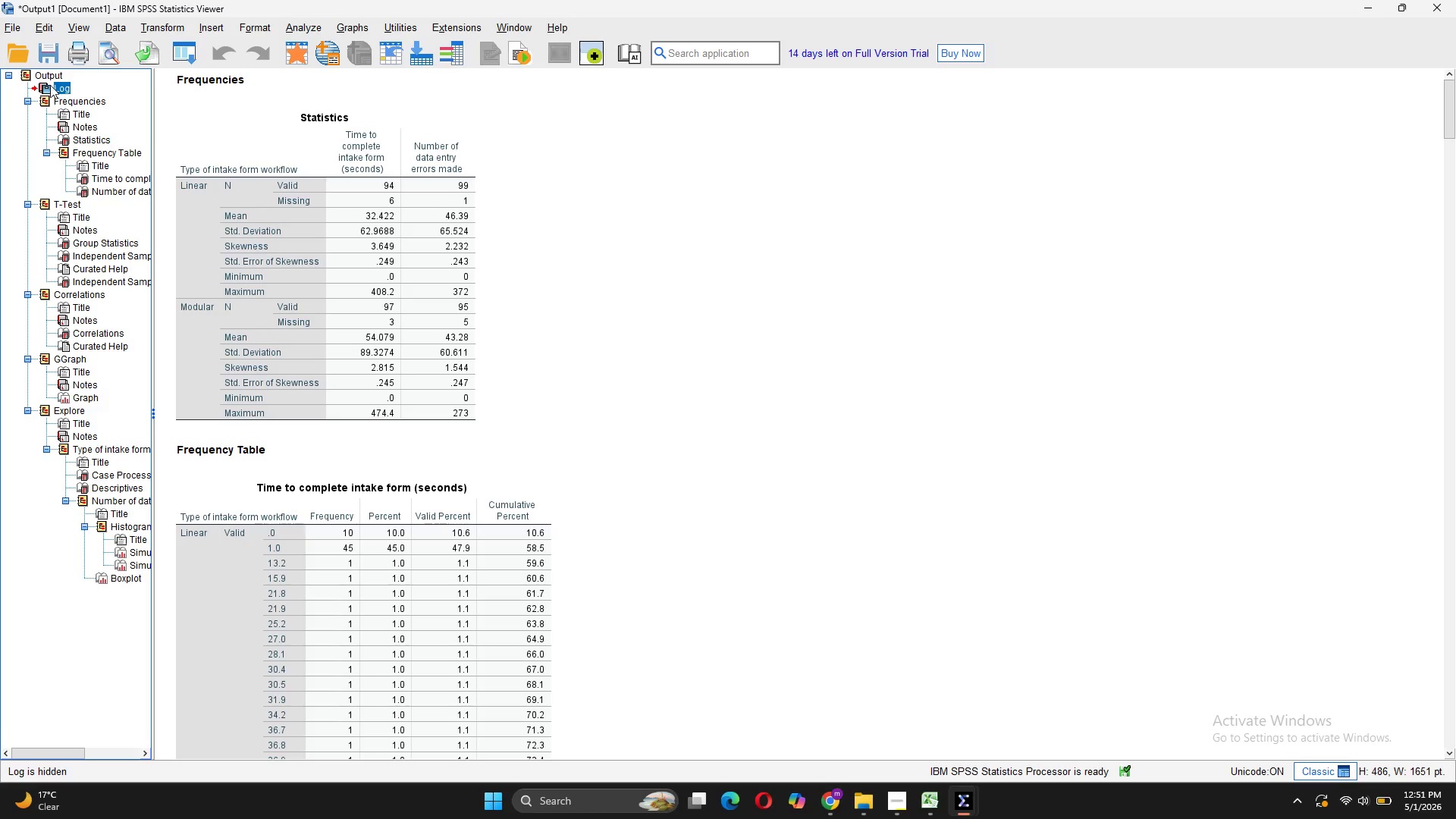 
left_click([47, 86])
 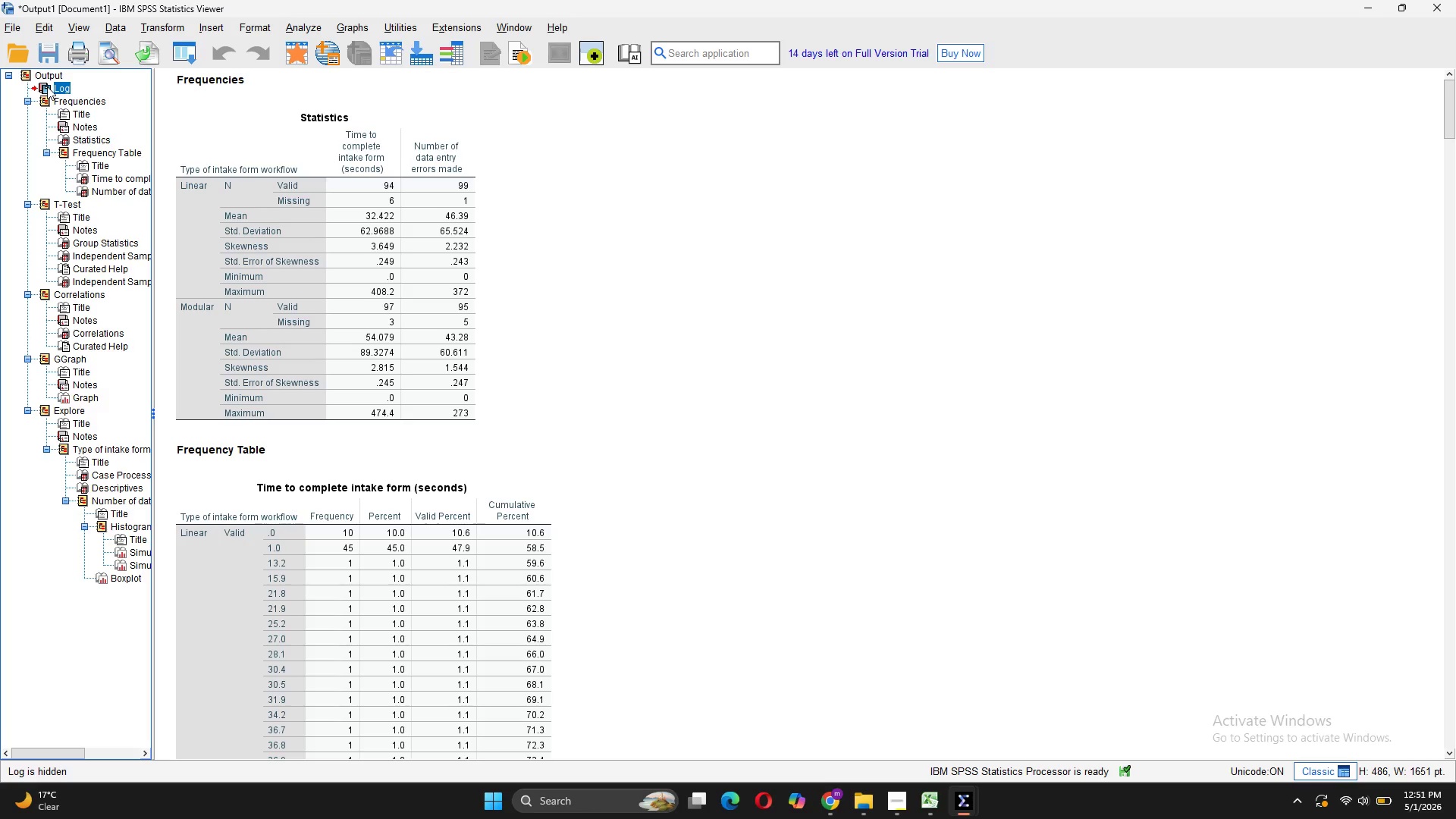 
double_click([47, 86])
 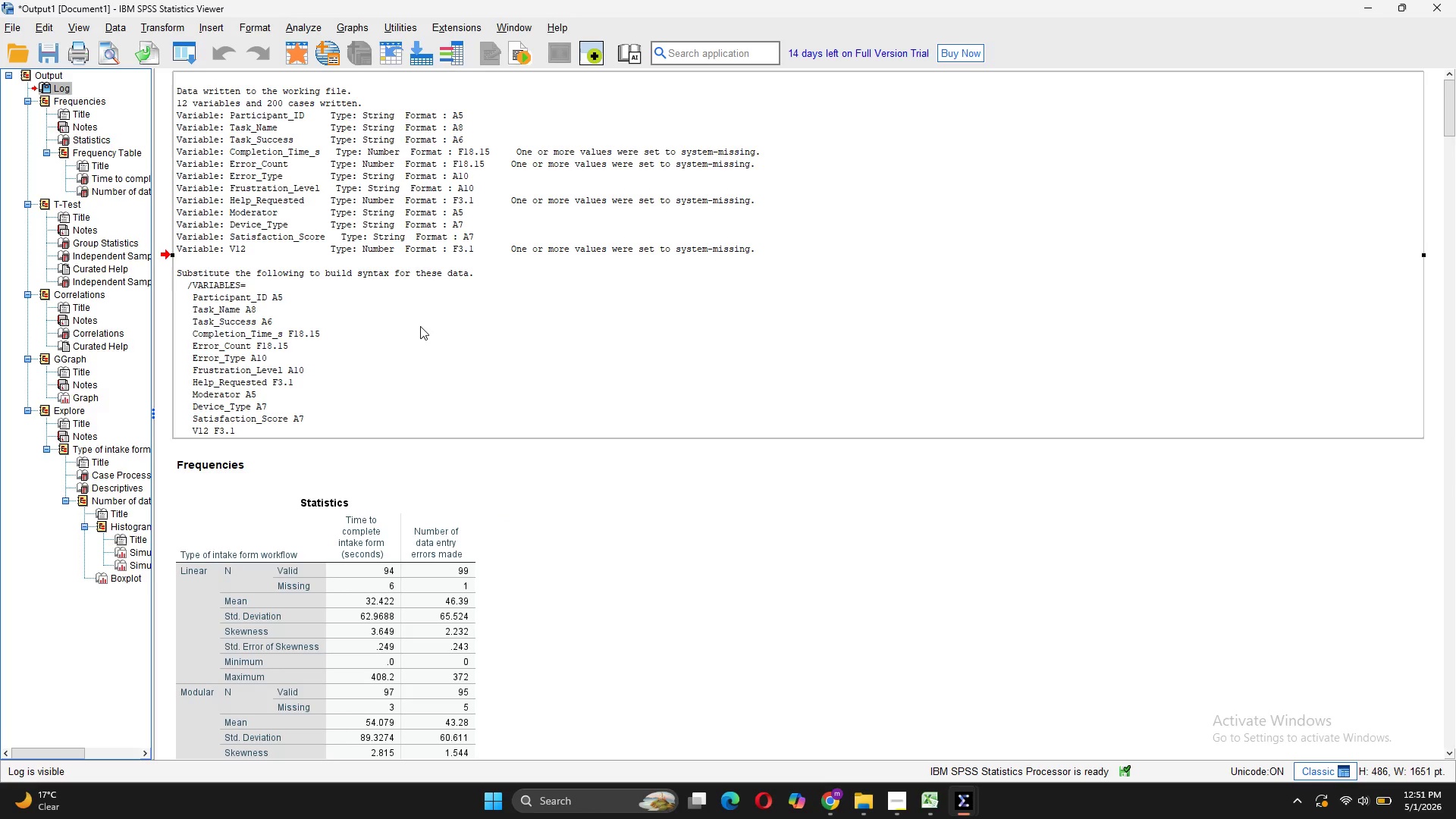 
scroll: coordinate [420, 326], scroll_direction: none, amount: 0.0
 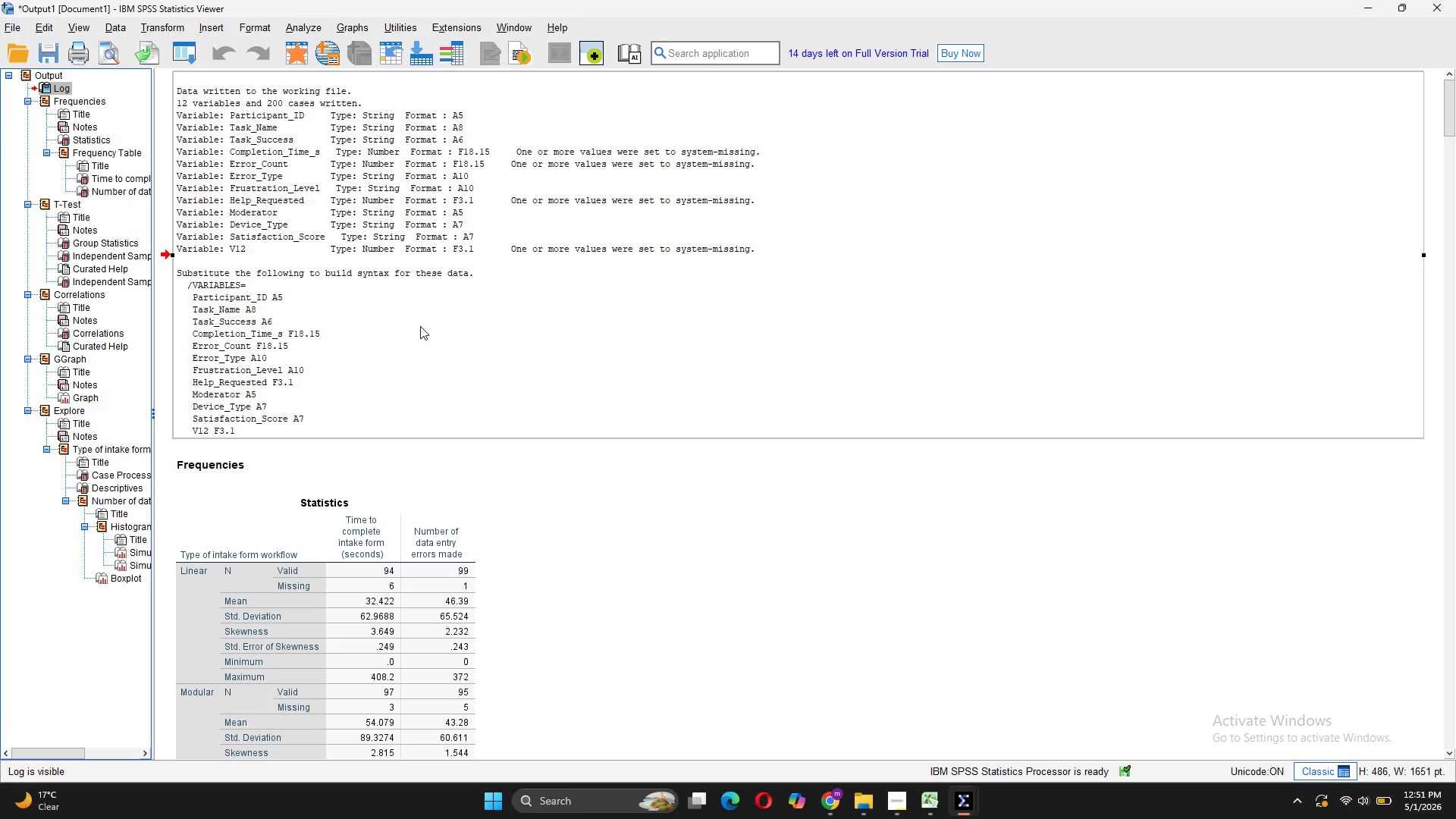 
wait(10.97)
 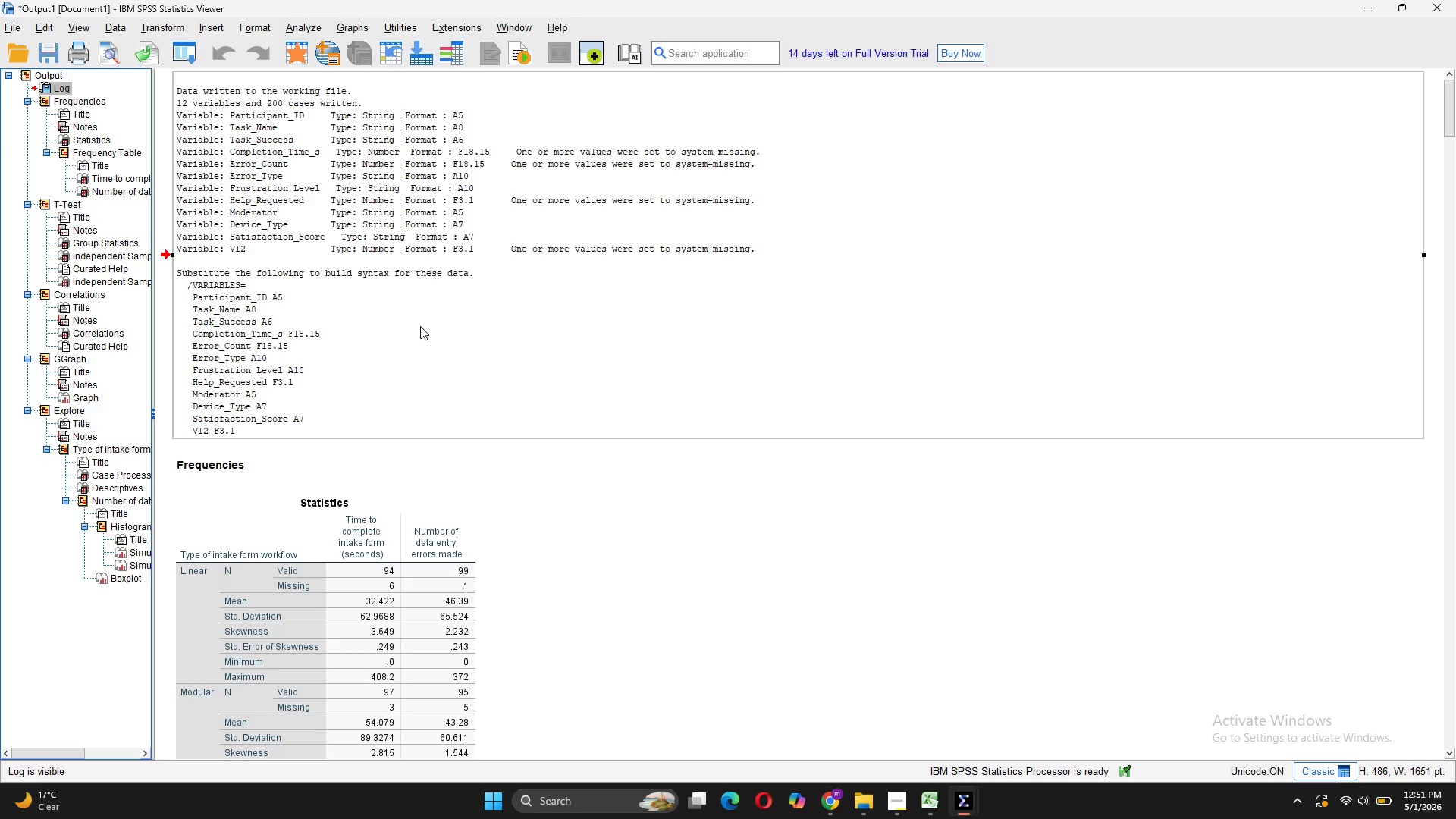 
left_click([896, 739])
 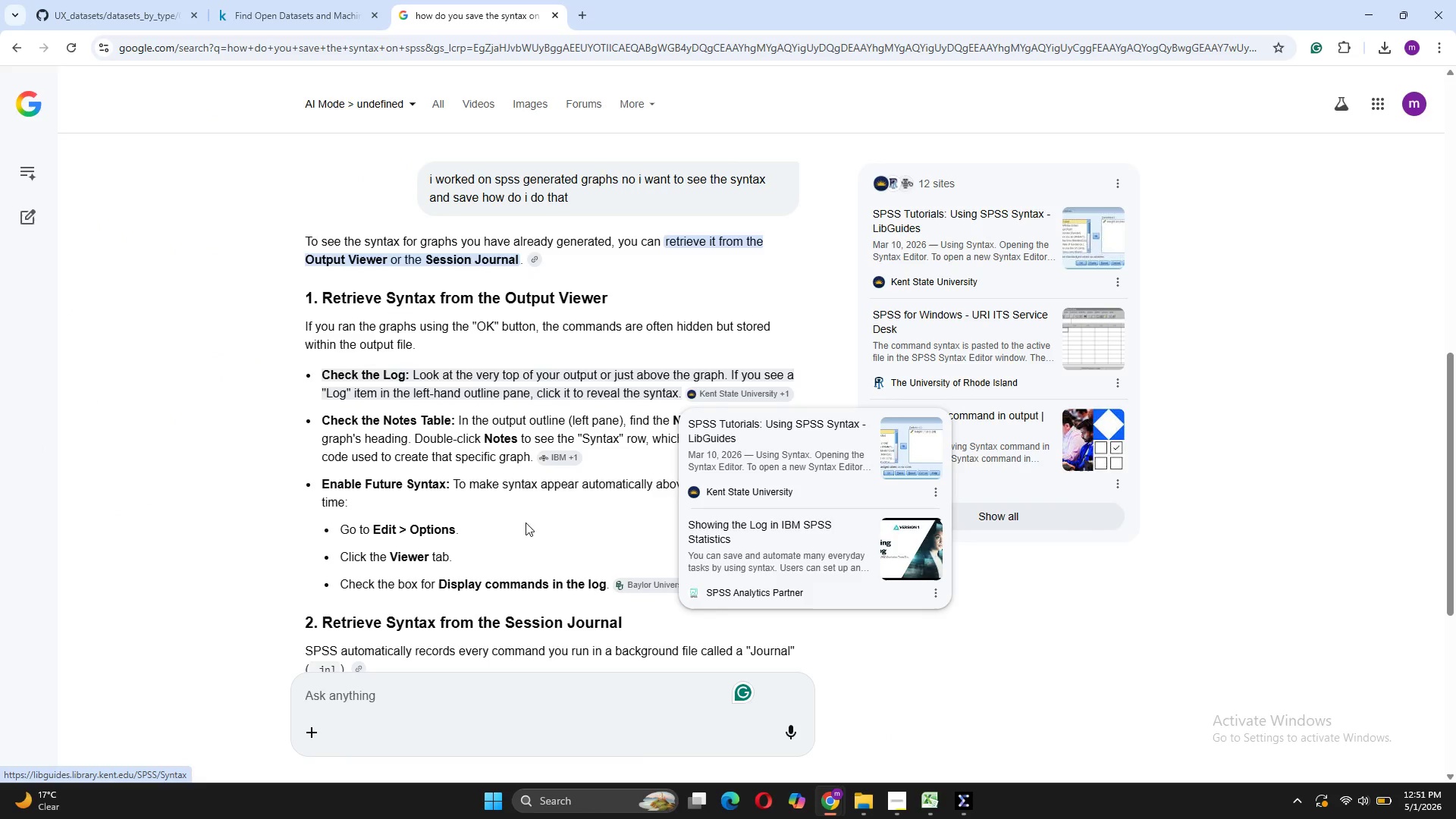 
wait(5.92)
 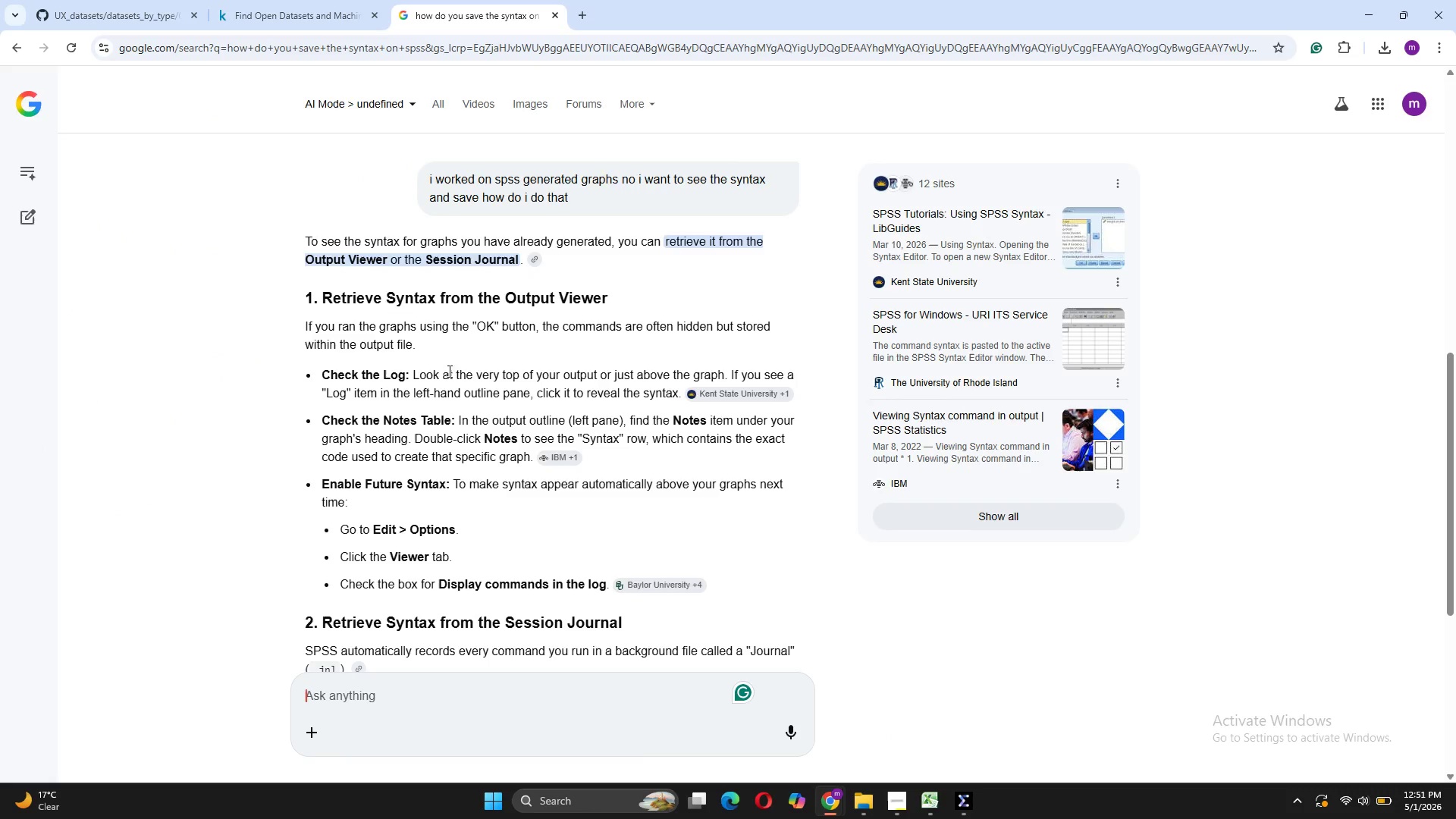 
left_click([527, 523])
 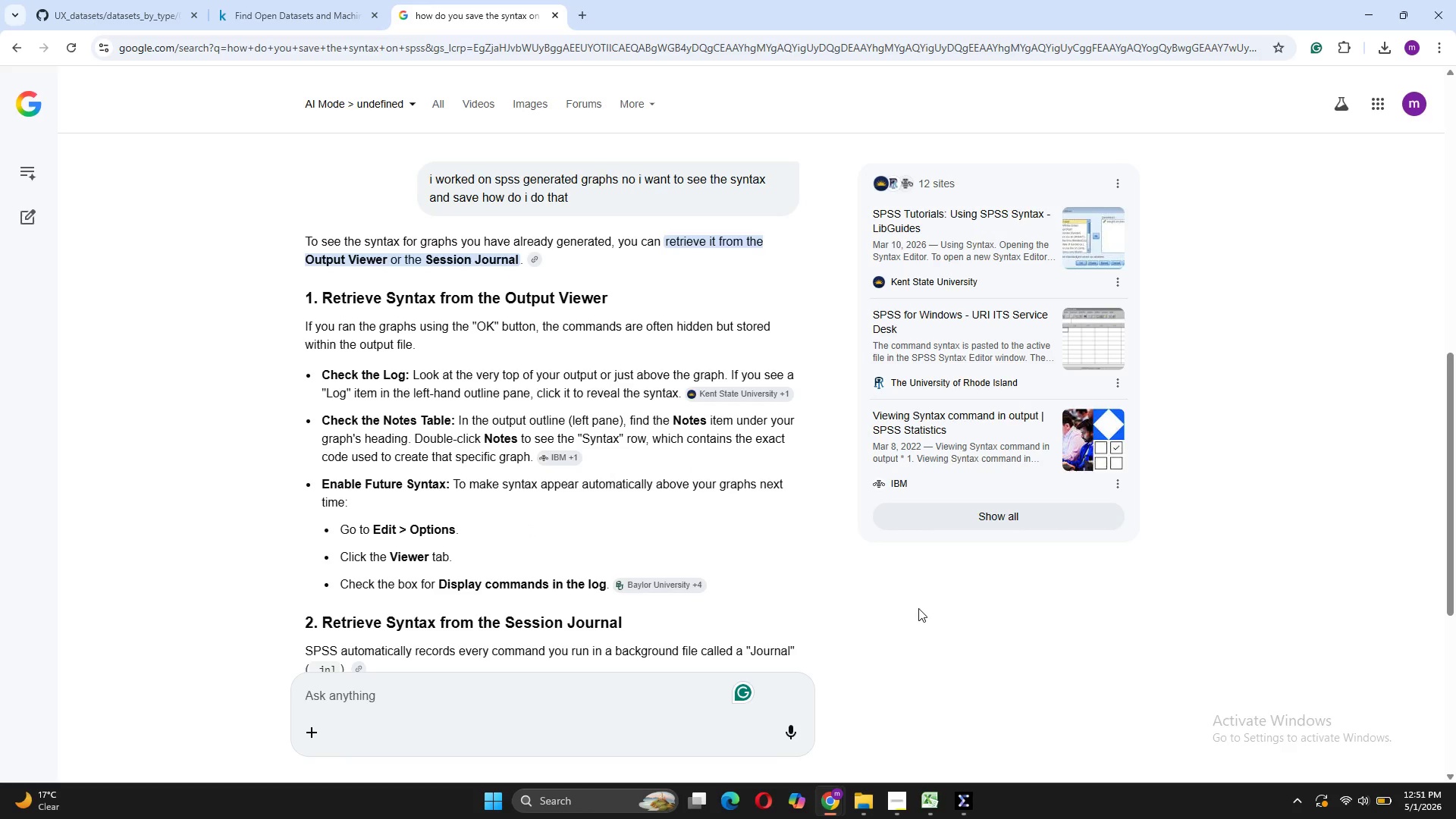 
wait(6.4)
 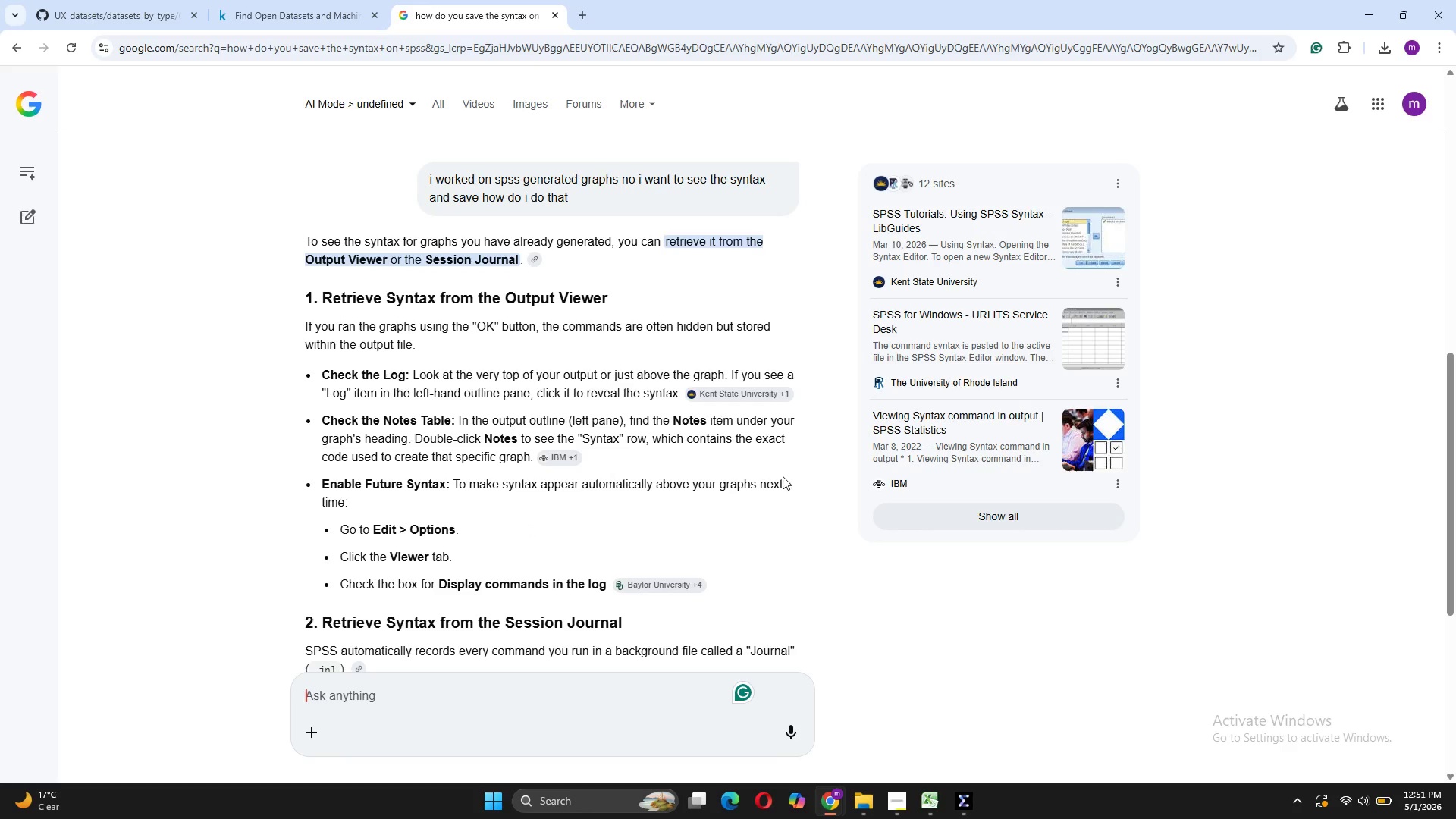 
mouse_move([981, 804])
 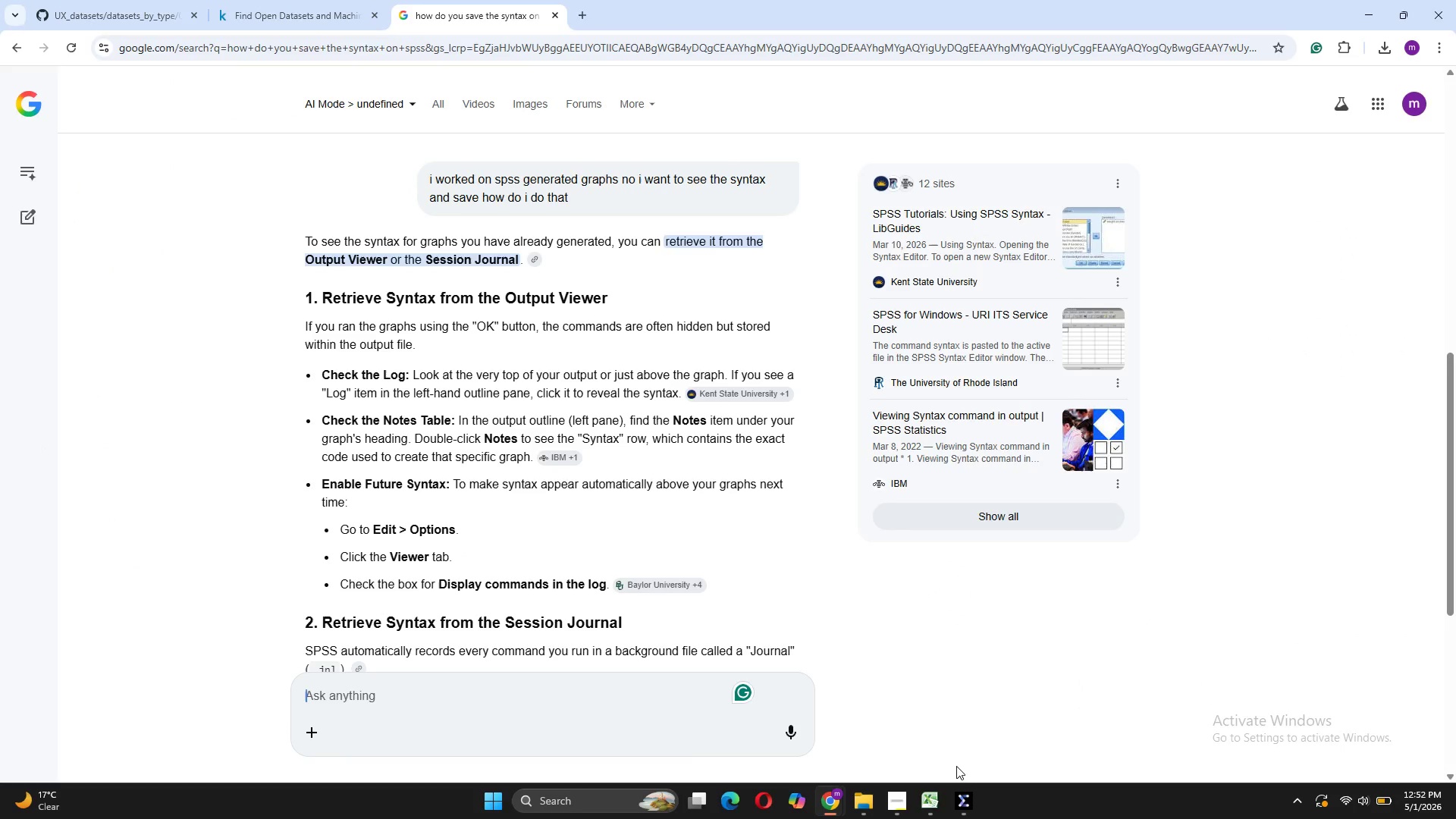 
wait(6.72)
 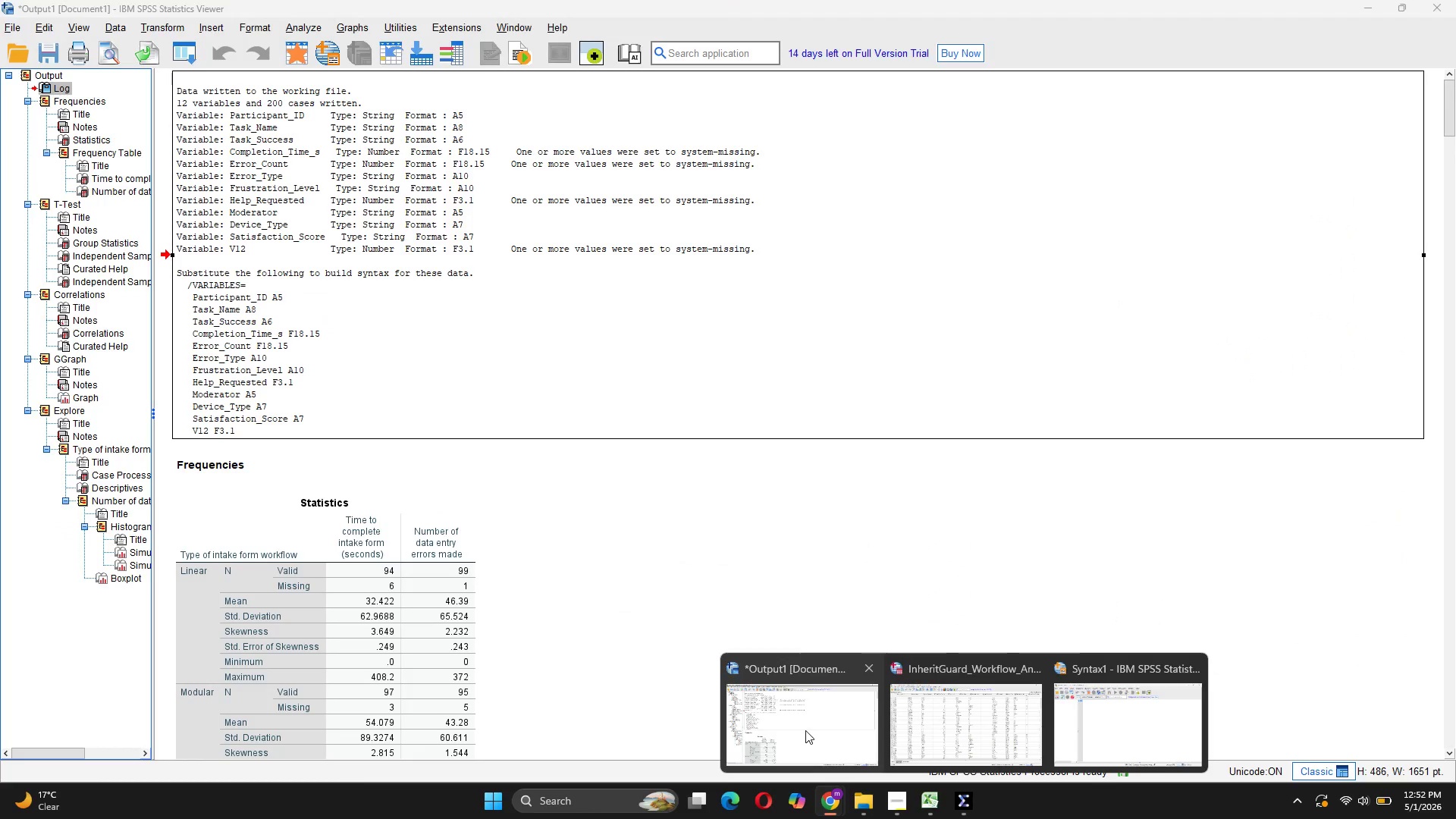 
left_click([810, 706])
 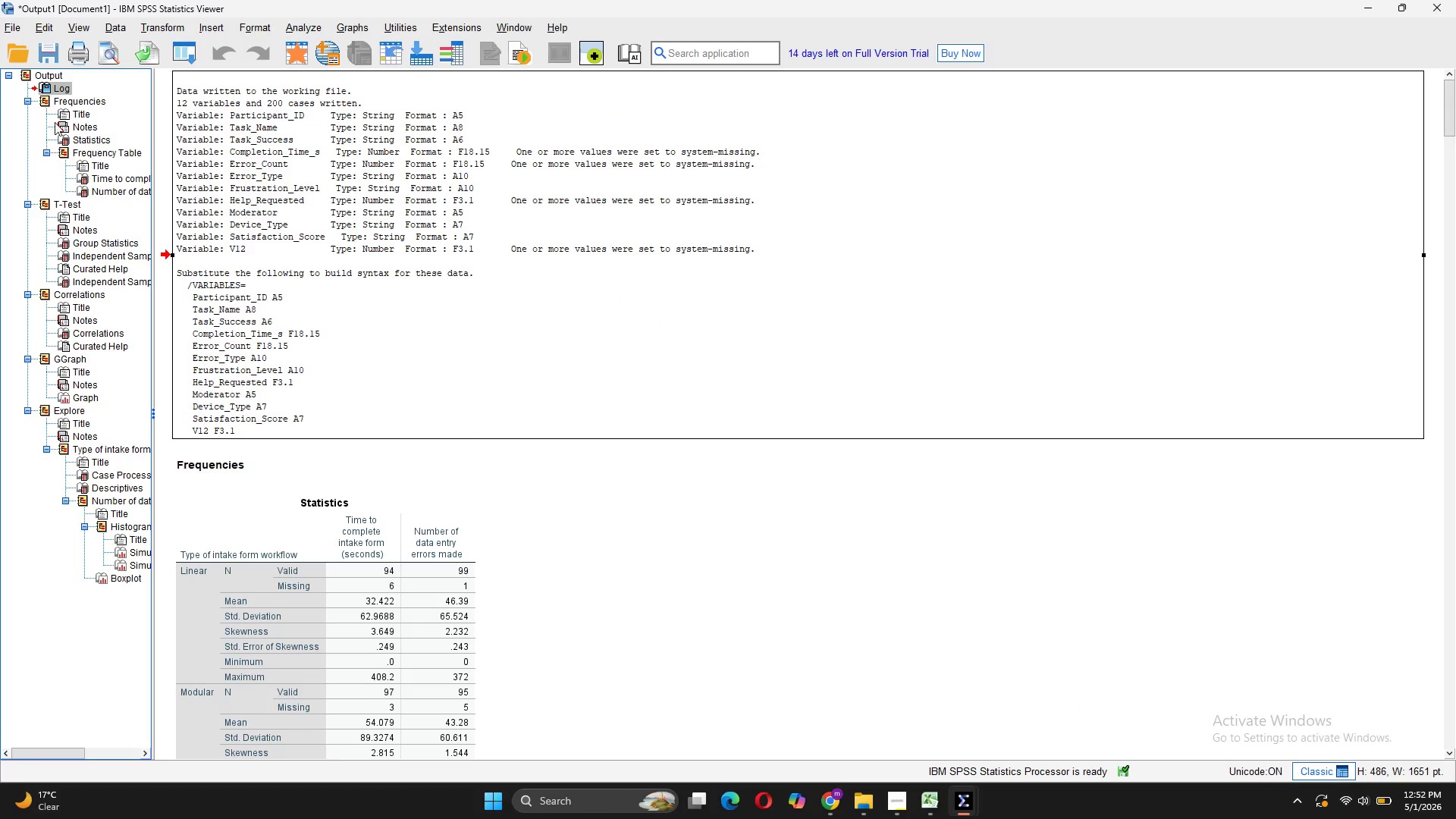 
left_click([64, 124])
 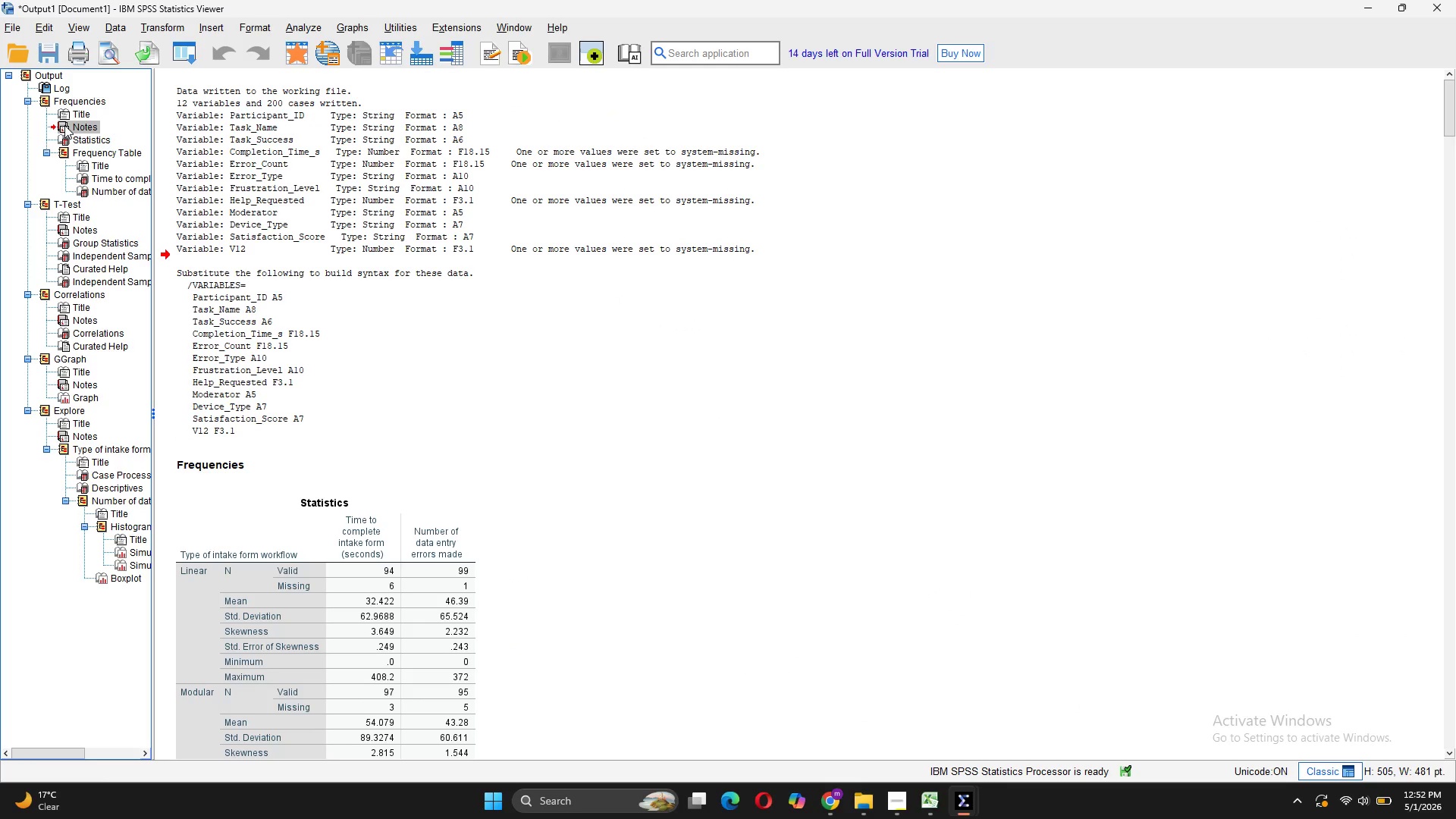 
double_click([64, 125])
 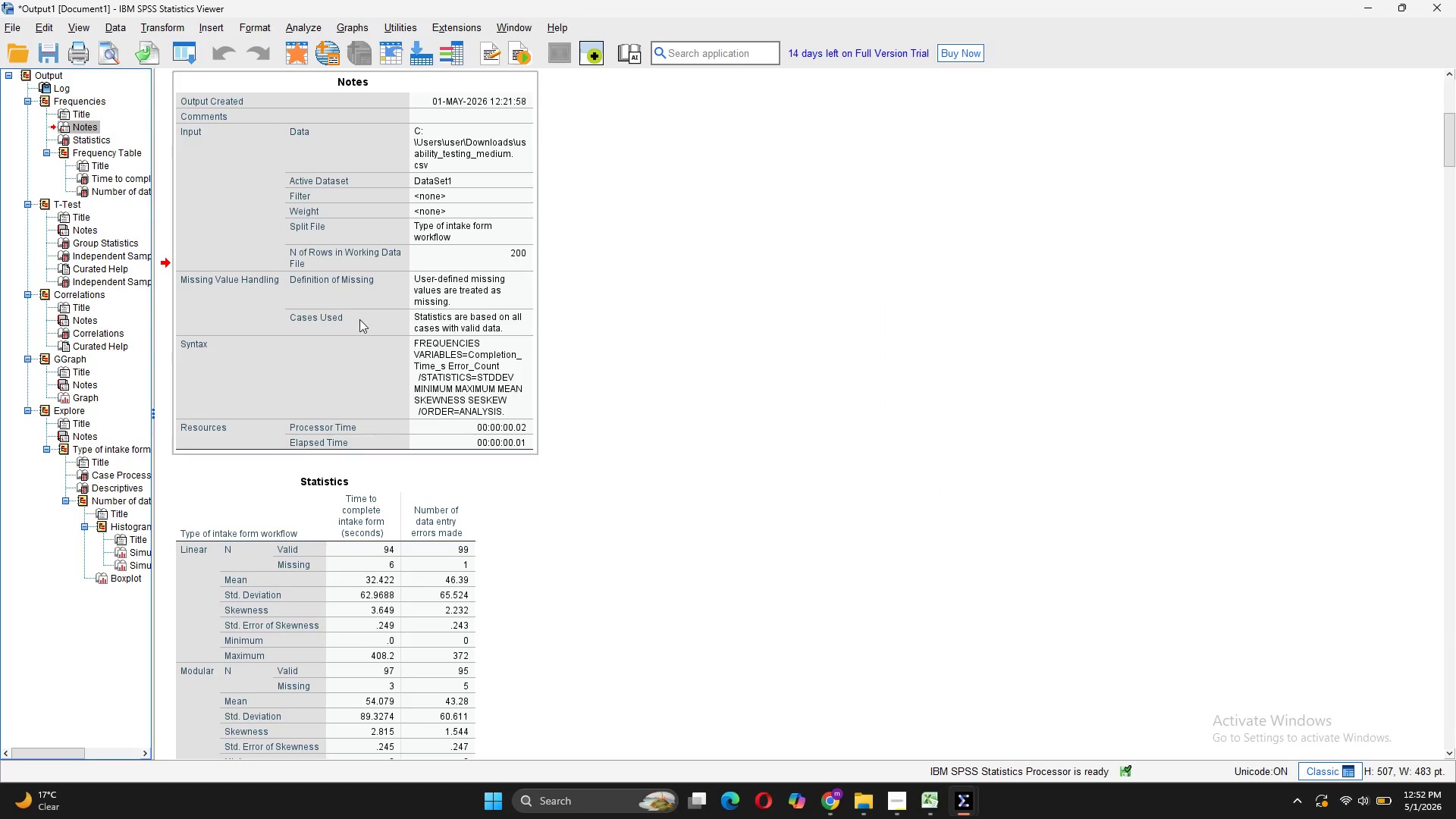 
scroll: coordinate [369, 343], scroll_direction: up, amount: 4.0
 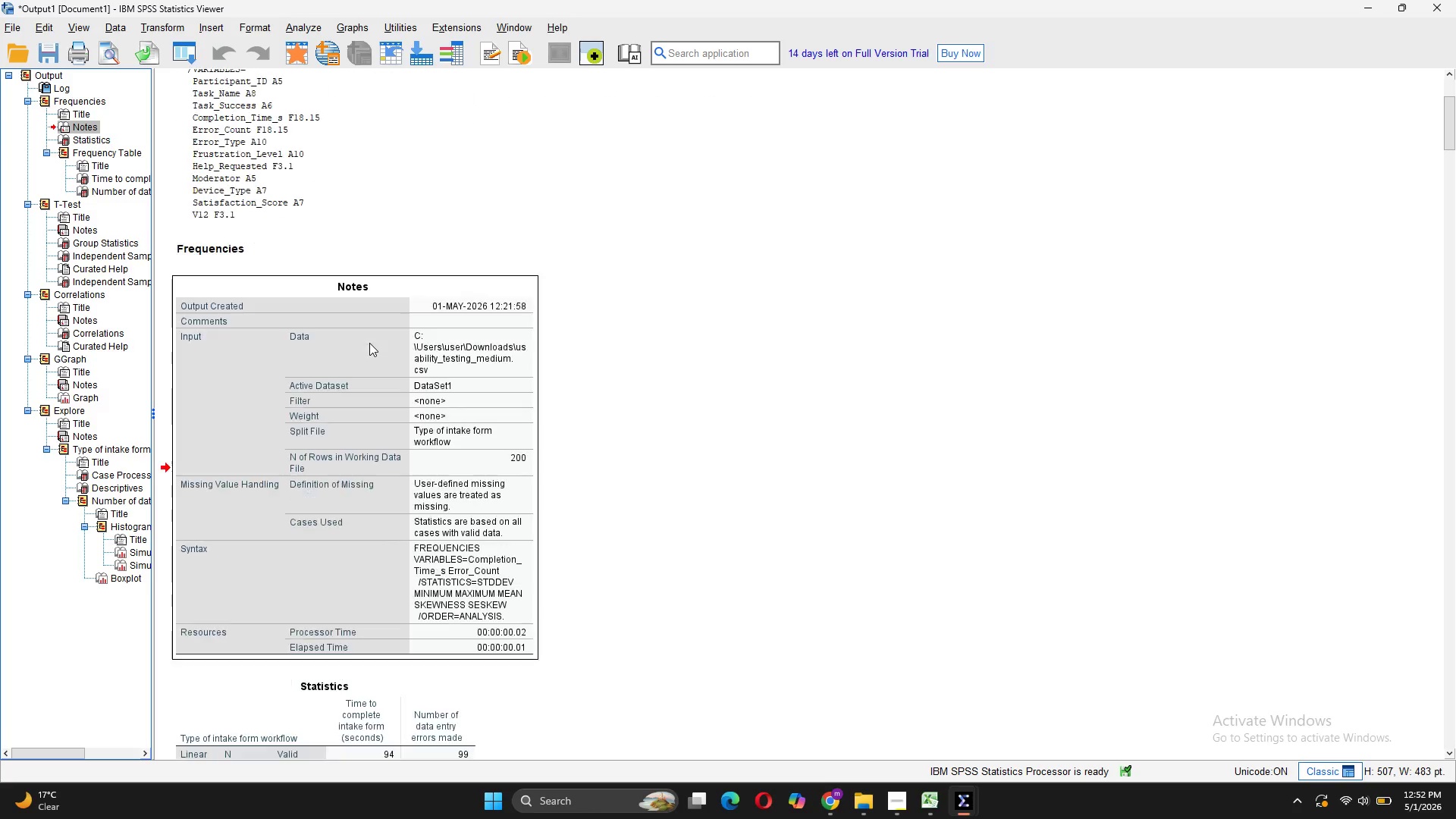 
scroll: coordinate [369, 343], scroll_direction: none, amount: 0.0
 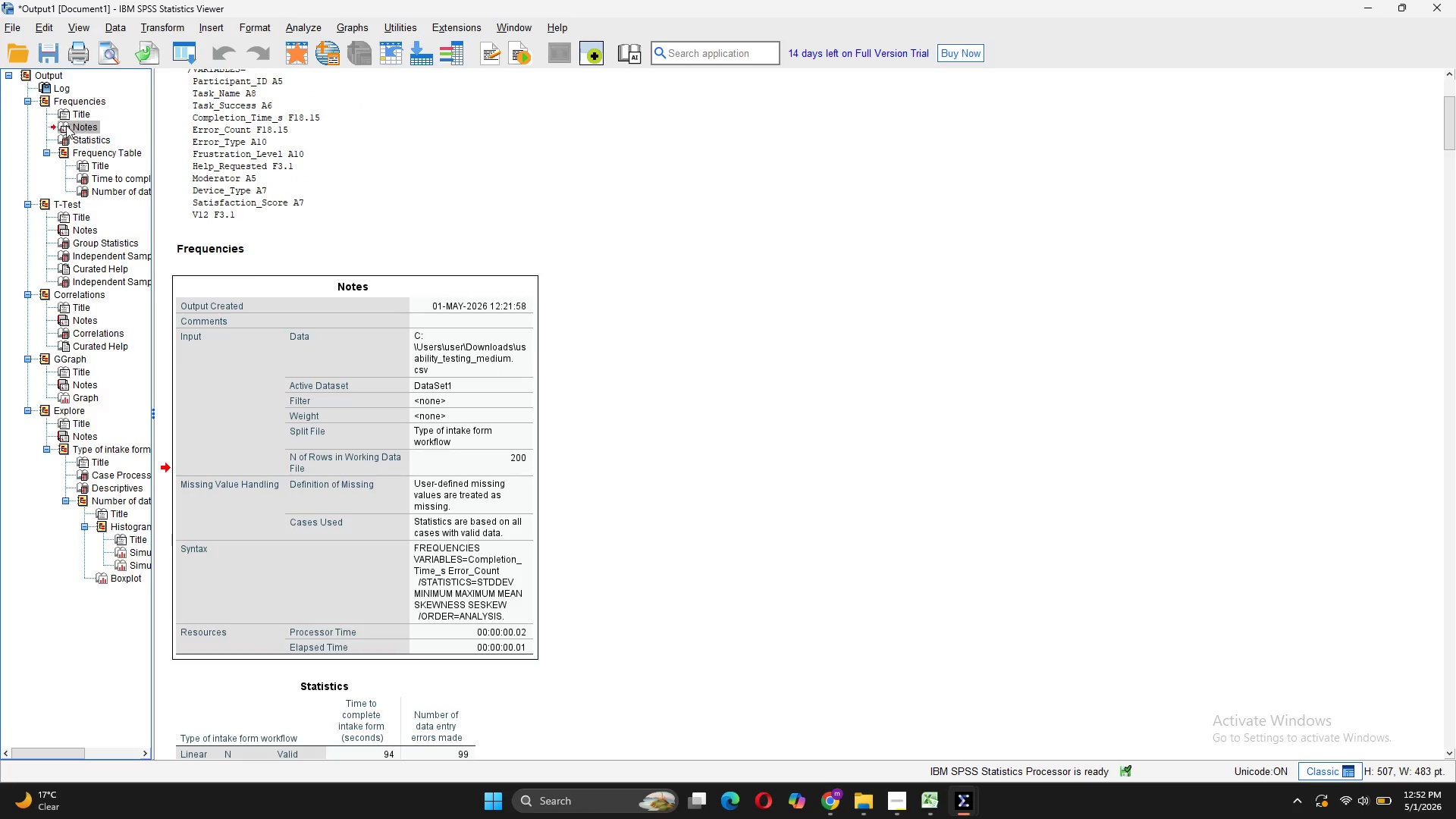 
left_click([62, 127])
 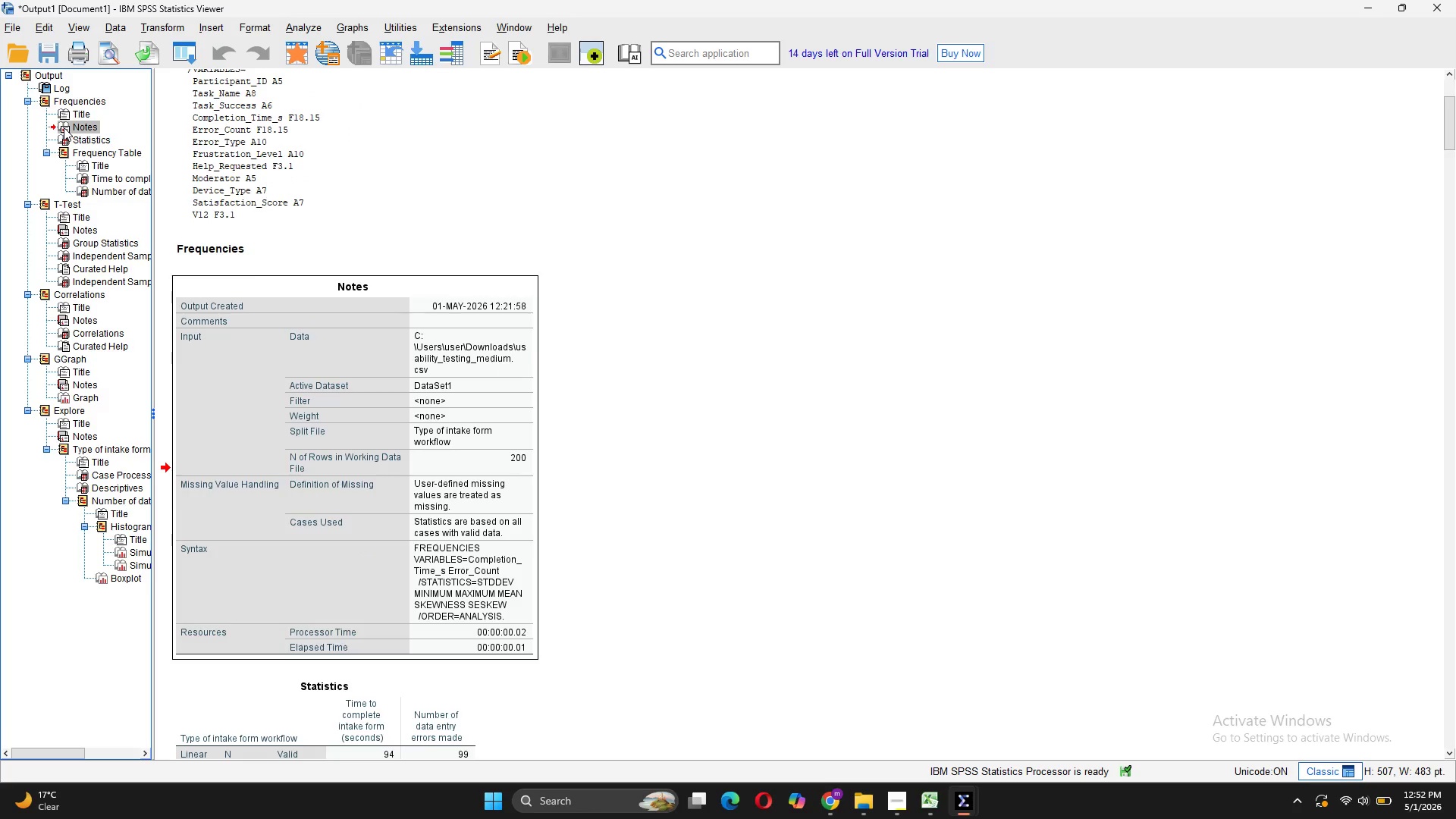 
left_click([64, 127])
 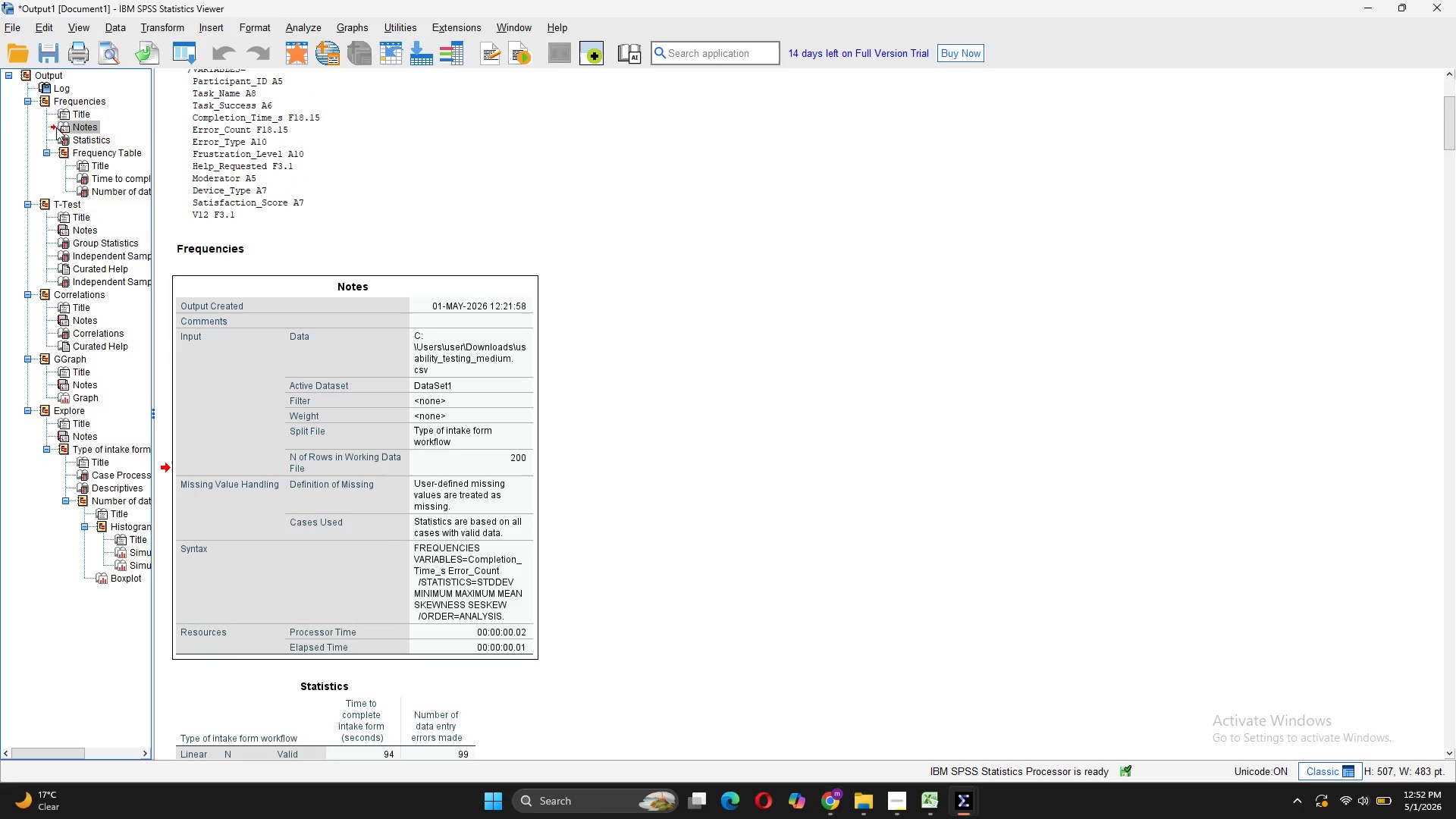 
left_click([56, 127])
 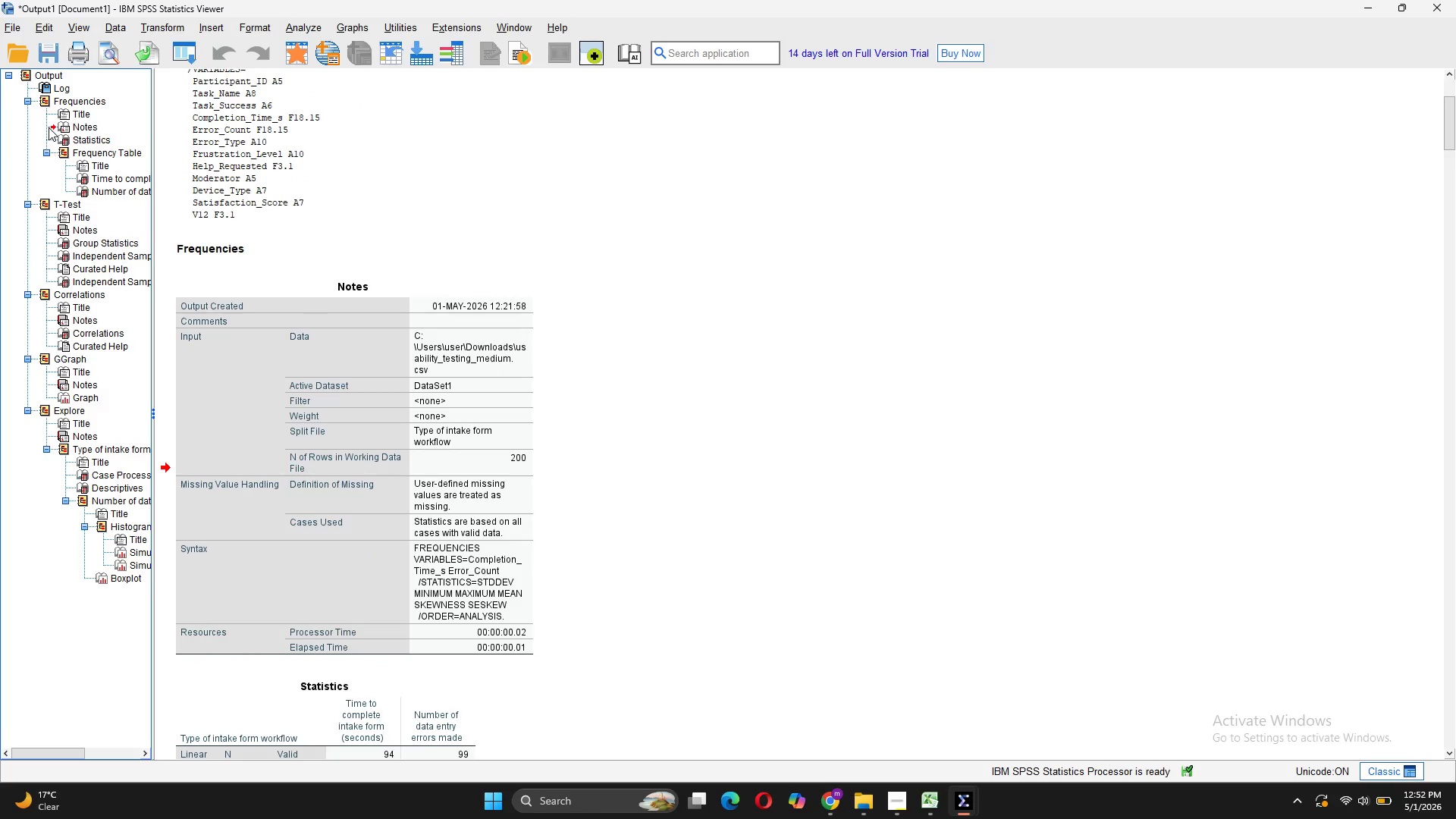 
left_click([49, 127])
 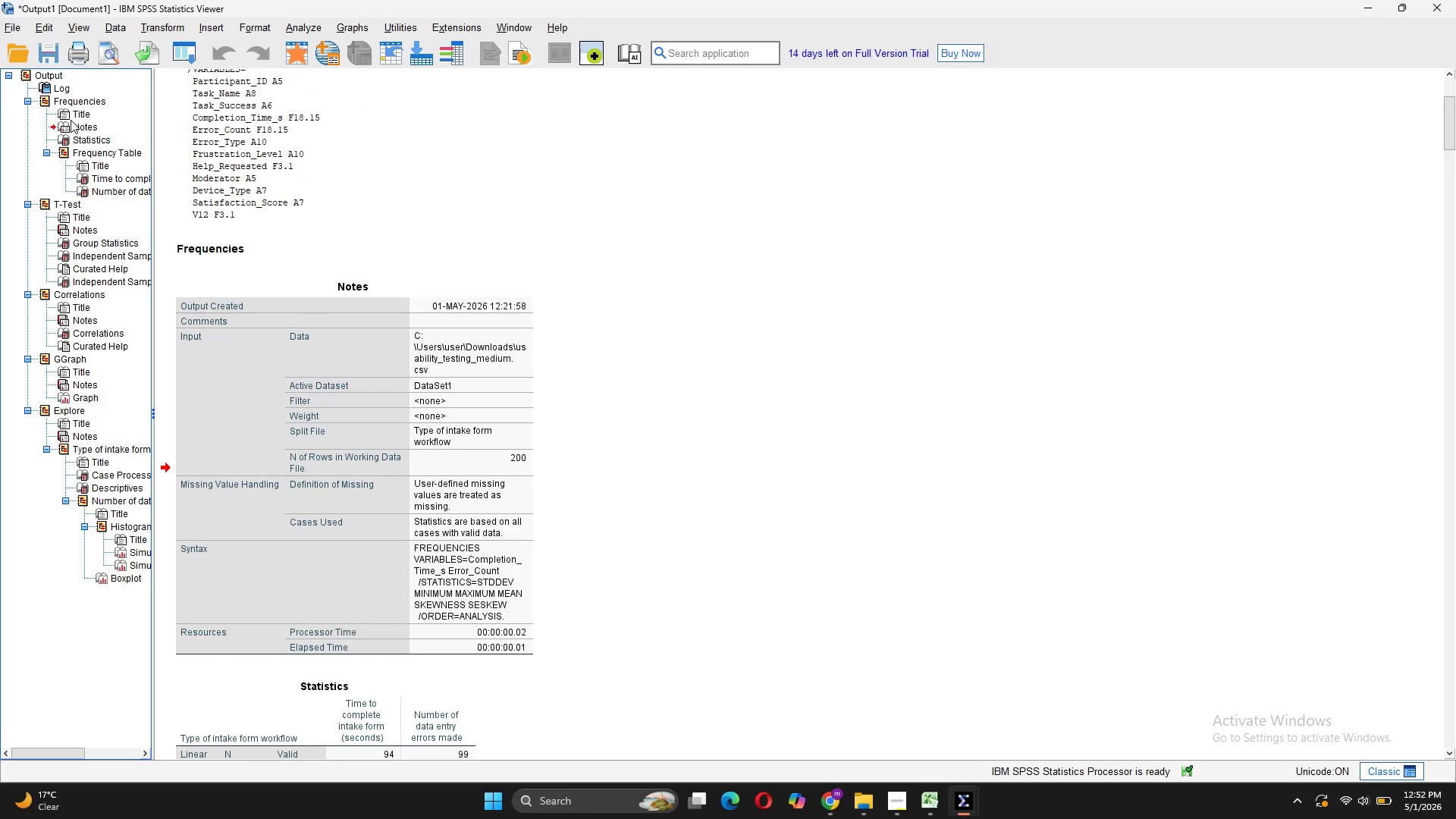 
left_click([71, 121])
 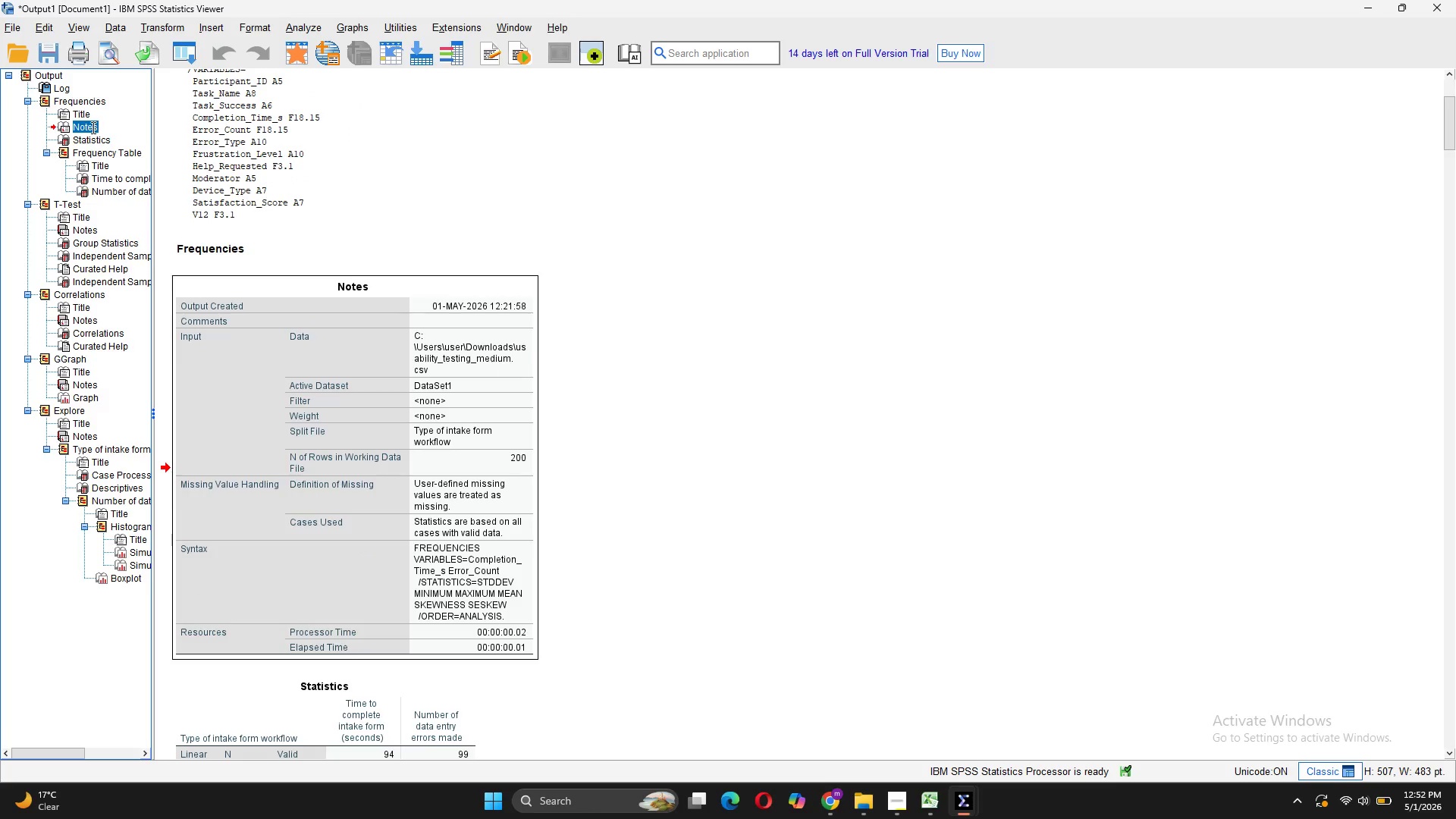 
left_click([122, 132])
 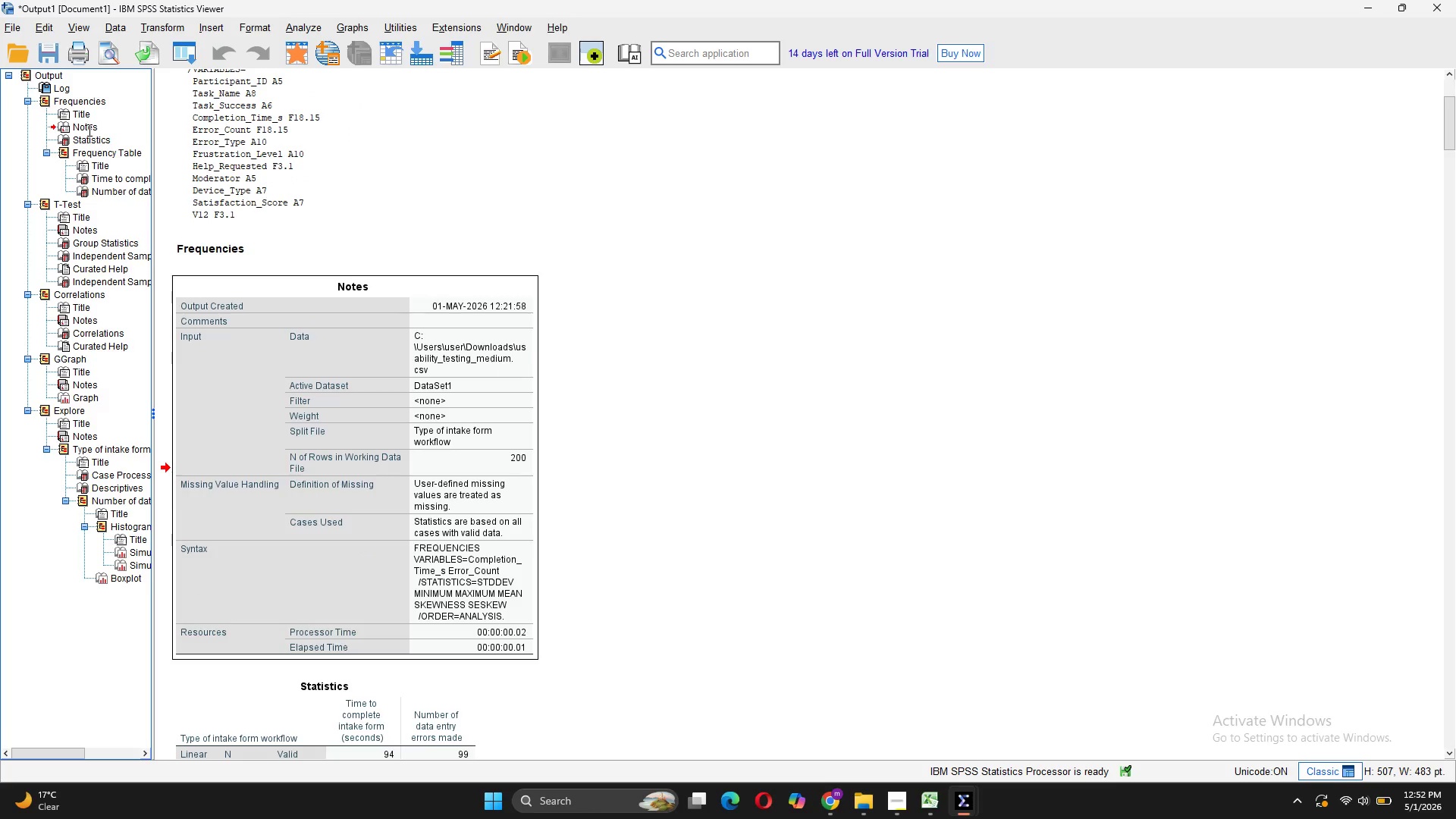 
right_click([88, 130])
 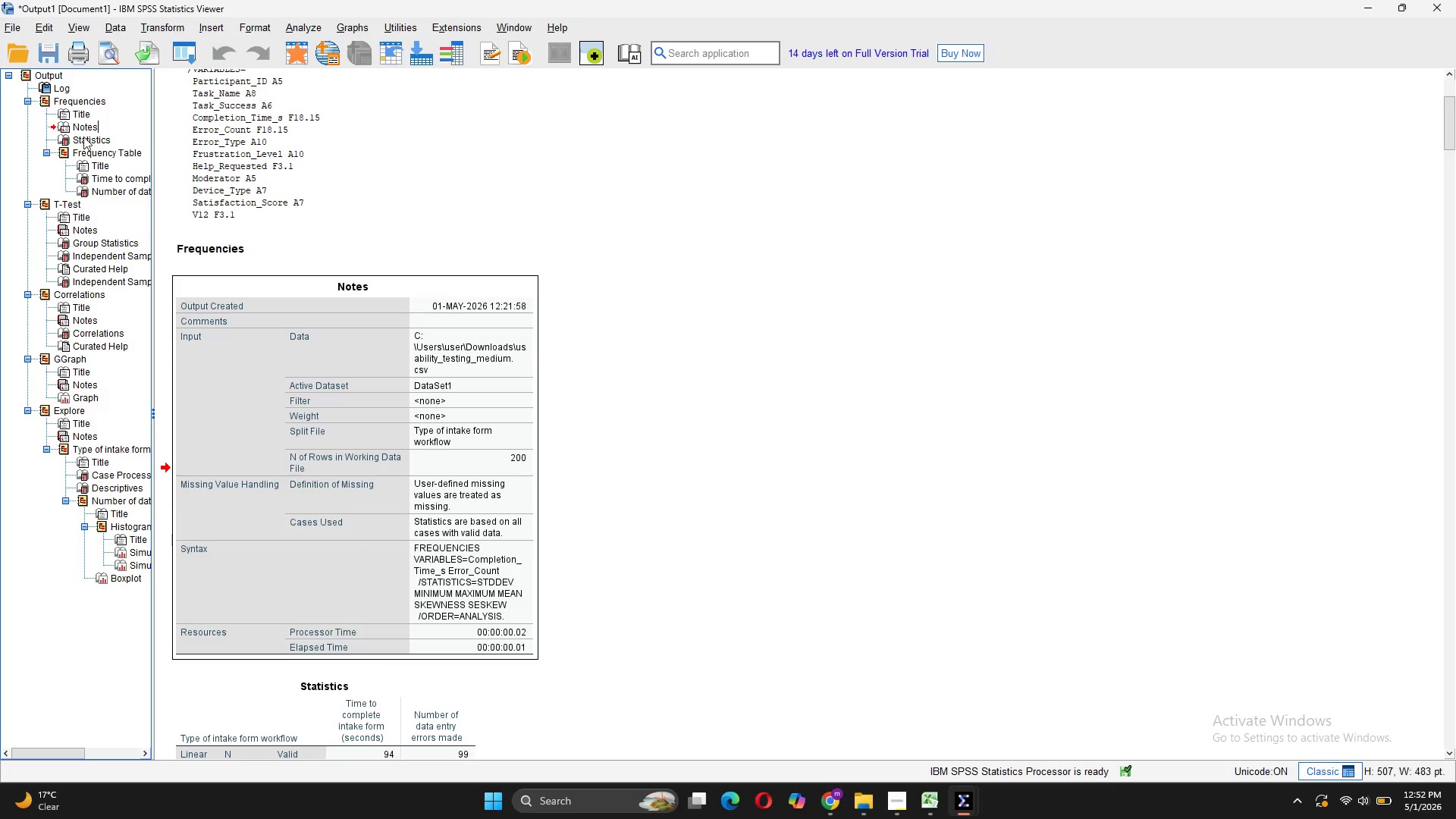 
left_click([73, 151])
 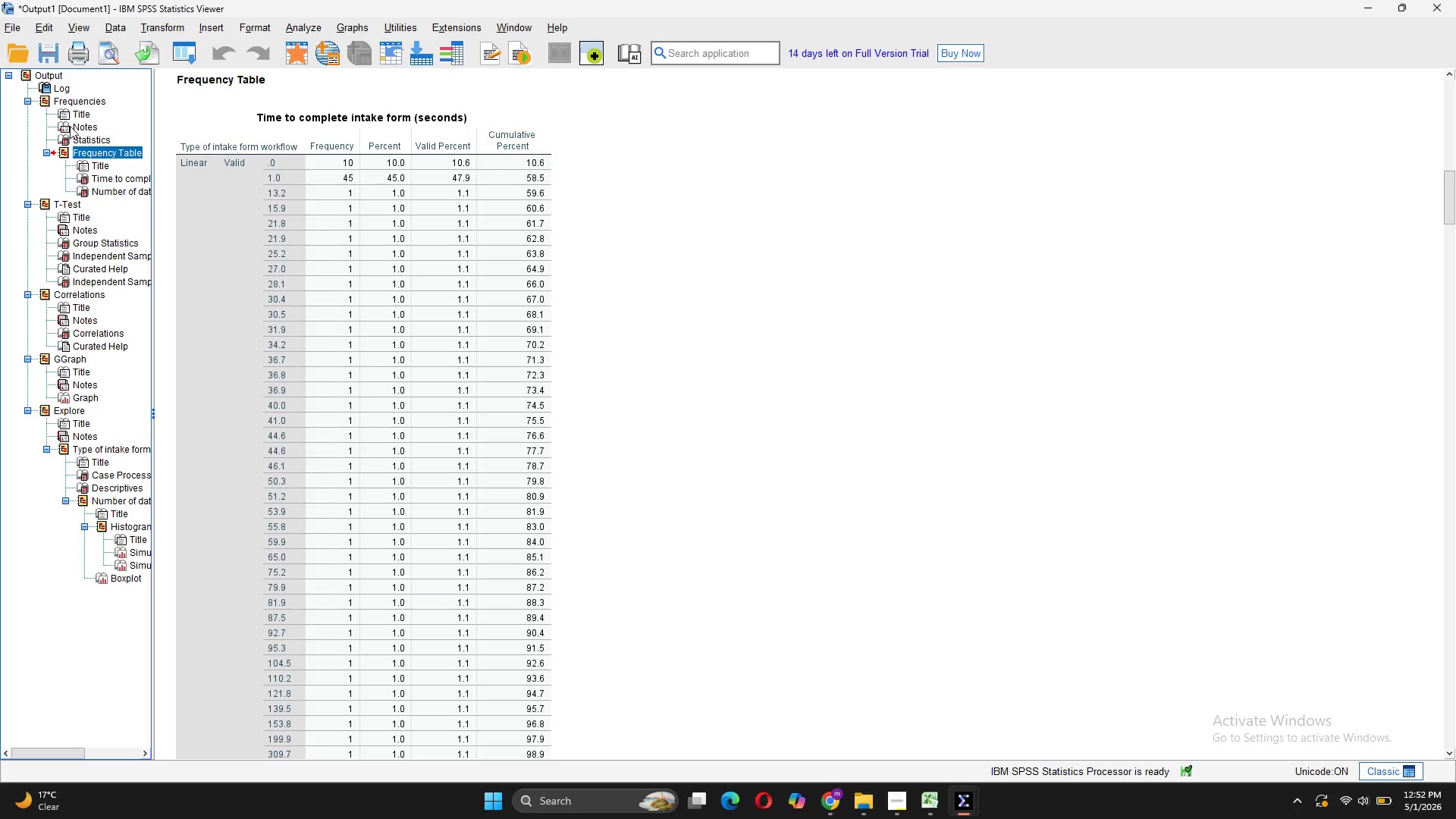 
left_click([70, 126])
 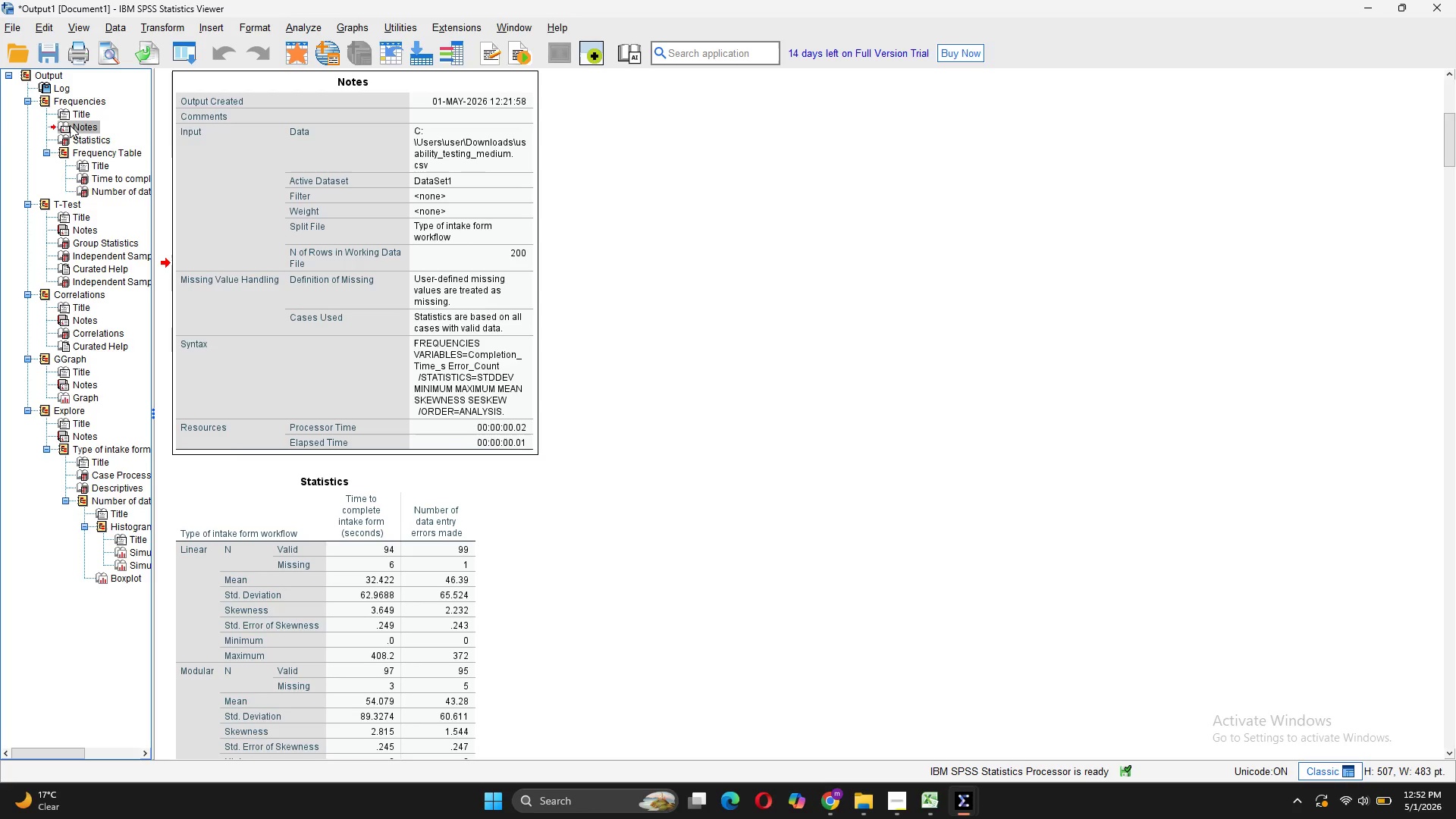 
right_click([70, 125])
 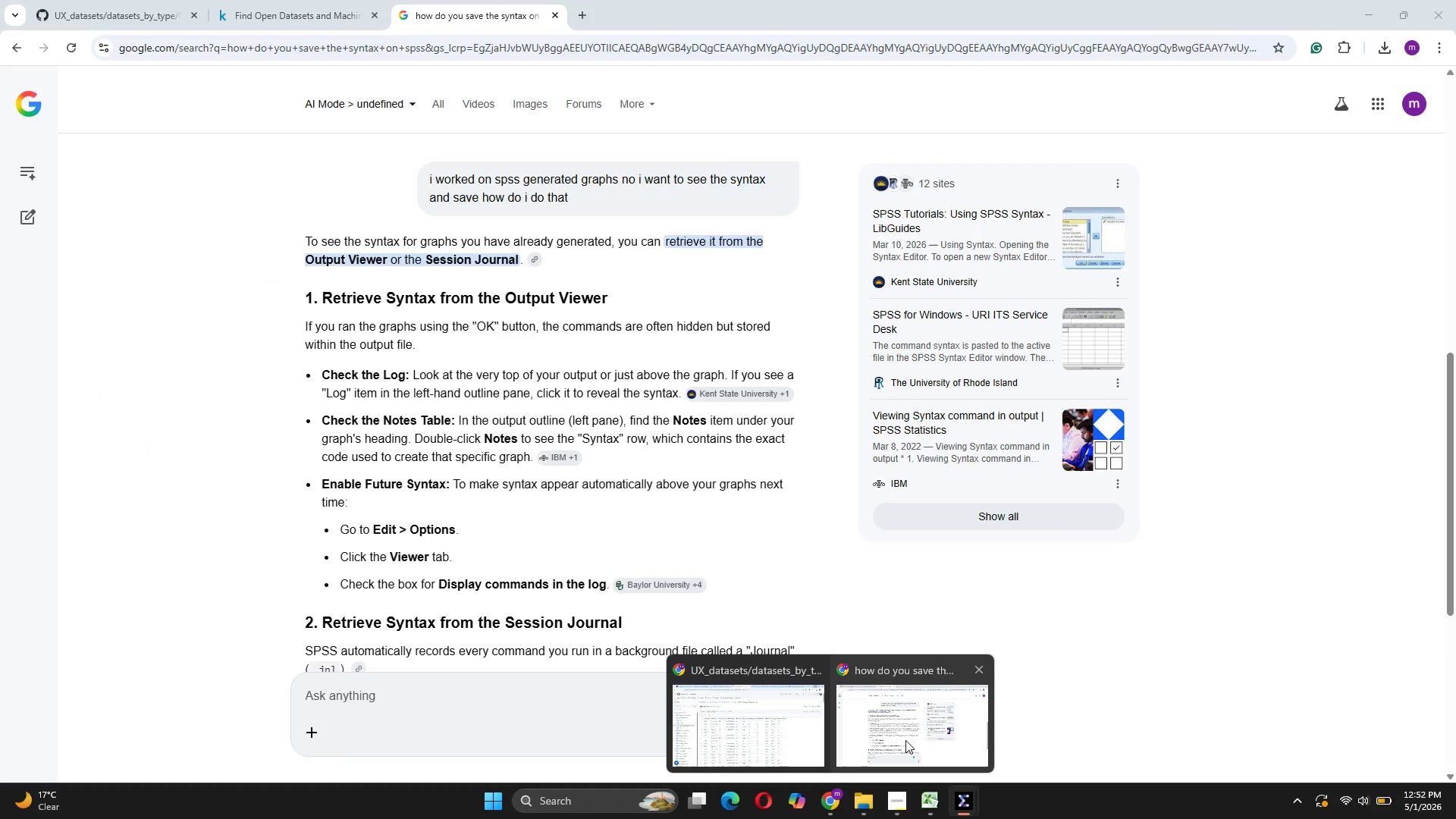 
wait(13.3)
 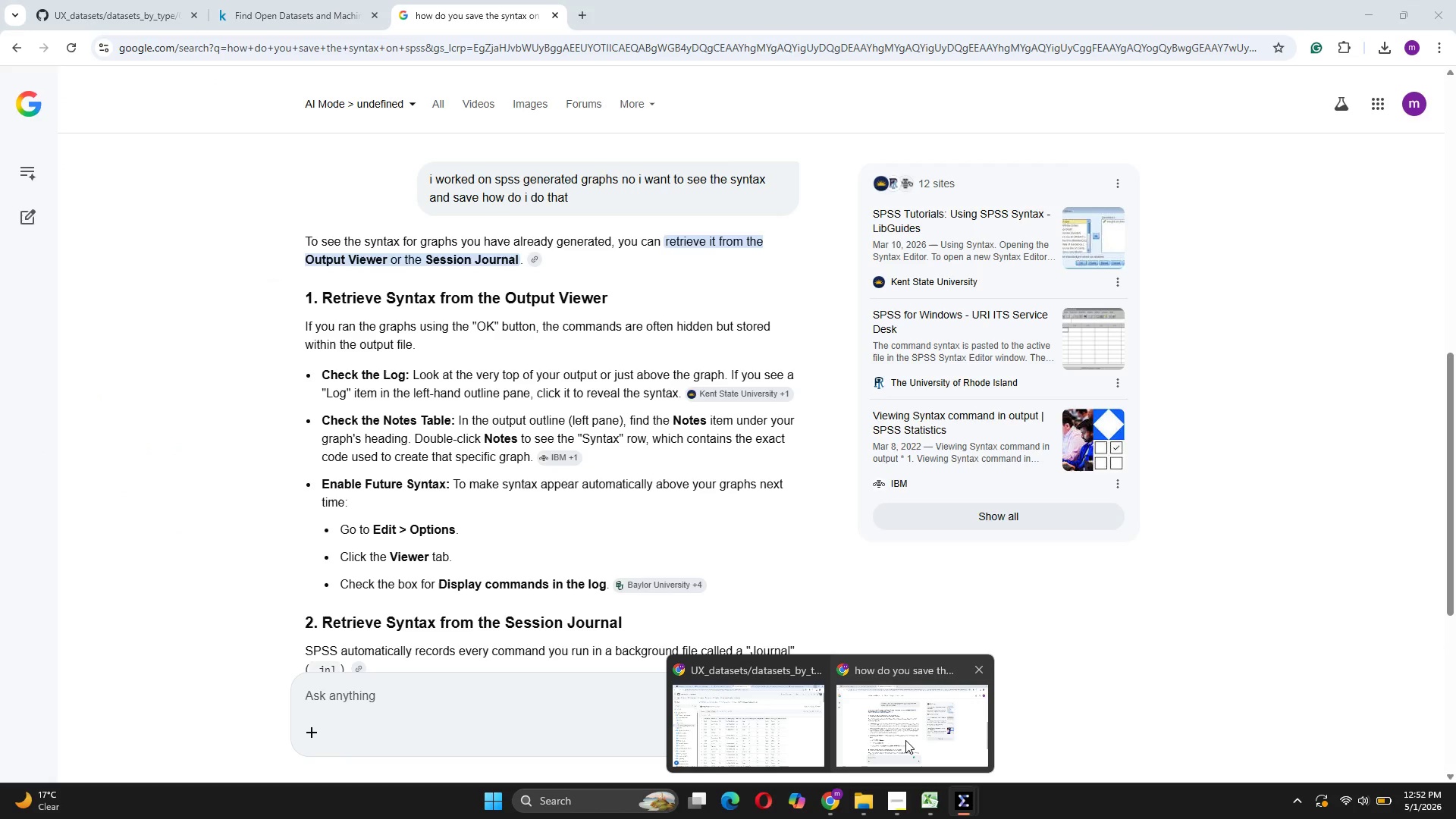 
left_click([699, 240])
 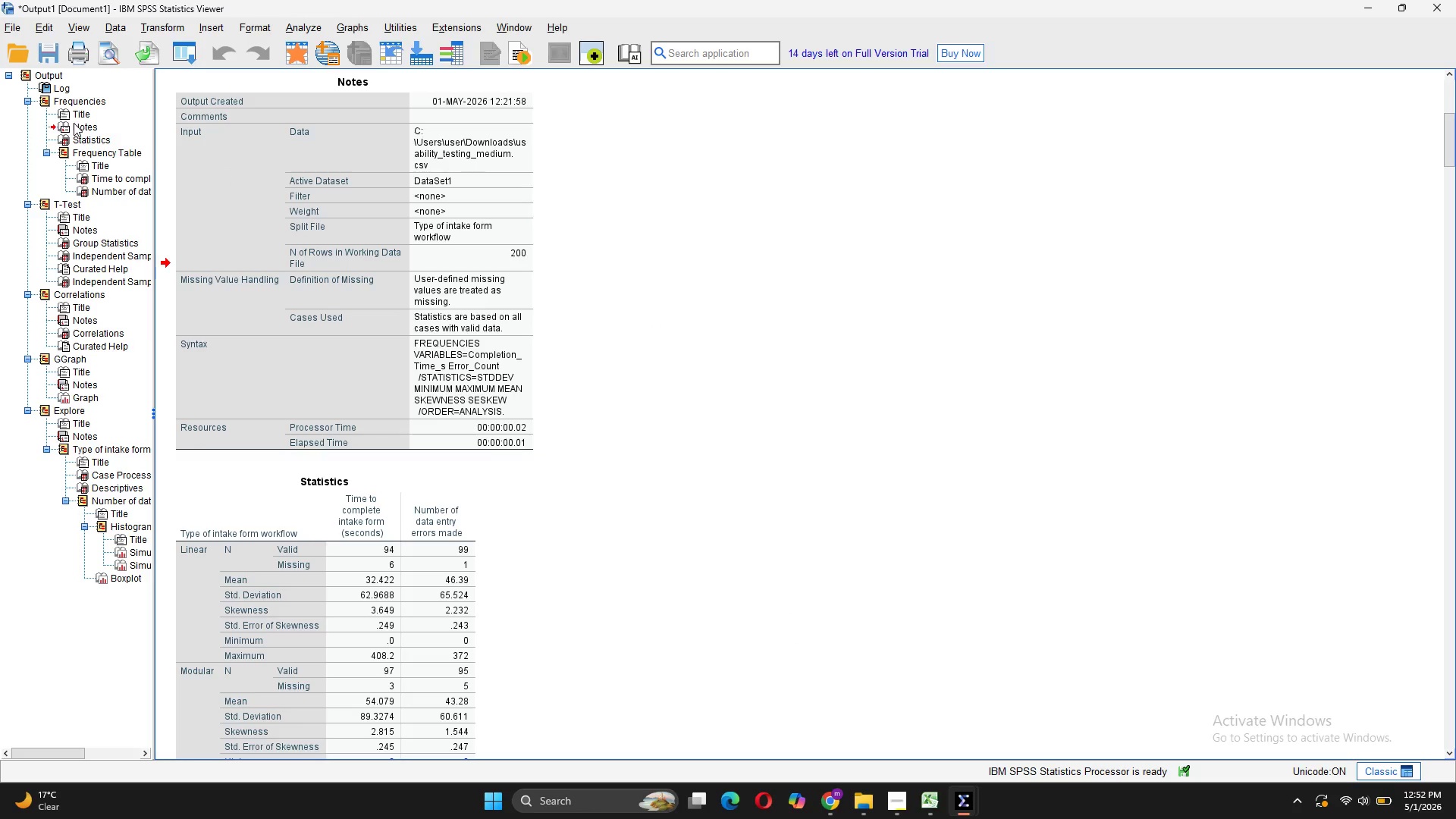 
double_click([74, 123])
 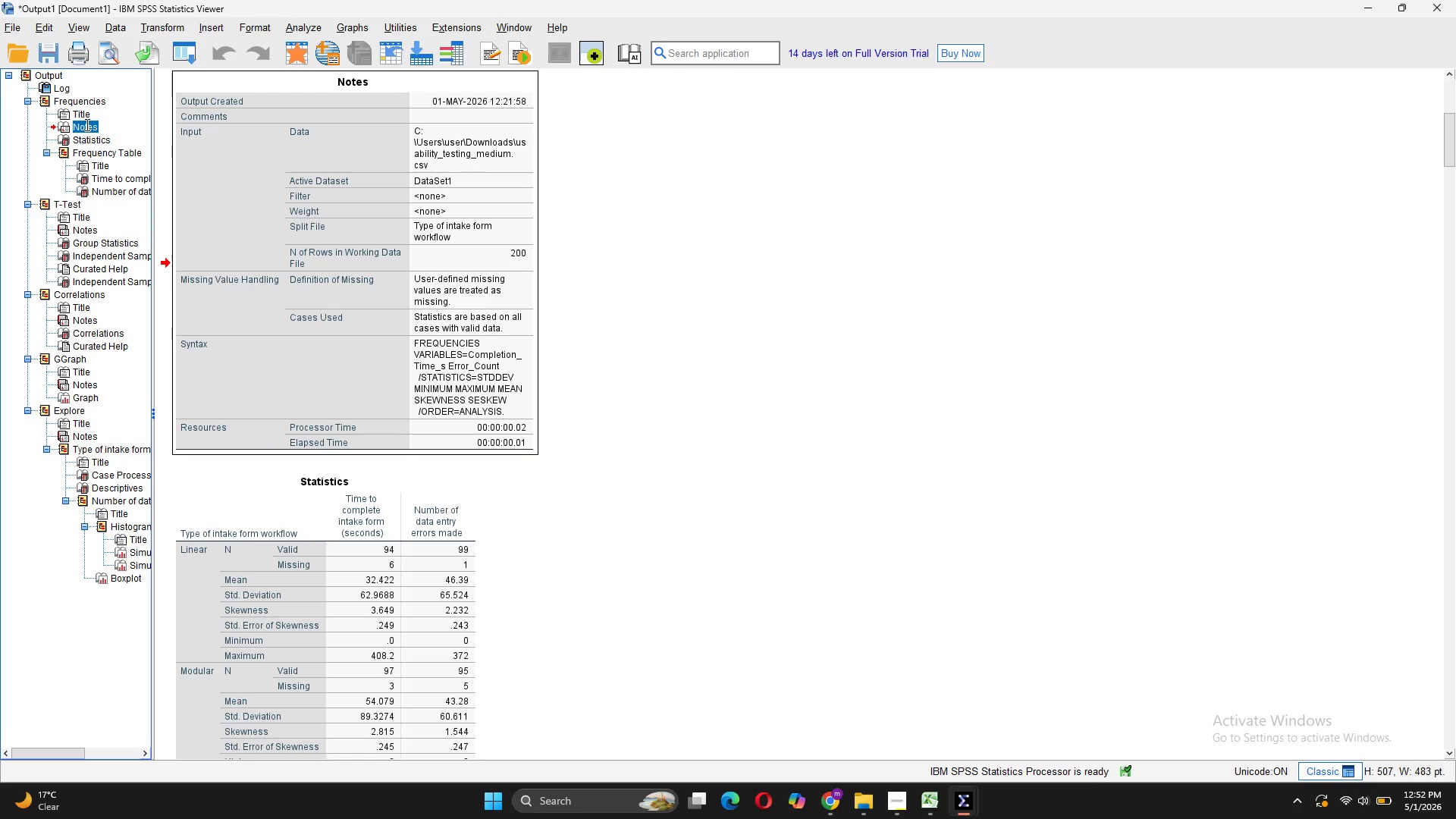 
double_click([86, 124])
 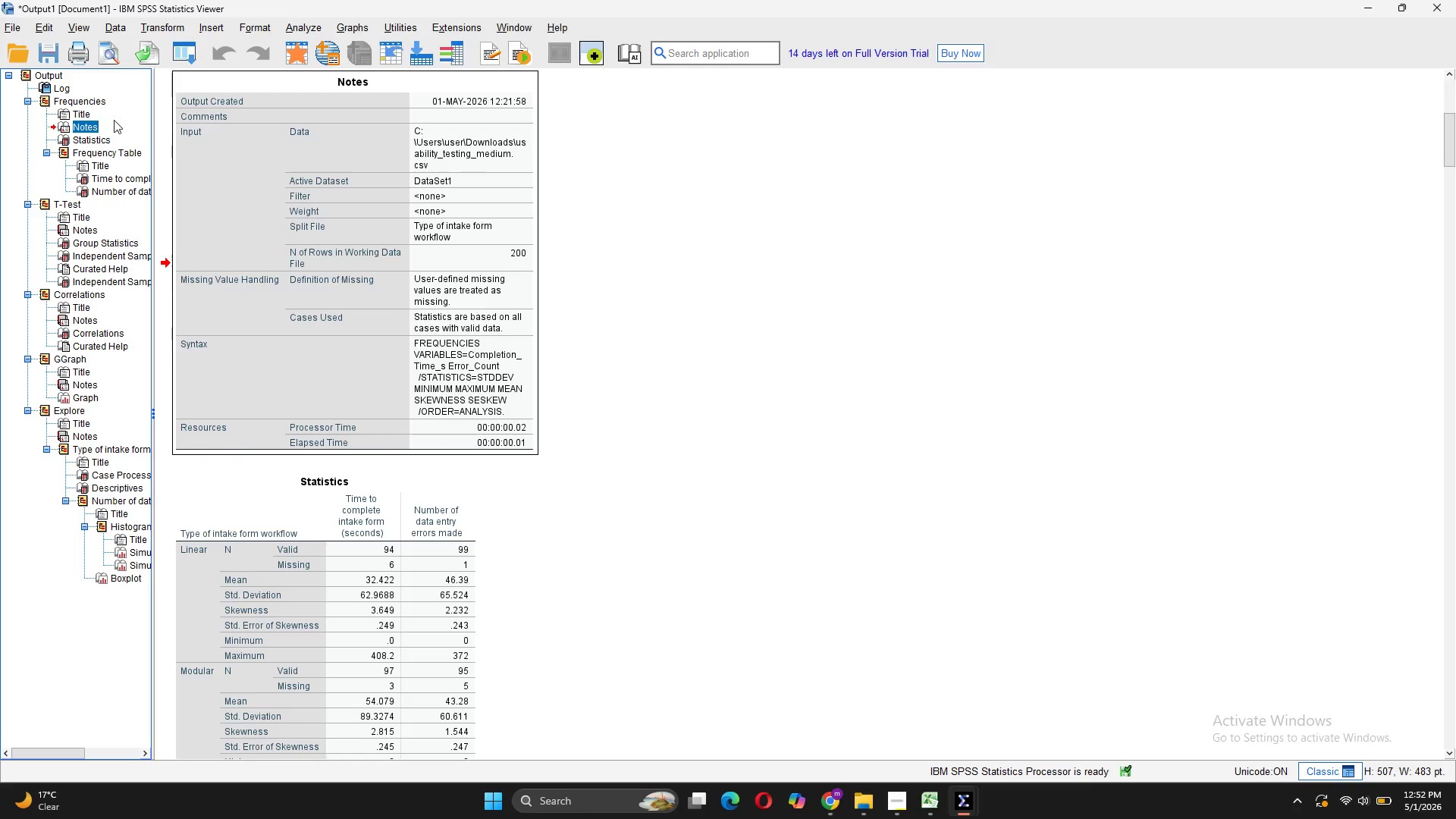 
left_click([114, 120])
 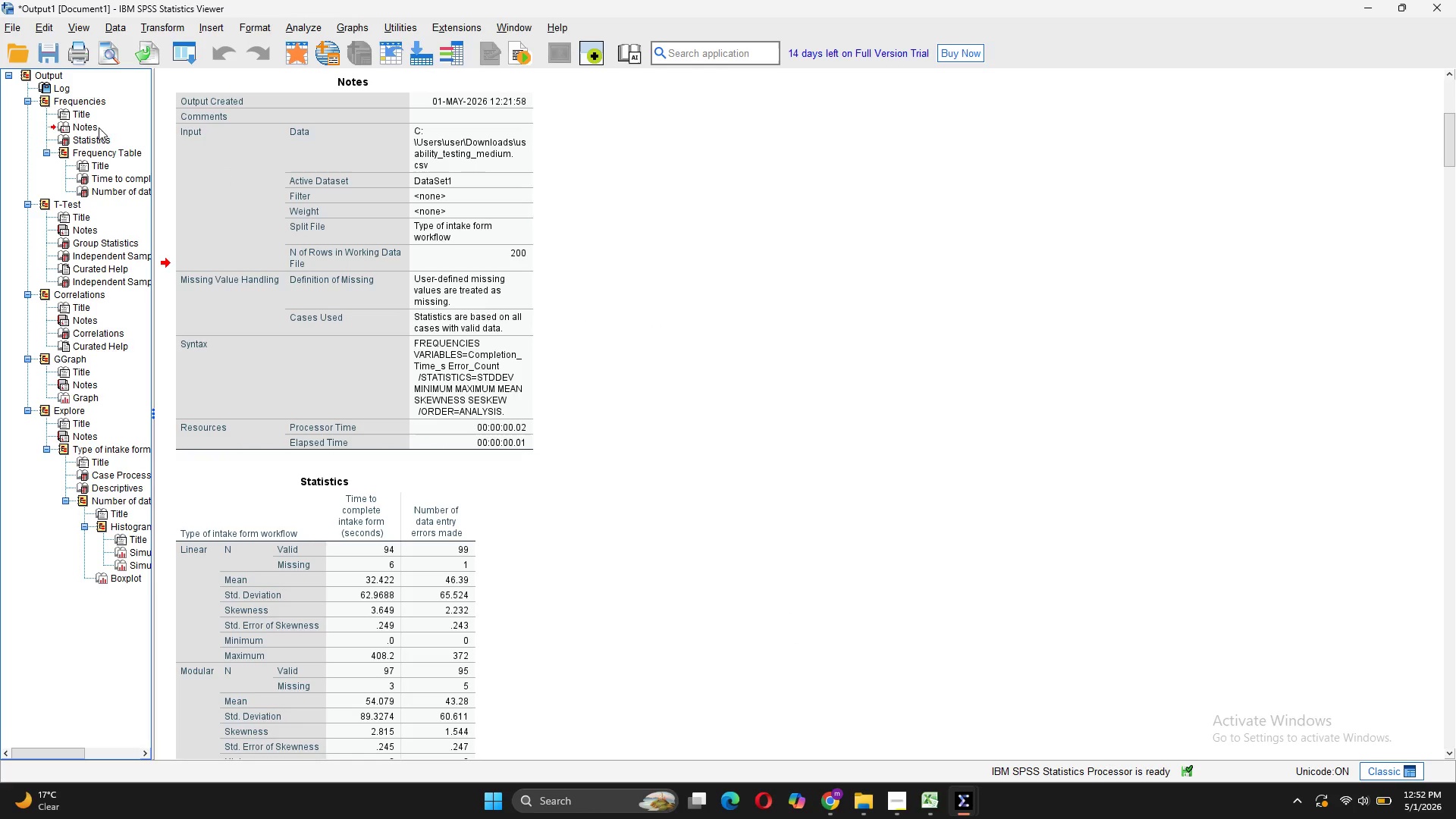 
left_click([99, 127])
 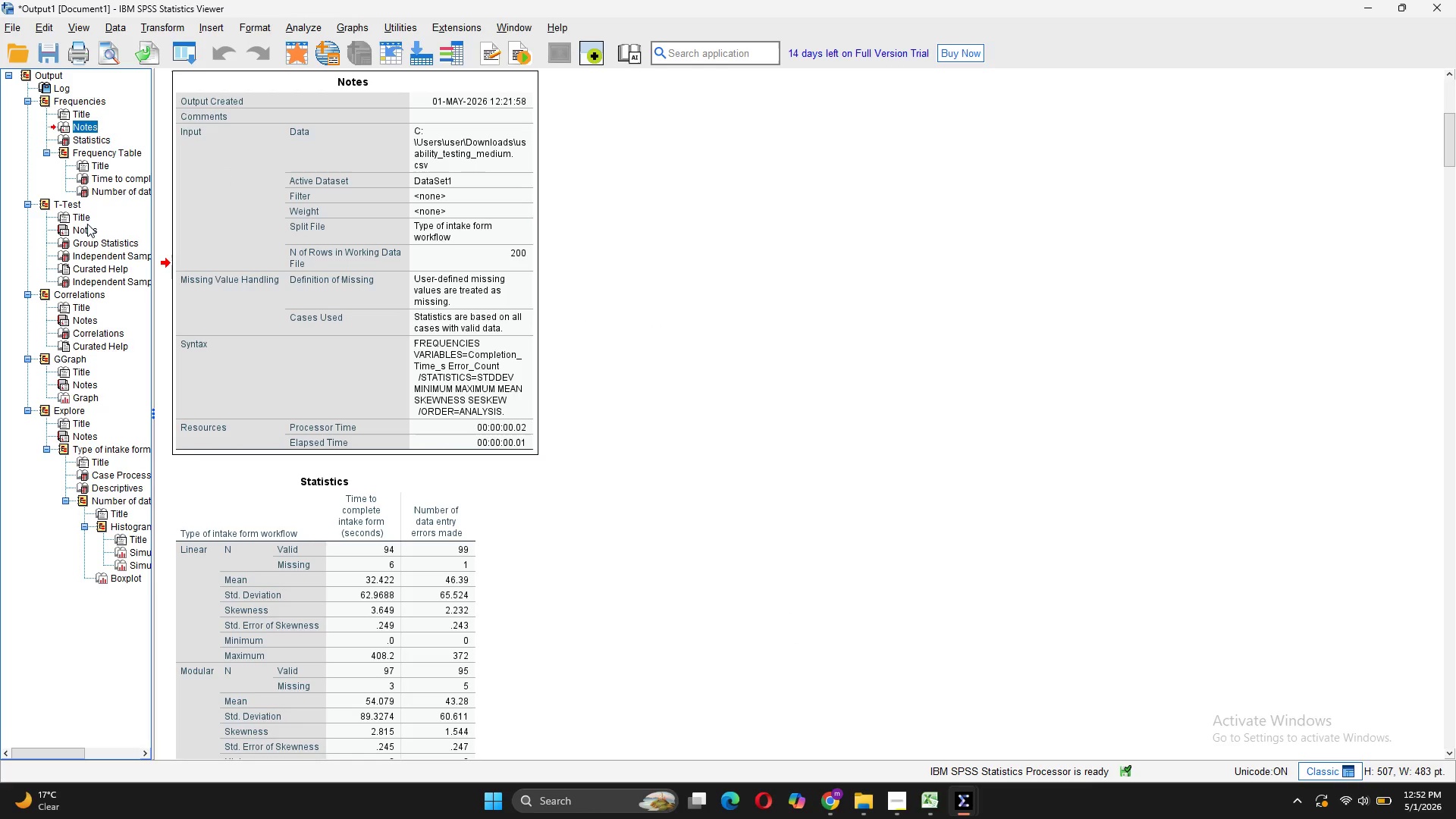 
left_click([89, 231])
 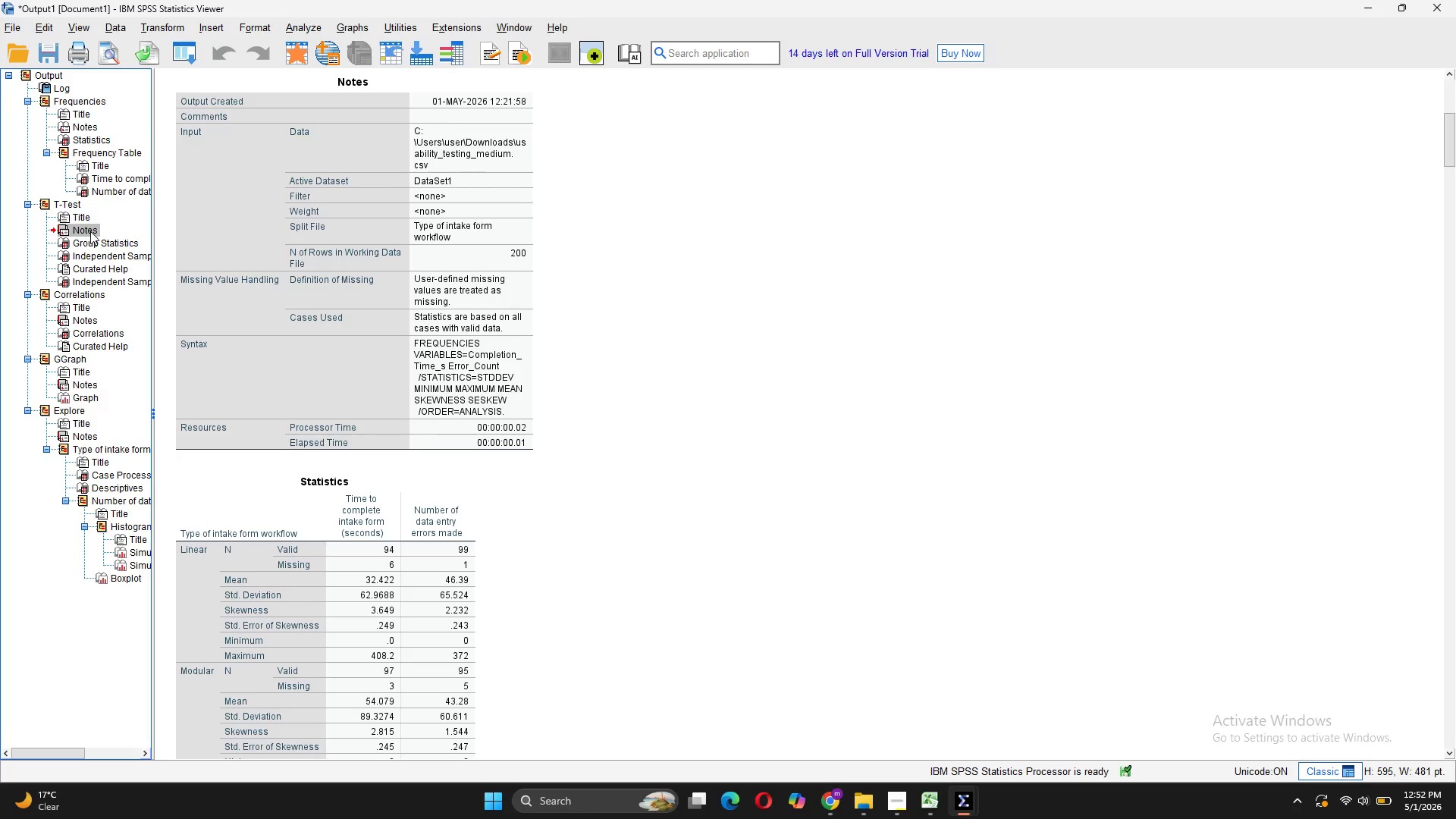 
double_click([91, 231])
 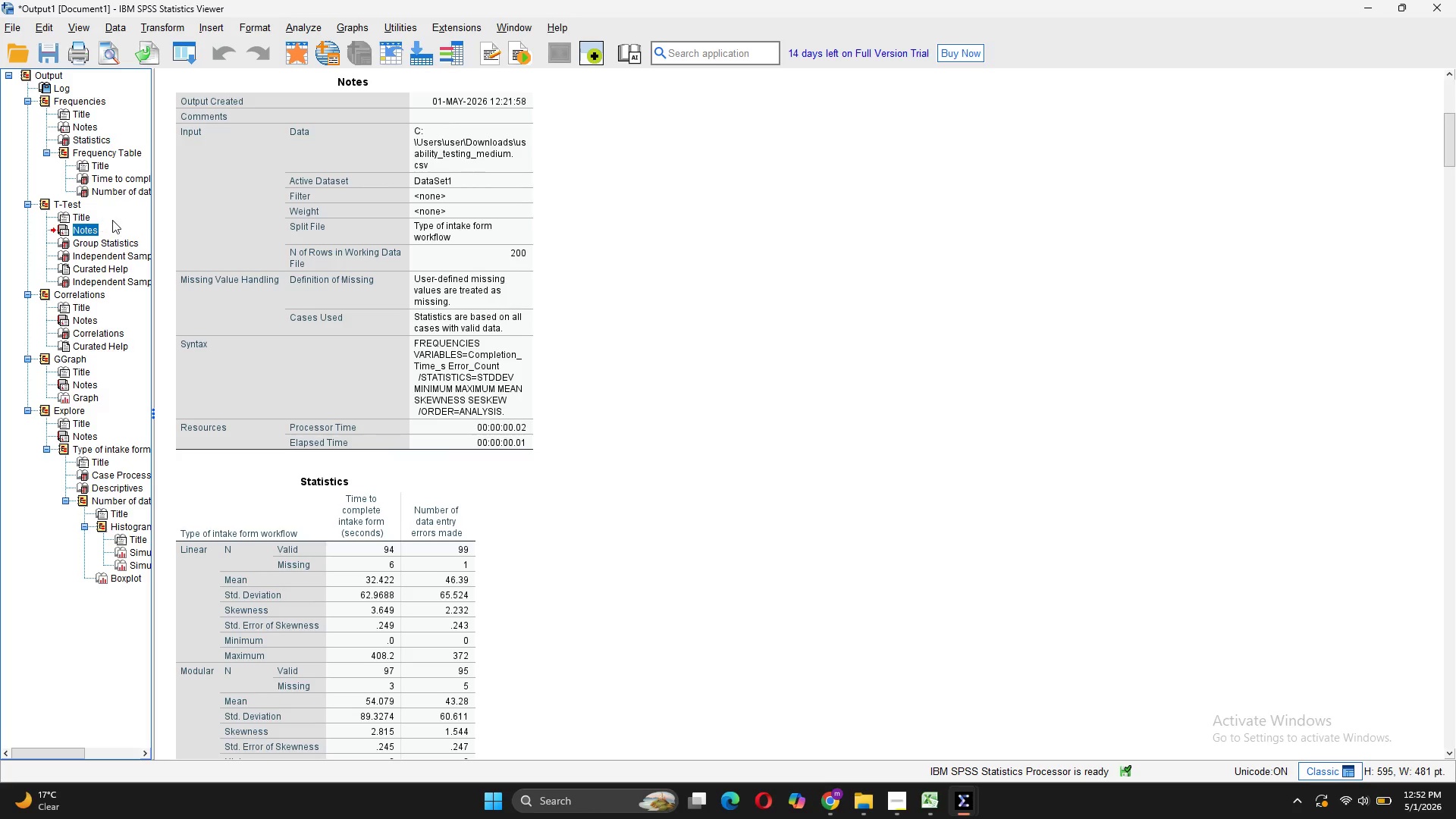 
left_click([114, 219])
 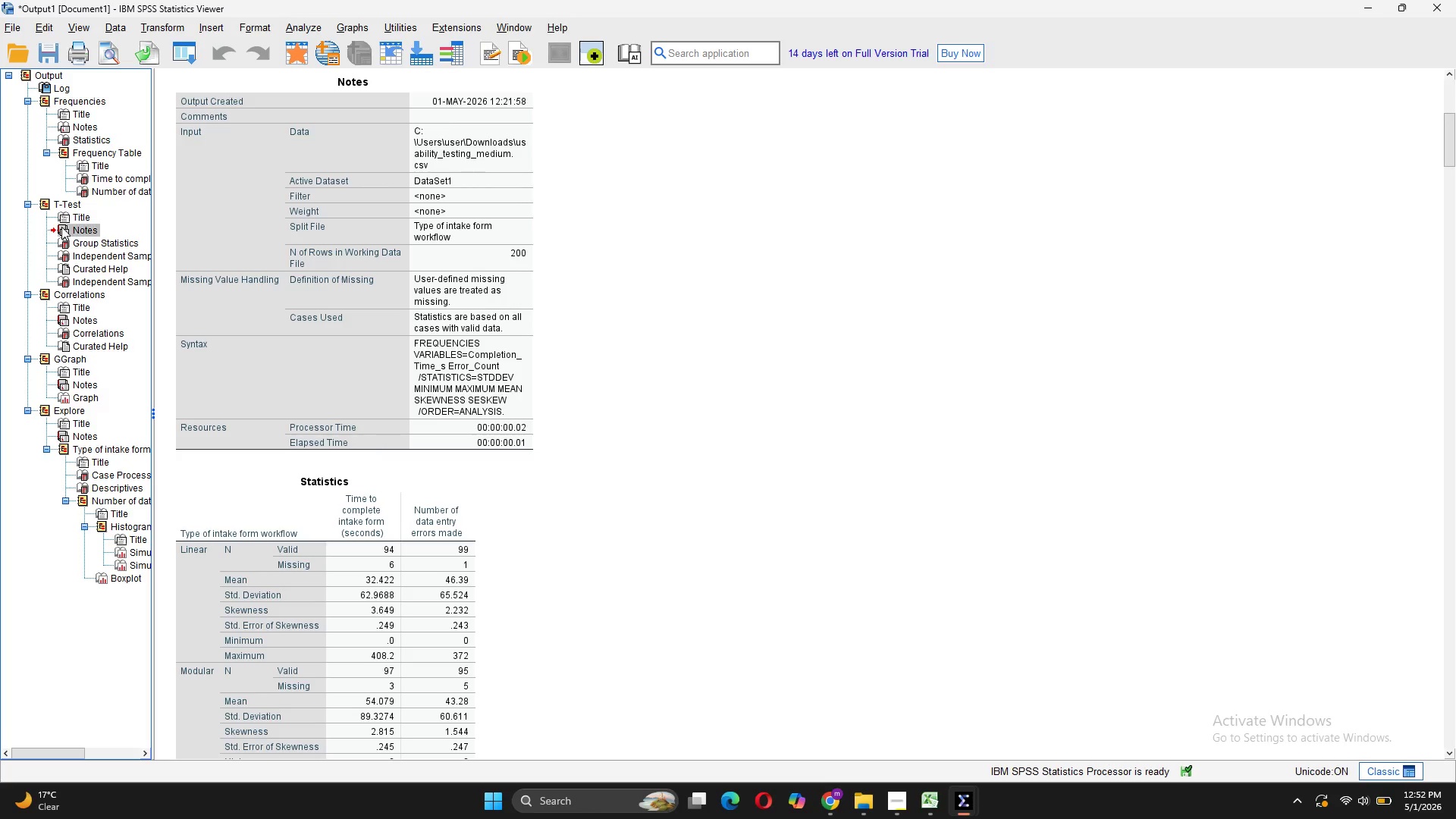 
double_click([61, 228])
 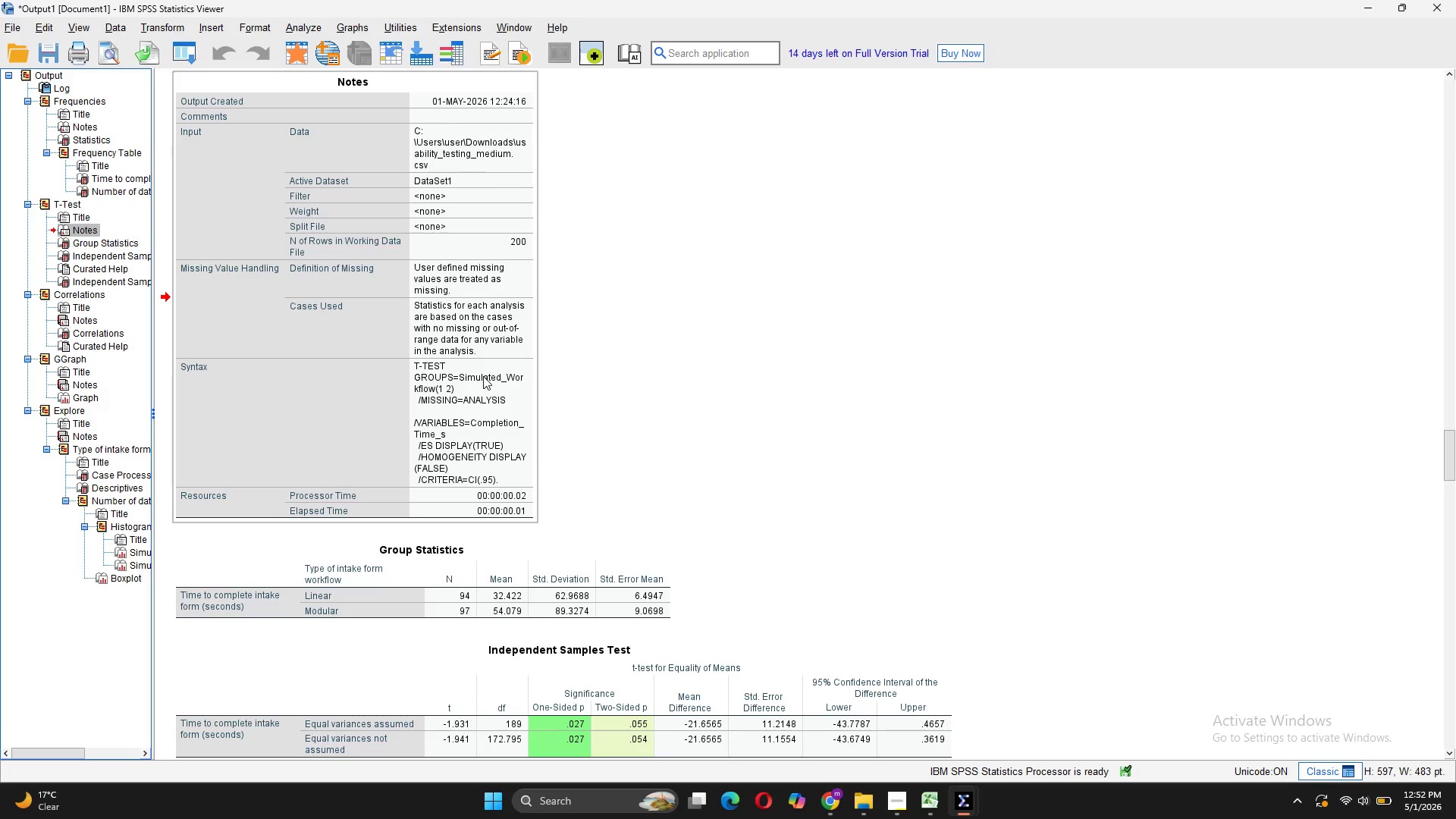 
wait(7.59)
 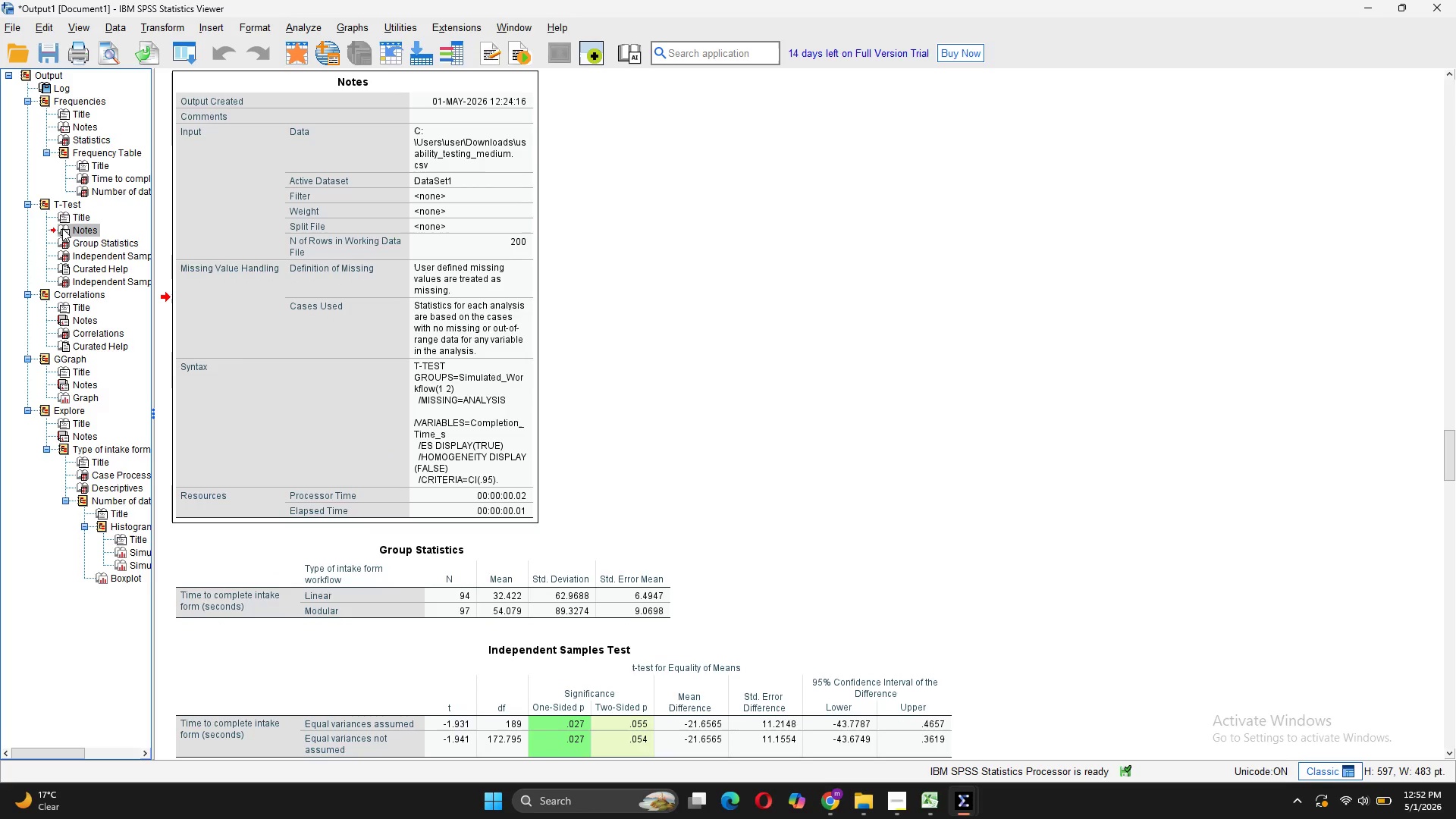 
mouse_move([416, 369])
 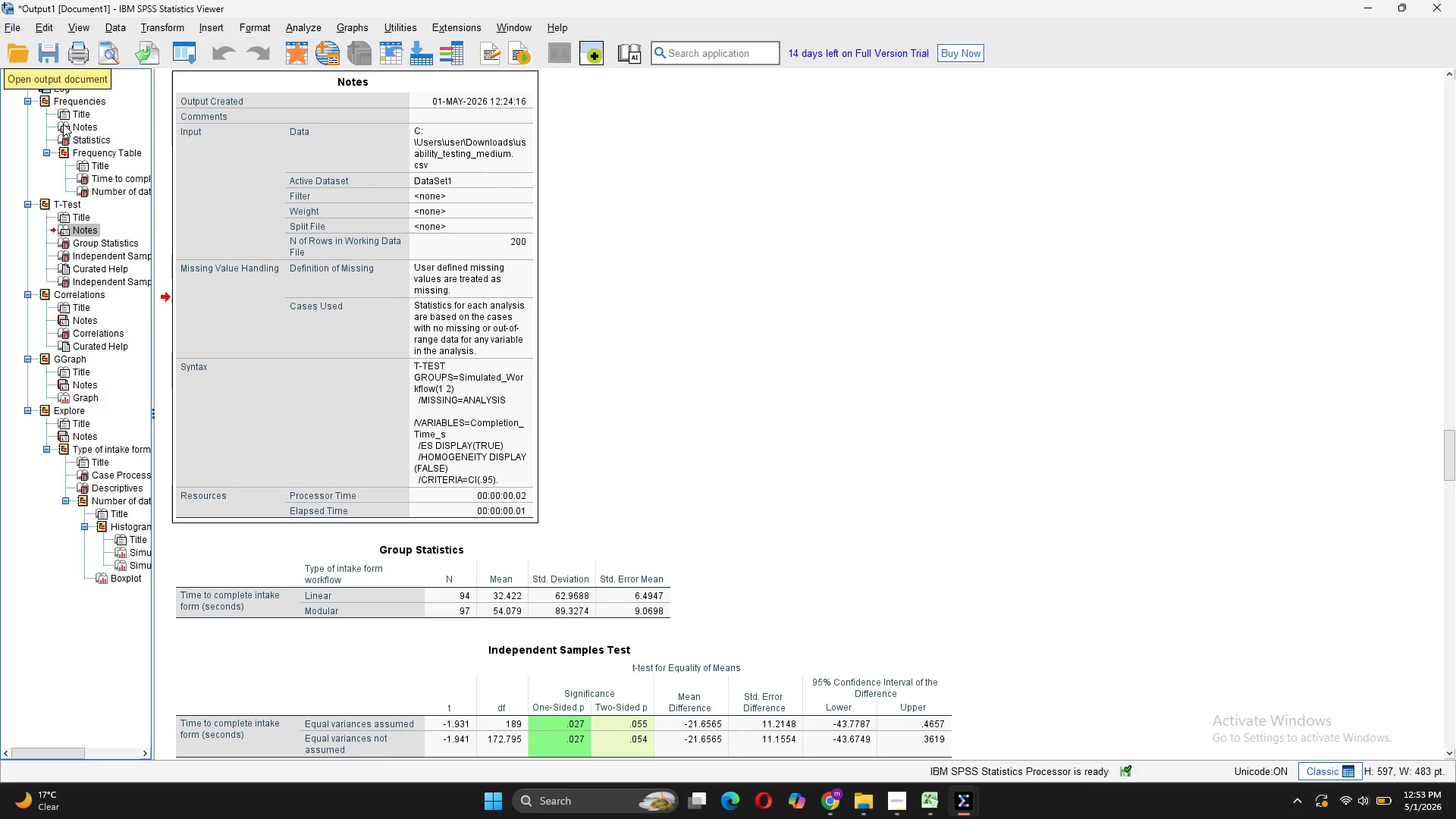 
left_click([63, 128])
 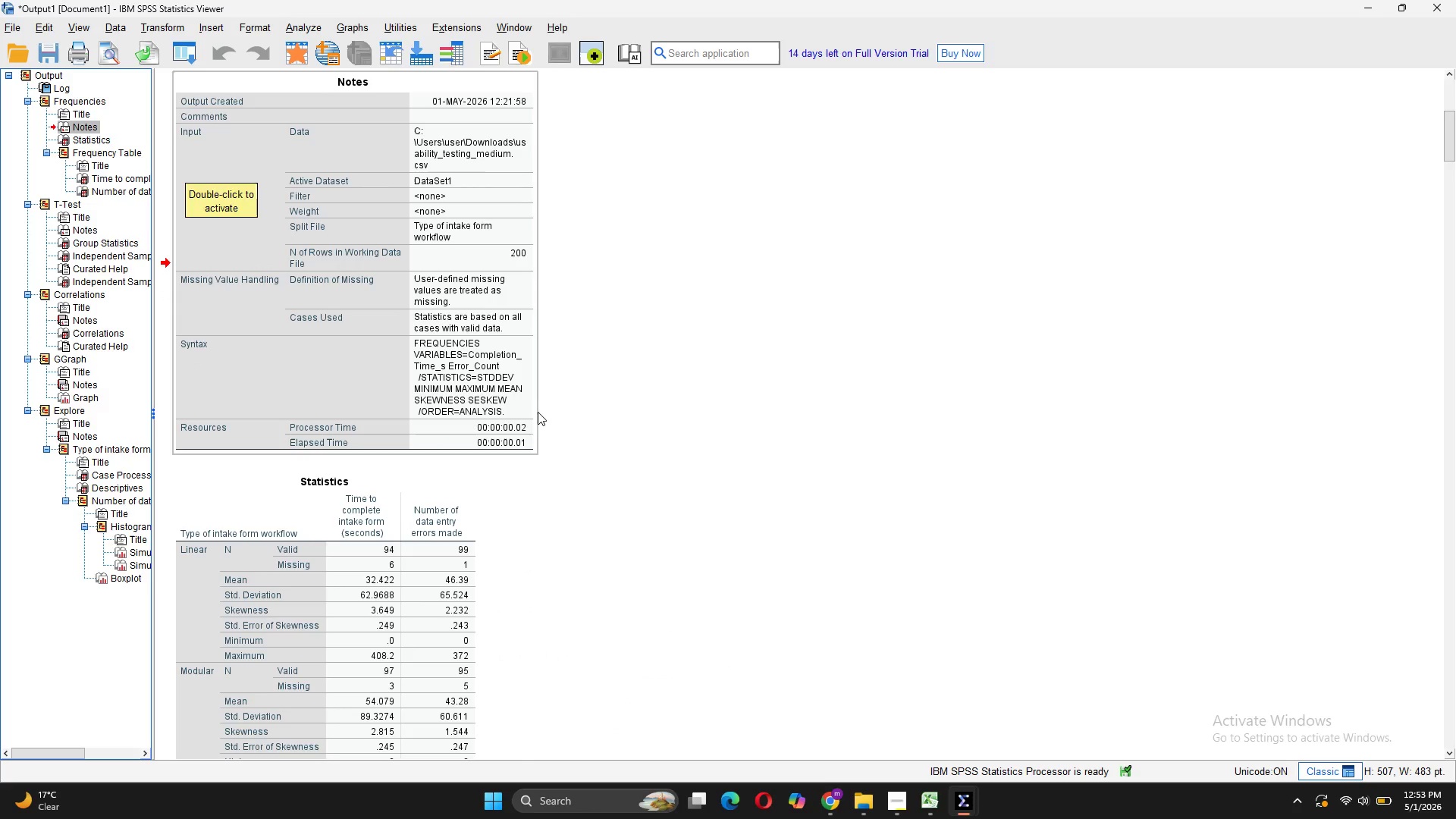 
left_click_drag(start_coordinate=[519, 411], to_coordinate=[421, 348])
 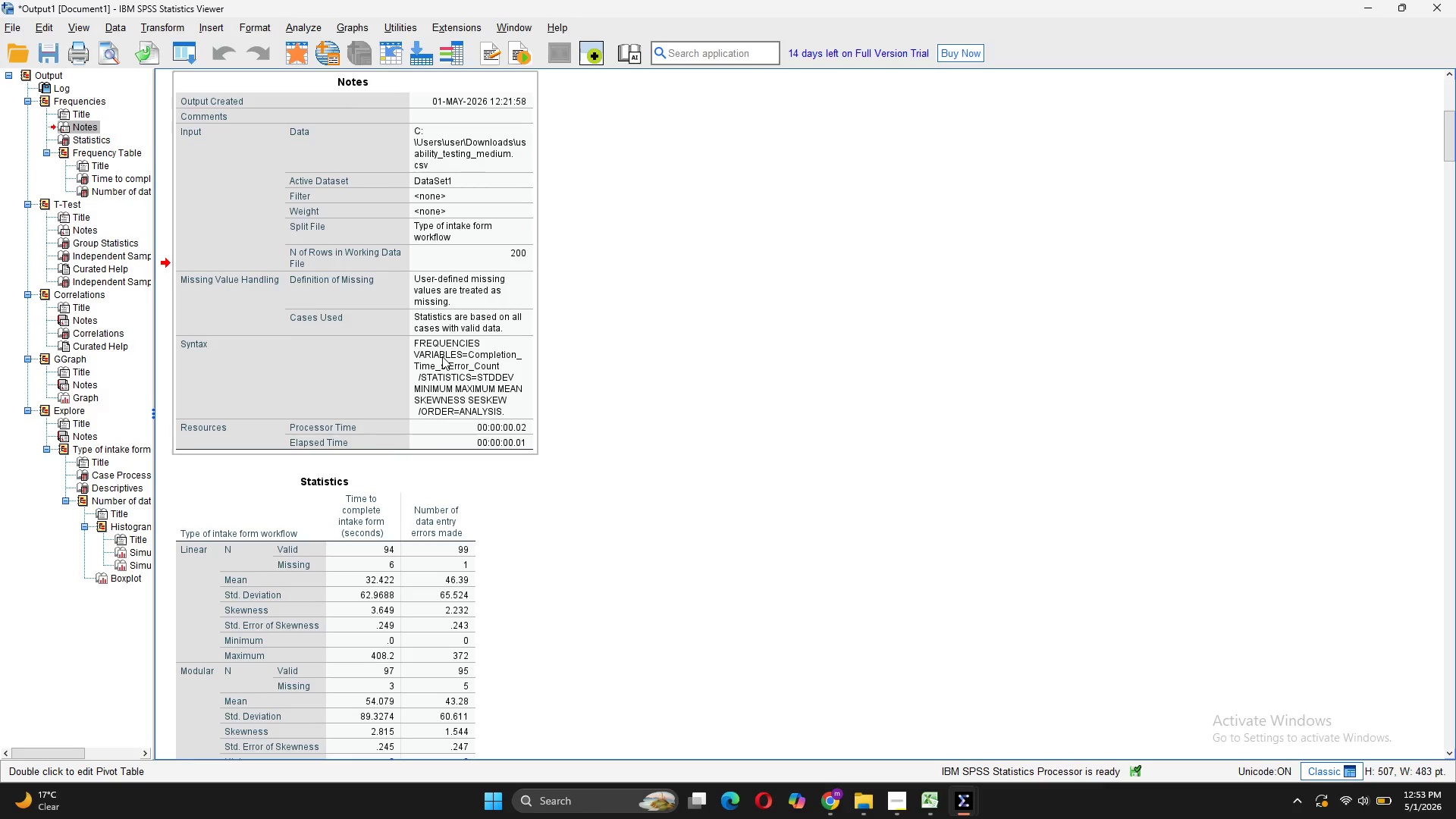 
left_click([442, 357])
 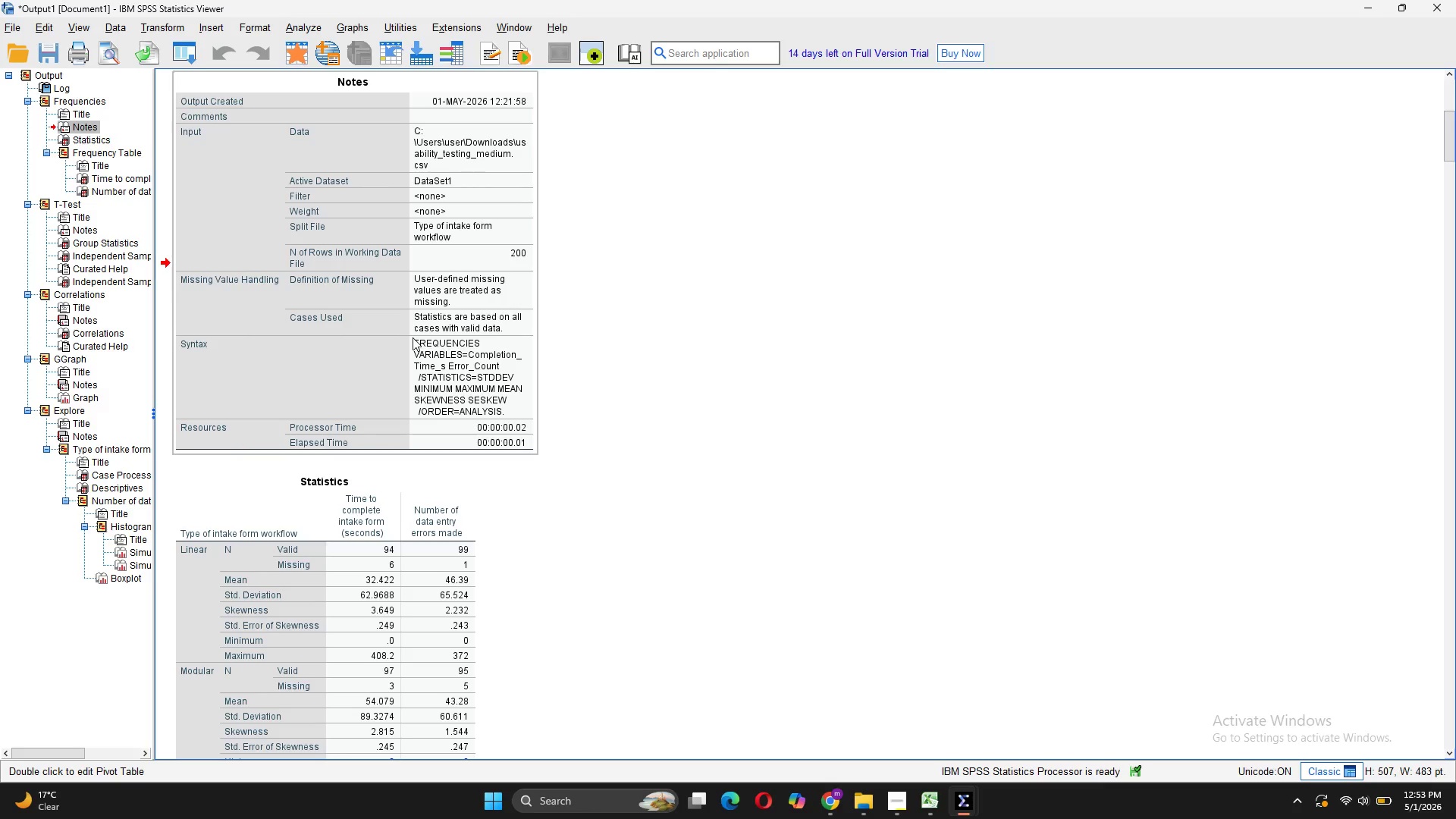 
left_click_drag(start_coordinate=[413, 337], to_coordinate=[422, 325])
 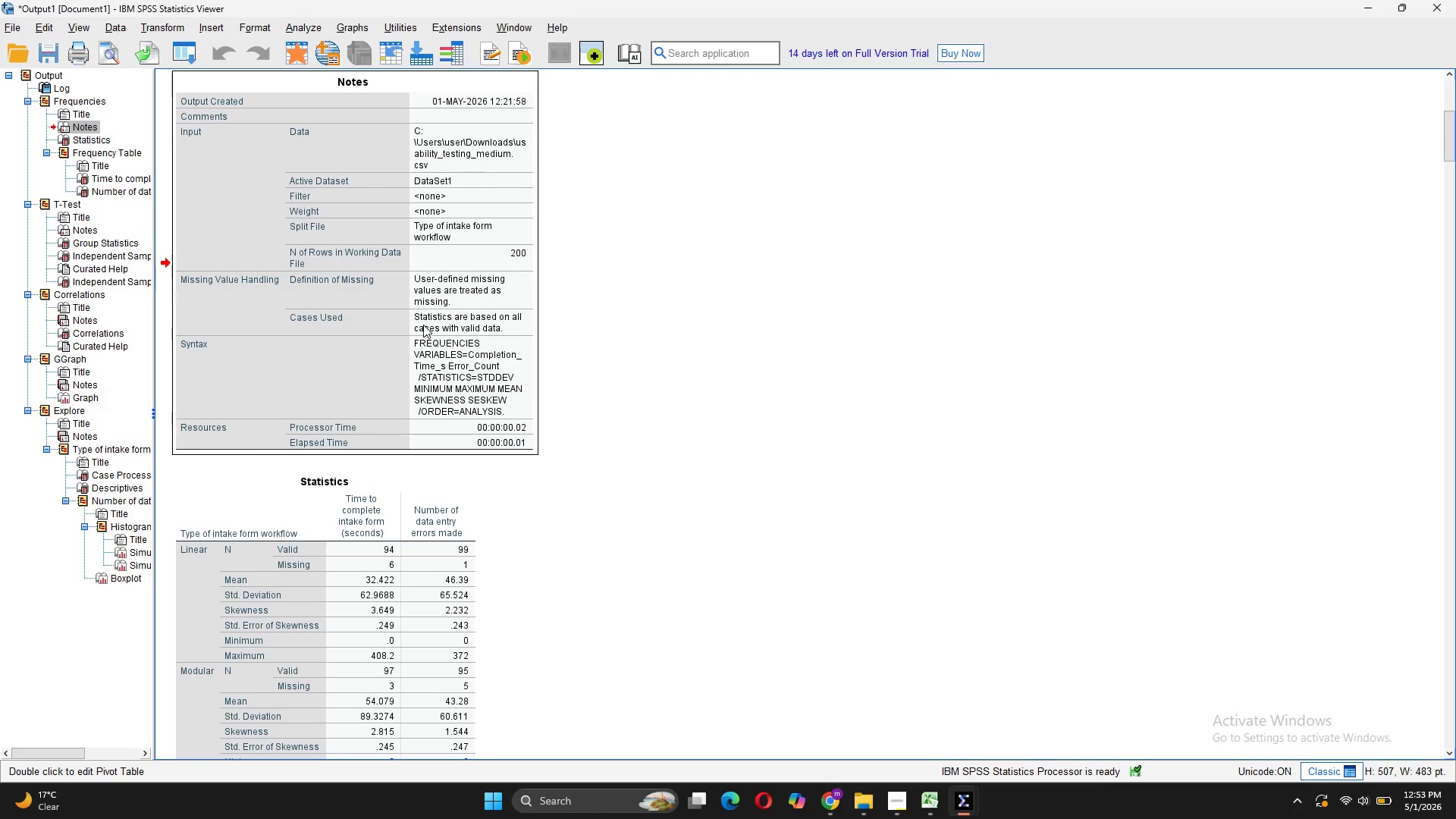 
right_click([463, 340])
 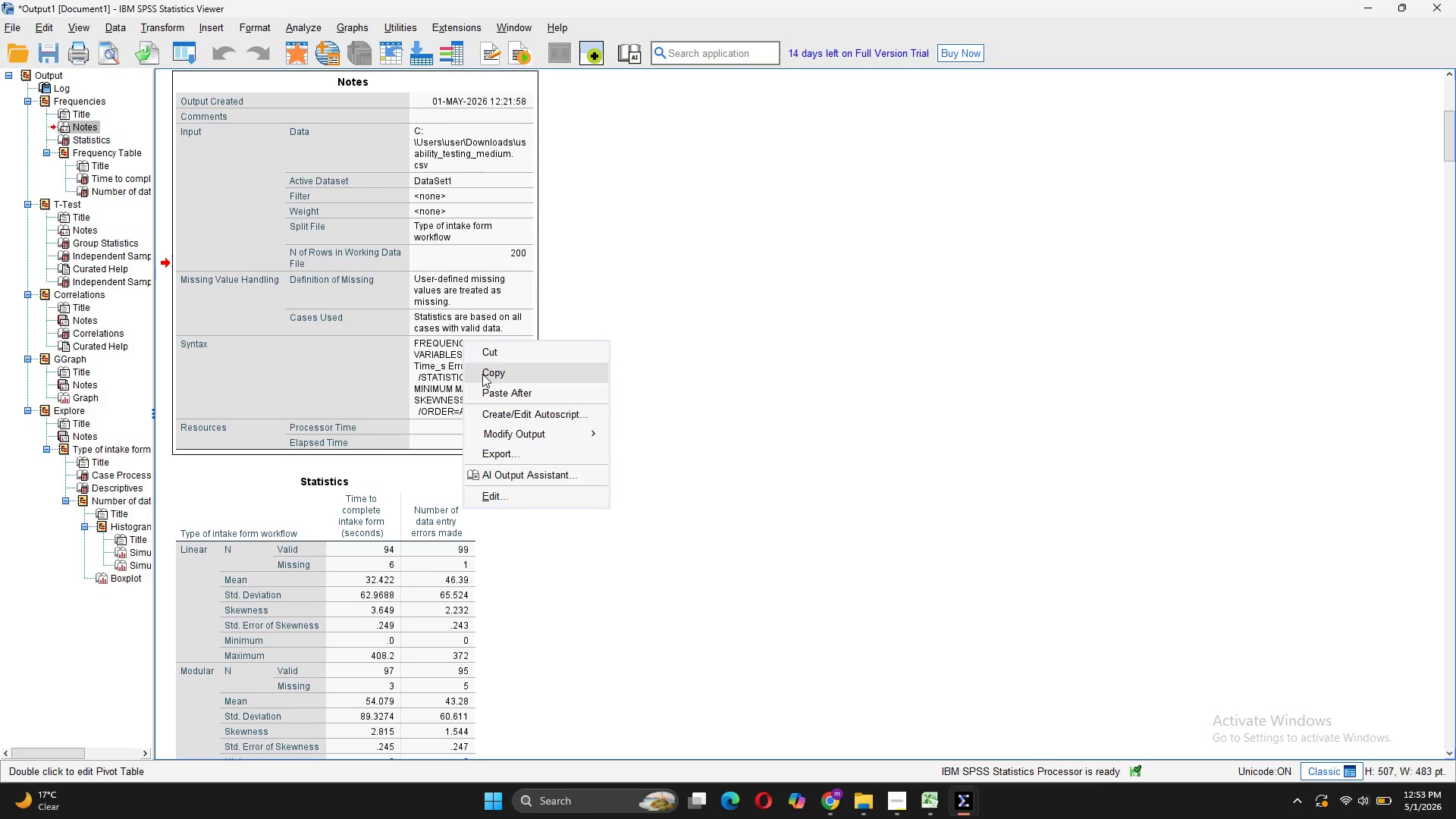 
left_click([482, 374])
 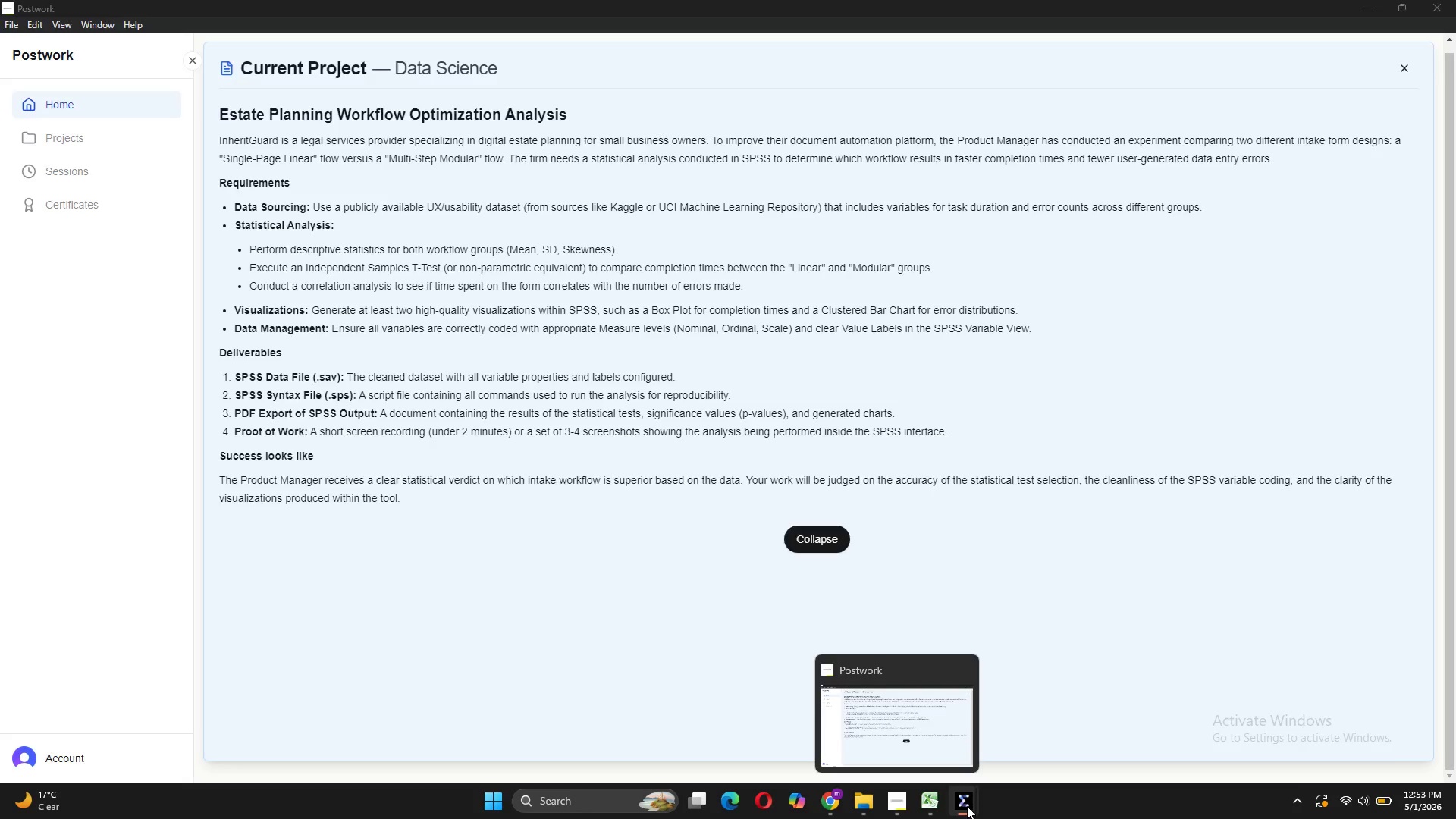 
left_click([1065, 726])
 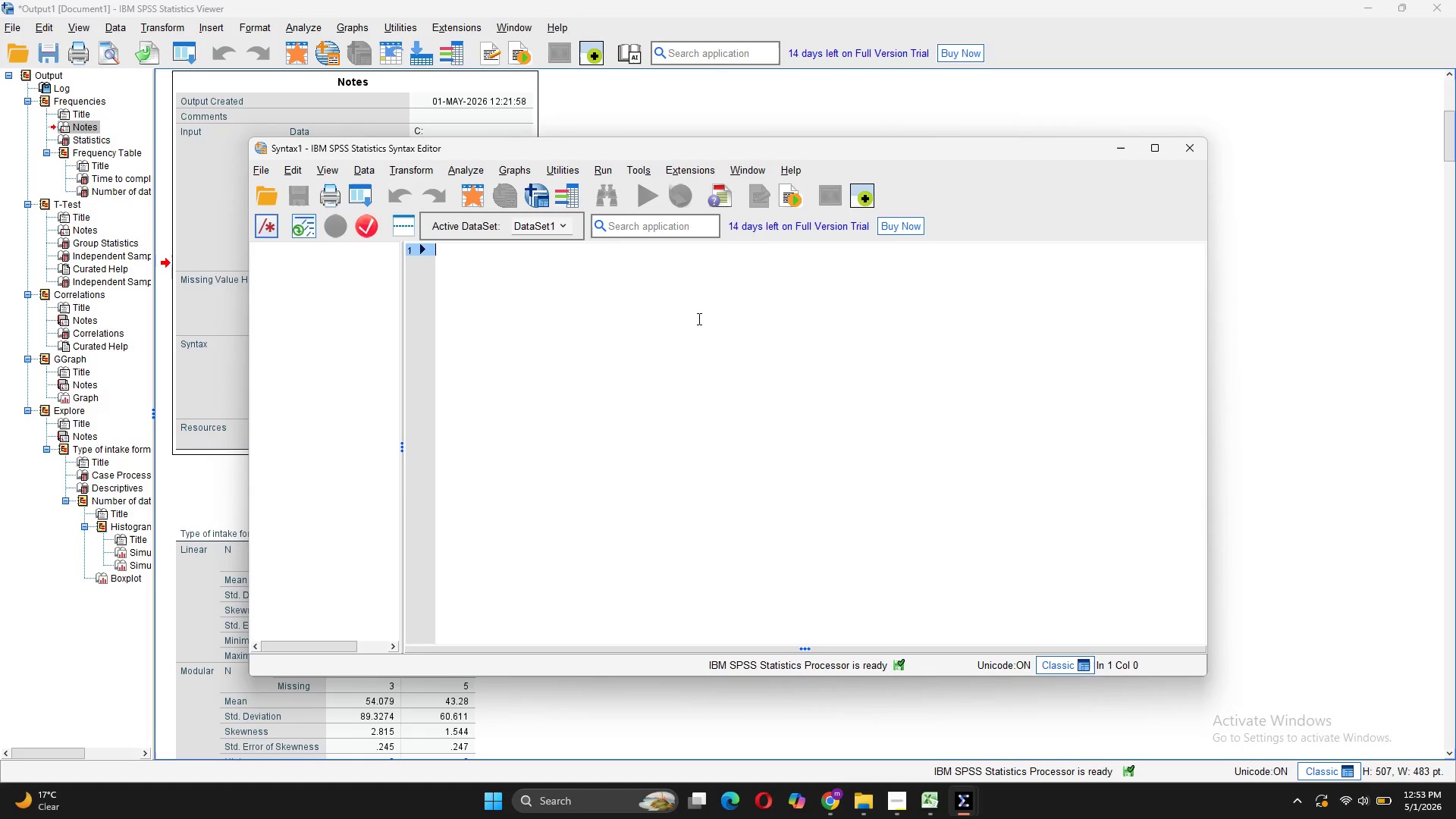 
left_click([697, 318])
 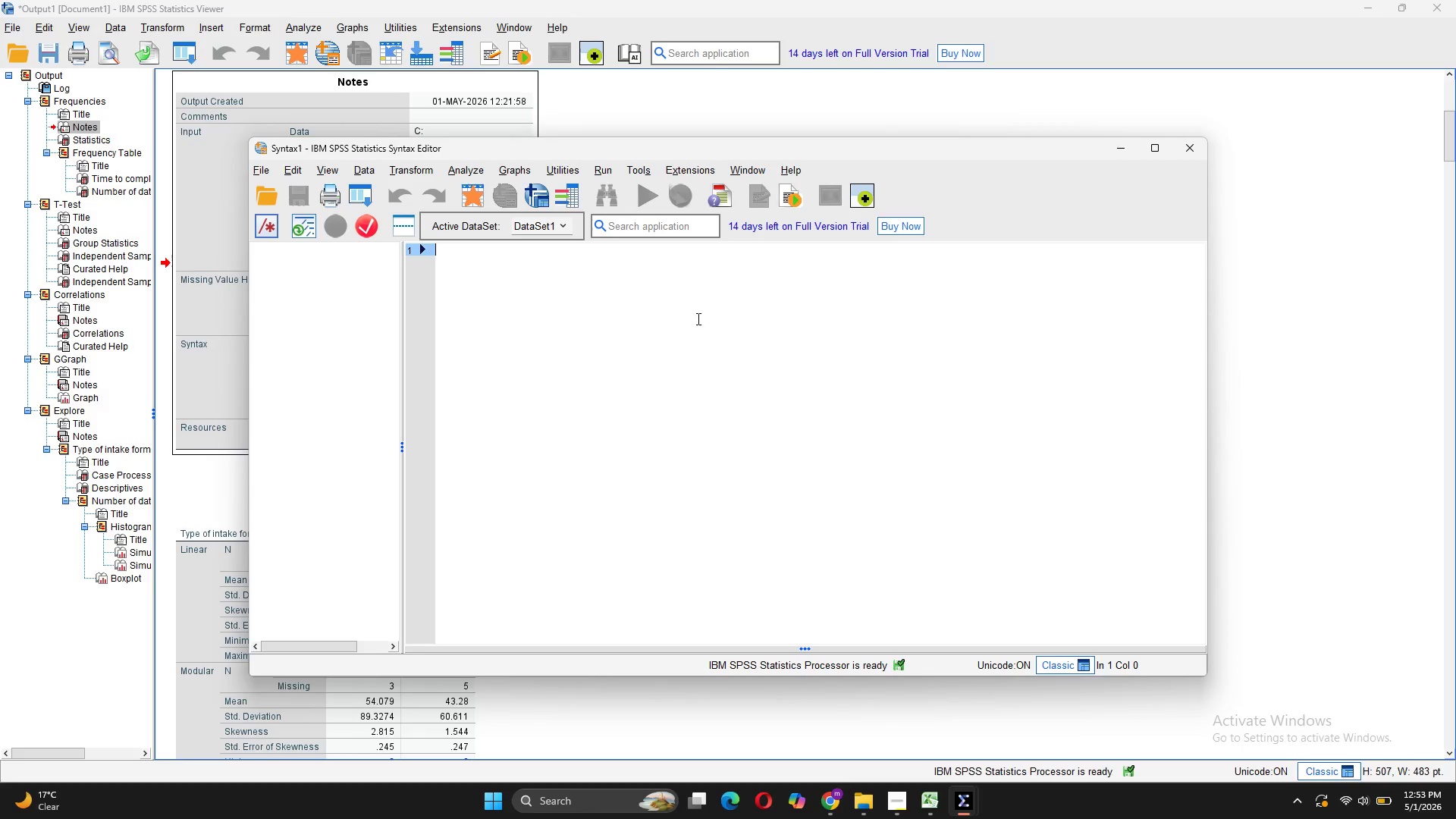 
key(Control+V)
 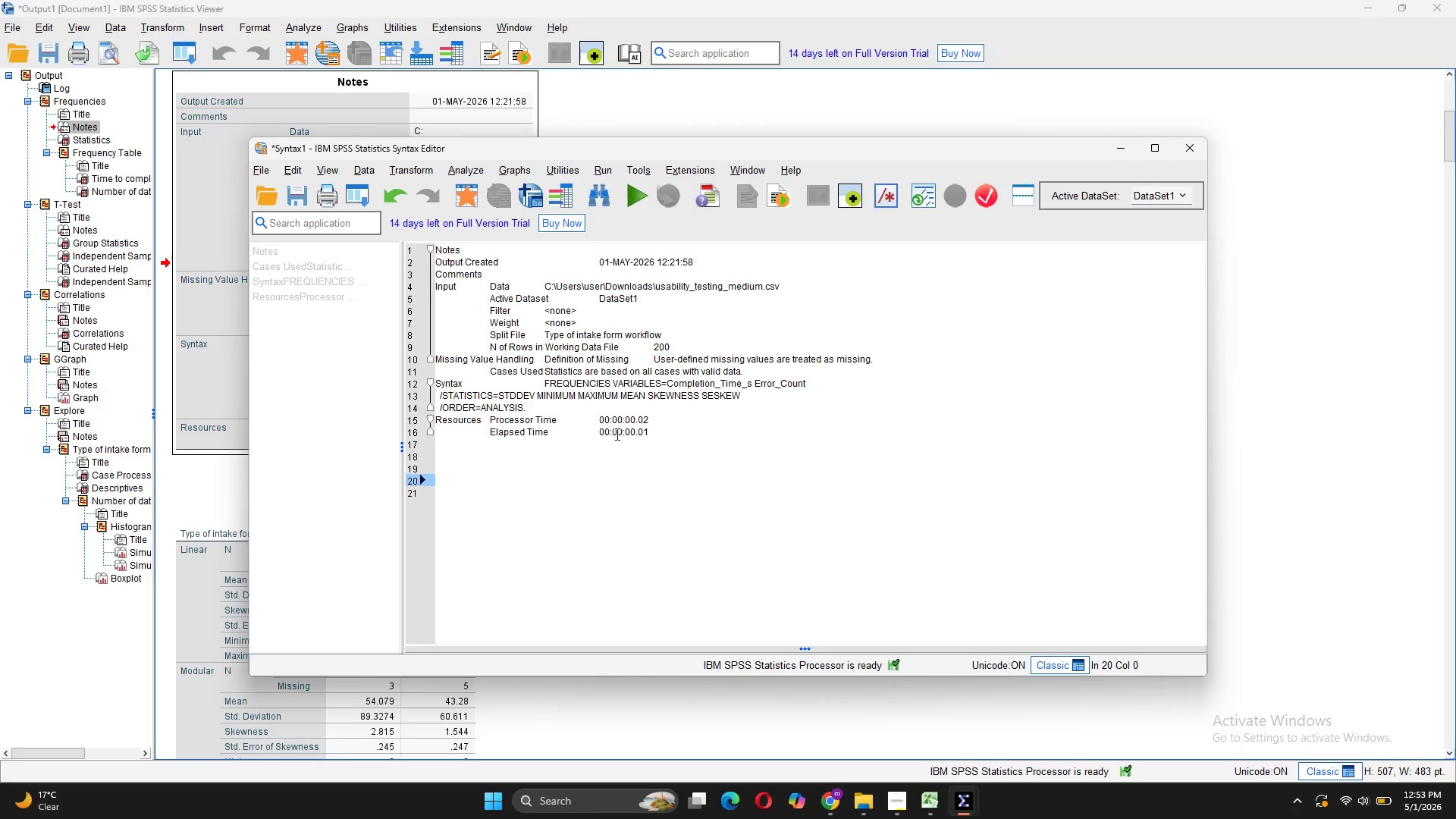 
left_click_drag(start_coordinate=[667, 438], to_coordinate=[436, 424])
 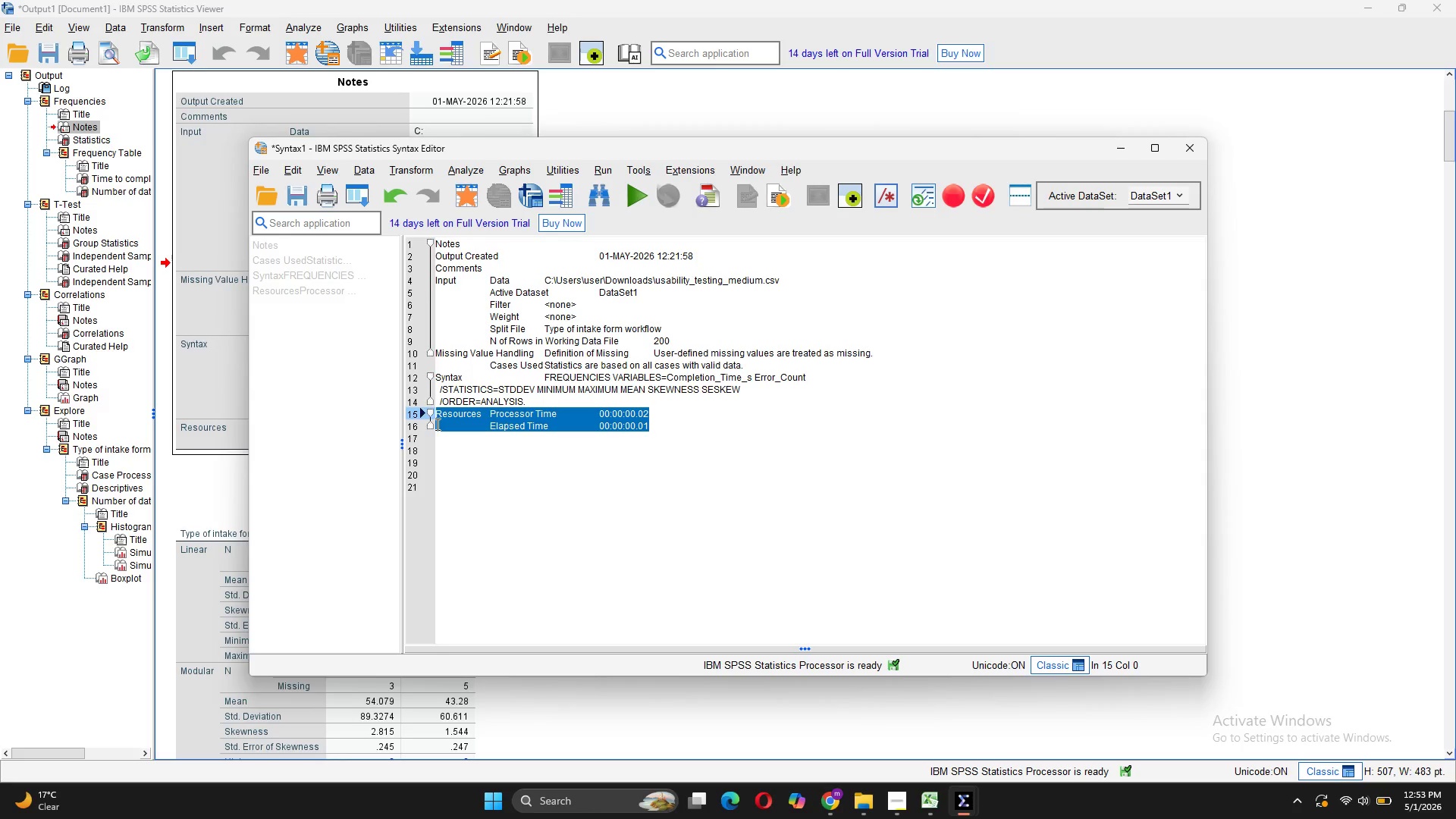 
key(Backspace)
 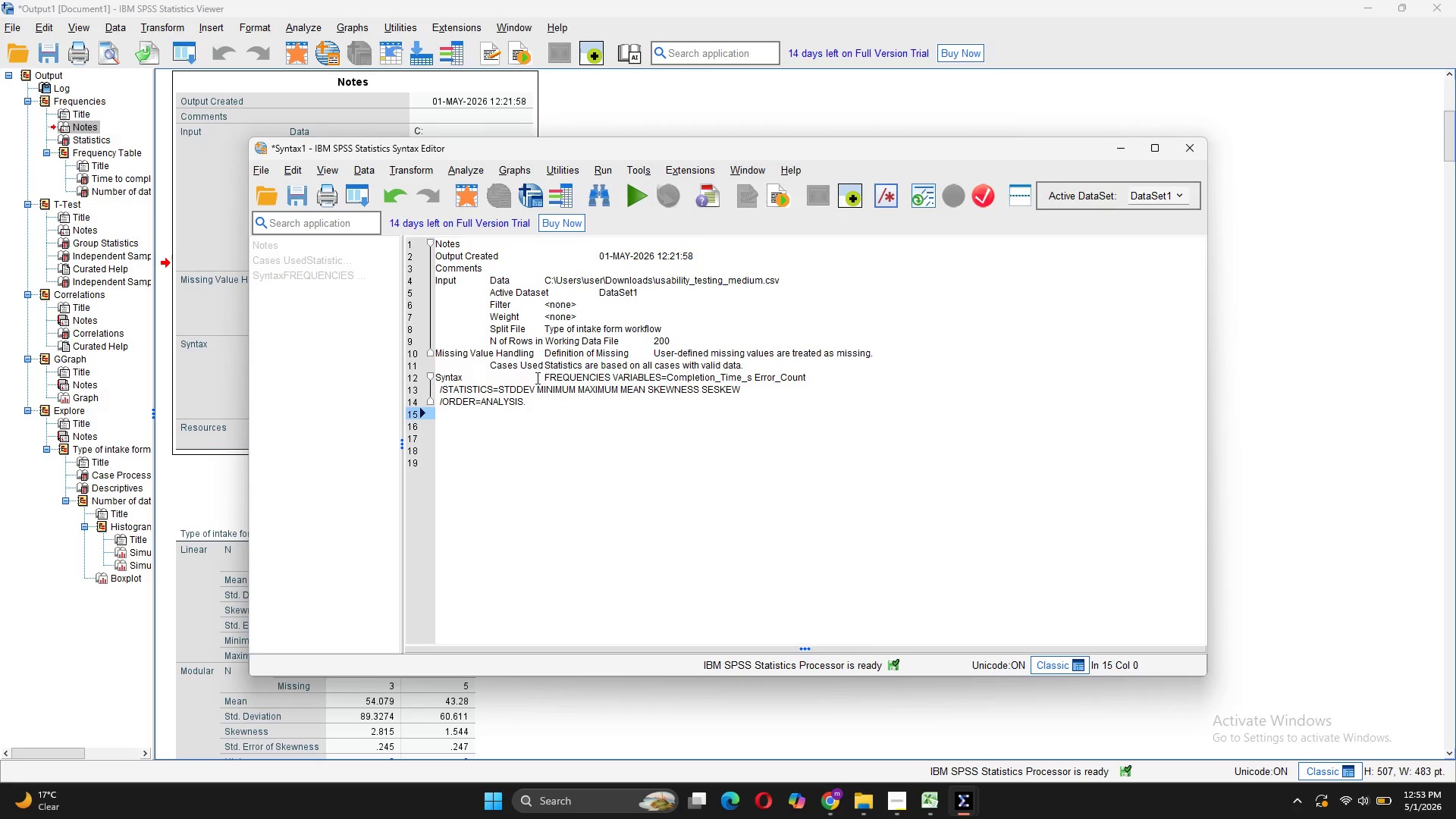 
left_click_drag(start_coordinate=[542, 379], to_coordinate=[436, 246])
 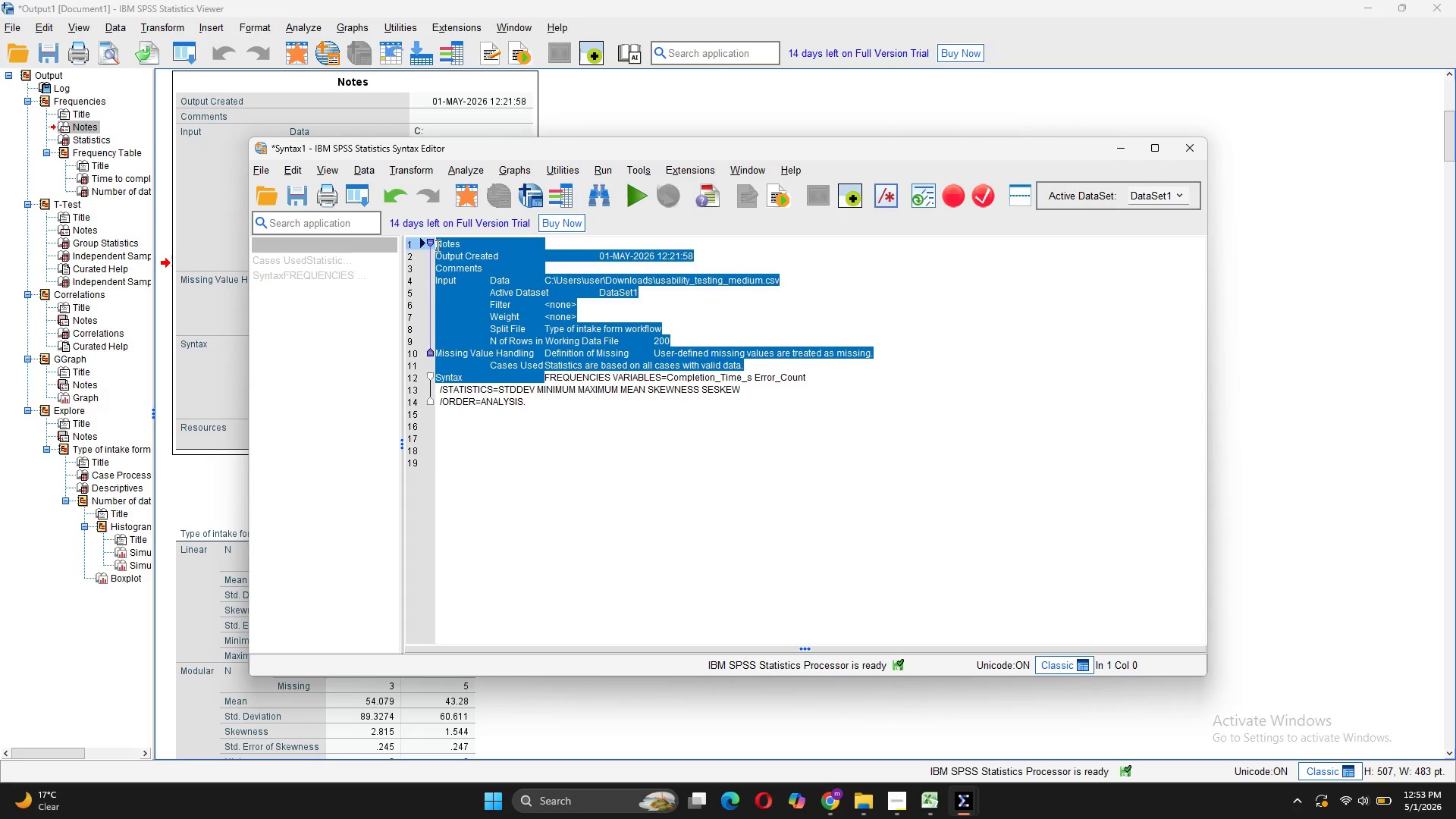 
key(Backspace)
 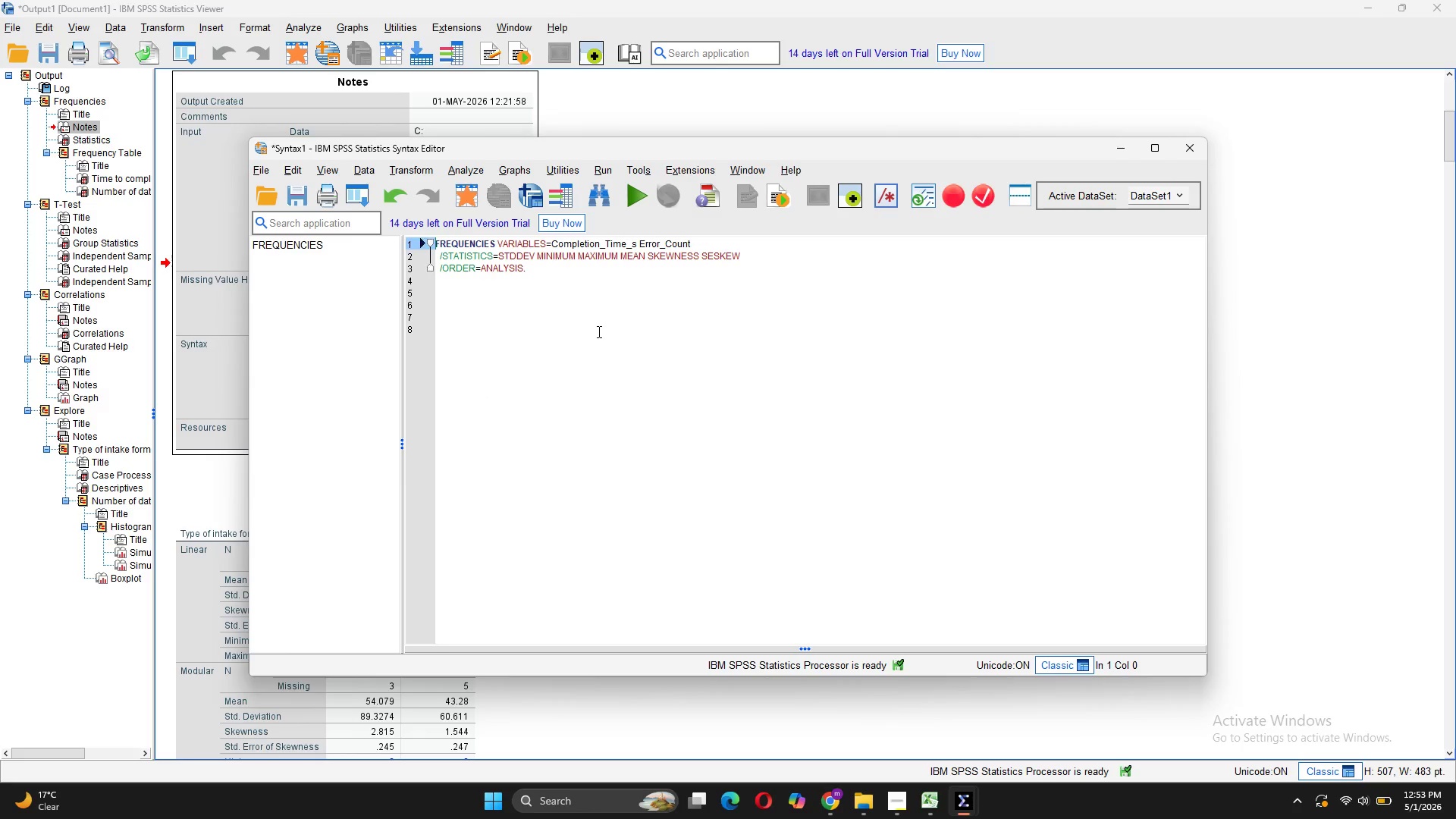 
left_click([598, 331])
 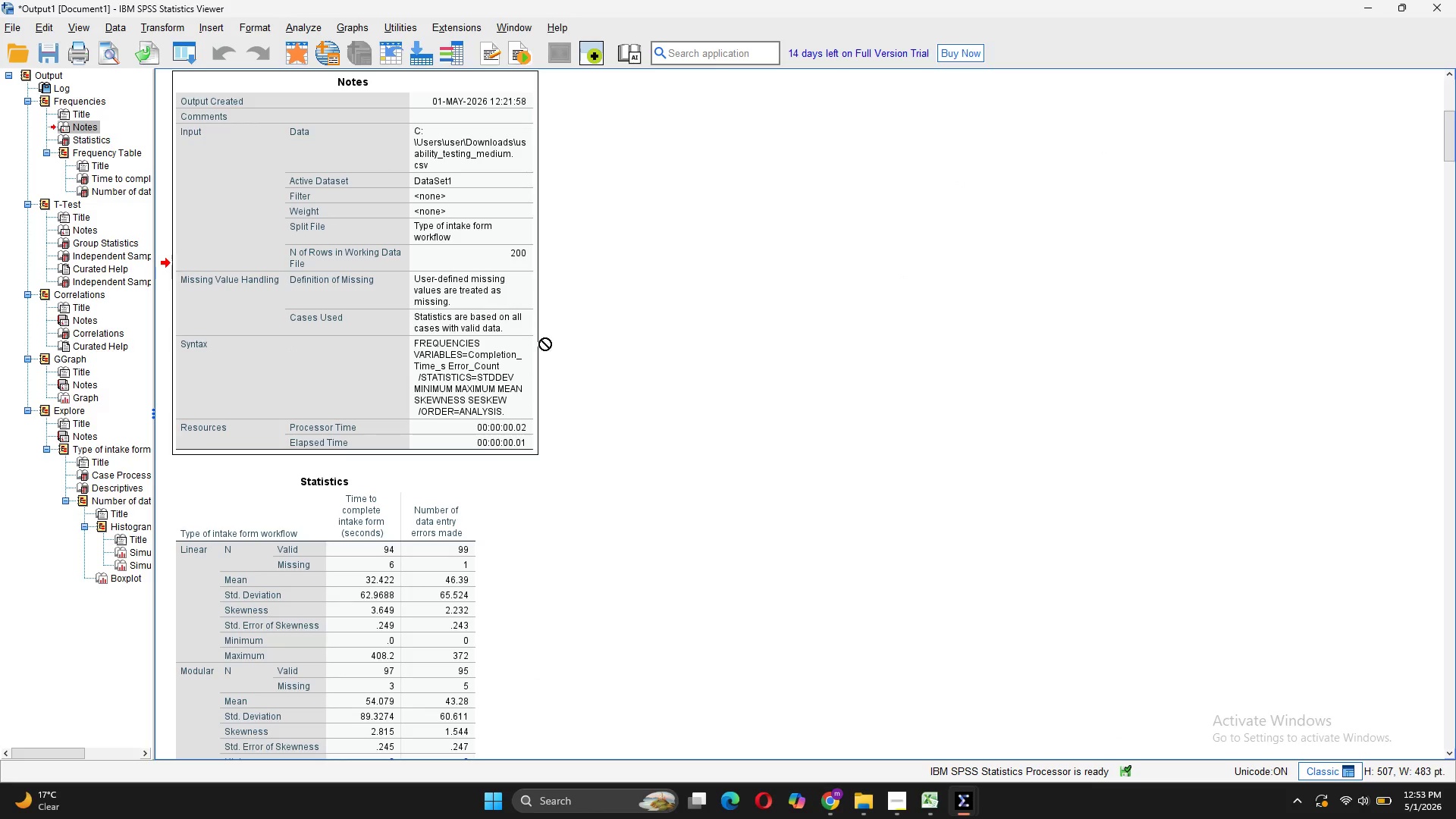 
scroll: coordinate [494, 404], scroll_direction: down, amount: 7.0
 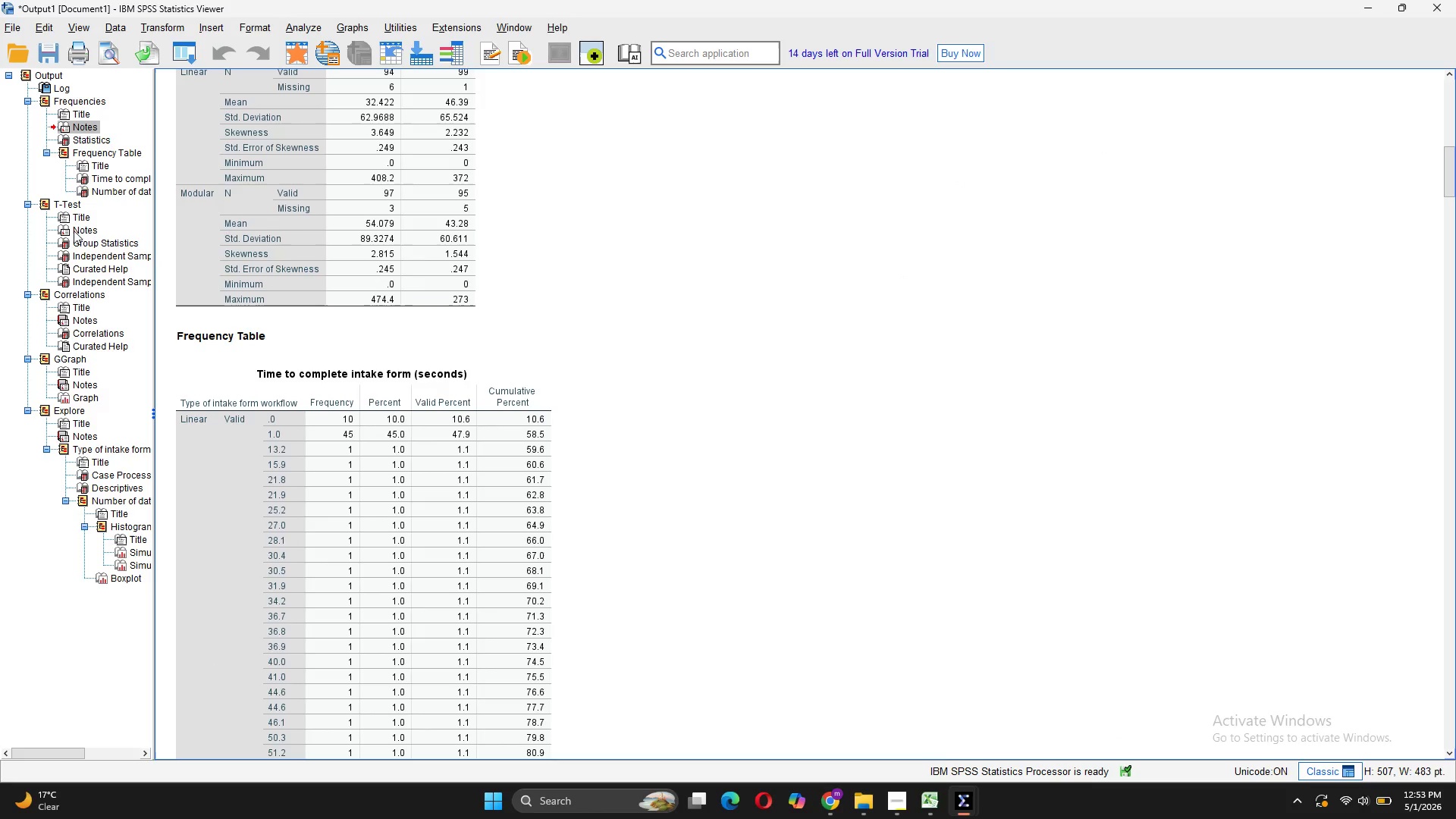 
left_click([75, 228])
 